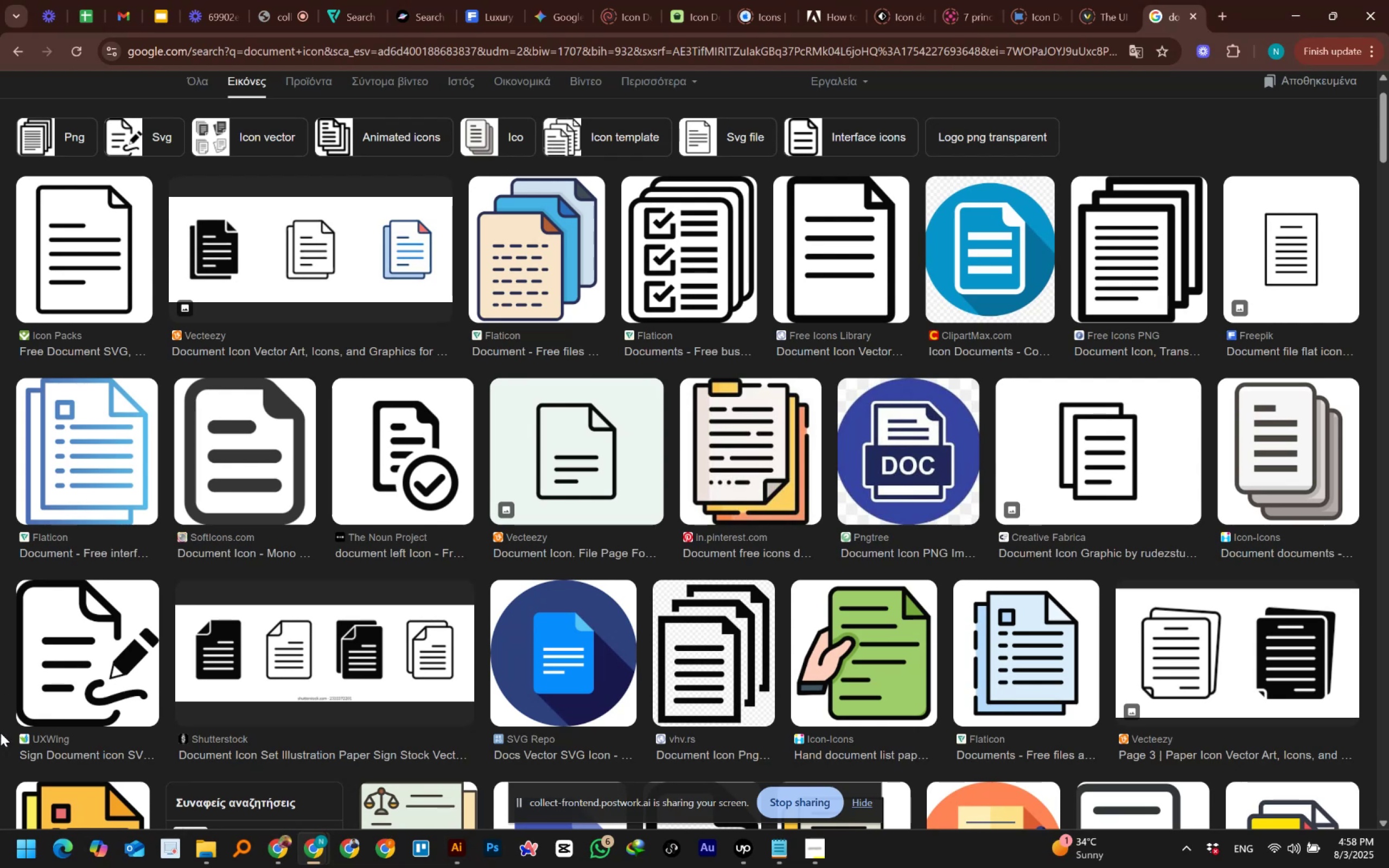 
wait(23.66)
 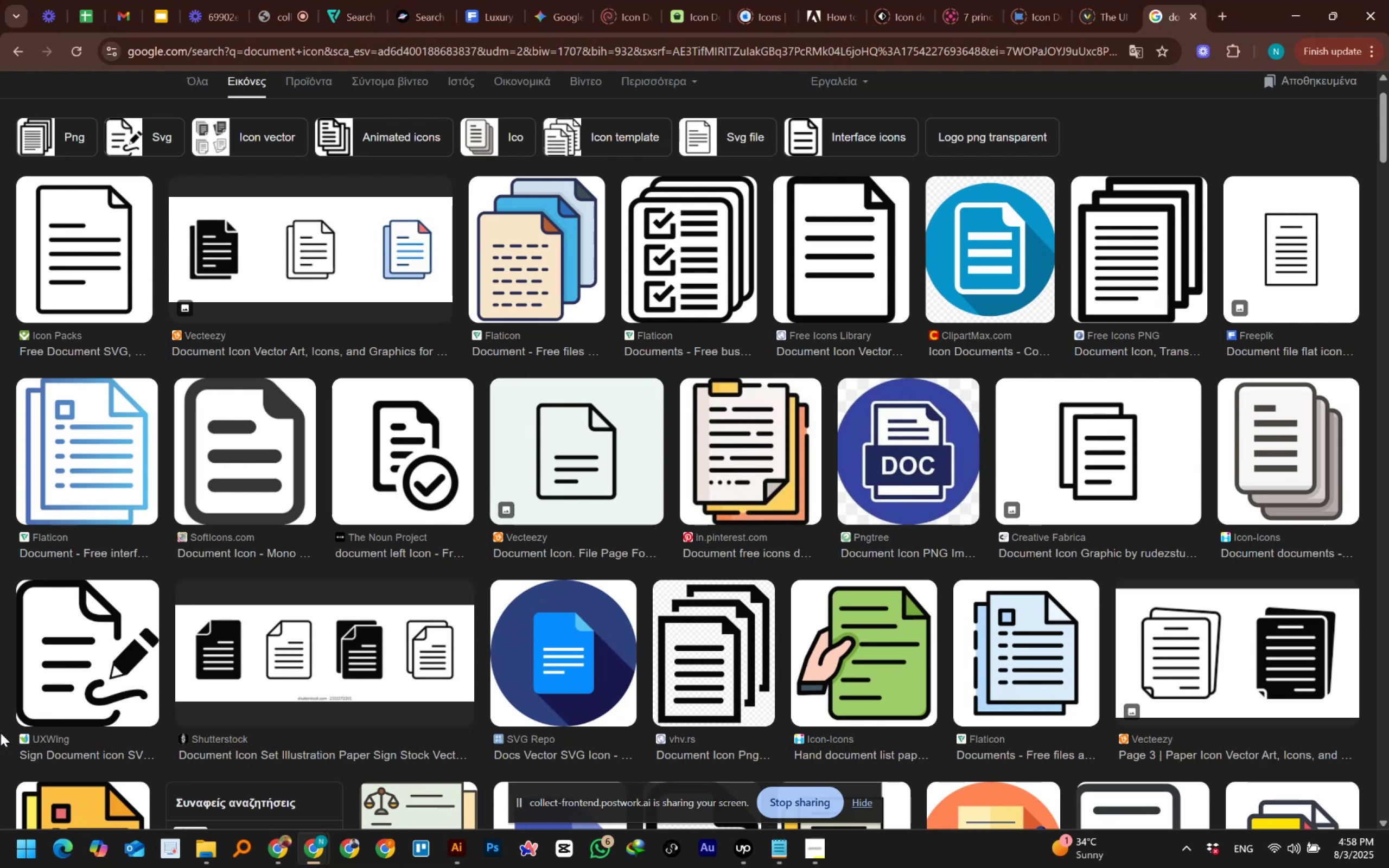 
scroll: coordinate [8, 684], scroll_direction: down, amount: 16.0
 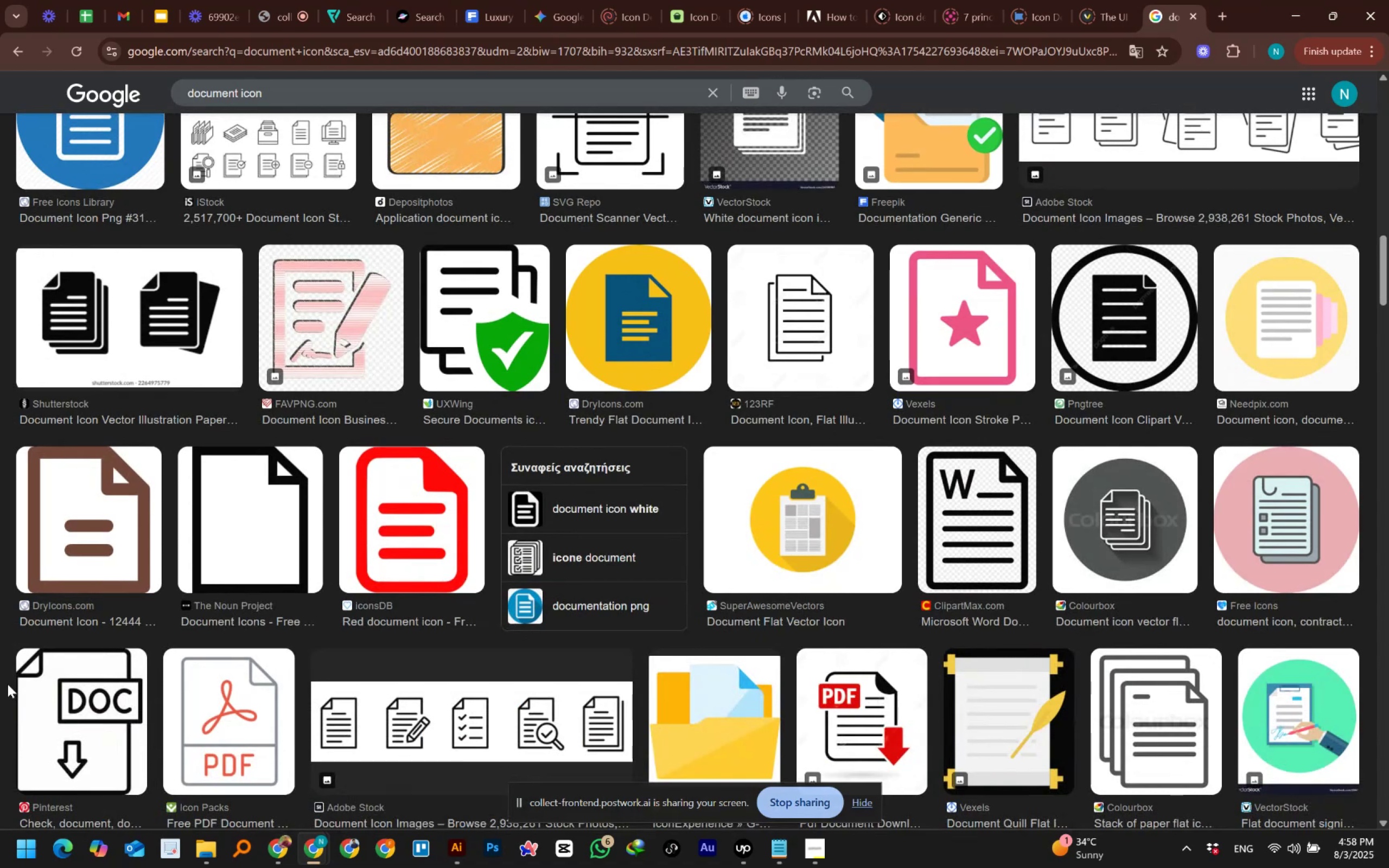 
scroll: coordinate [8, 684], scroll_direction: up, amount: 5.0
 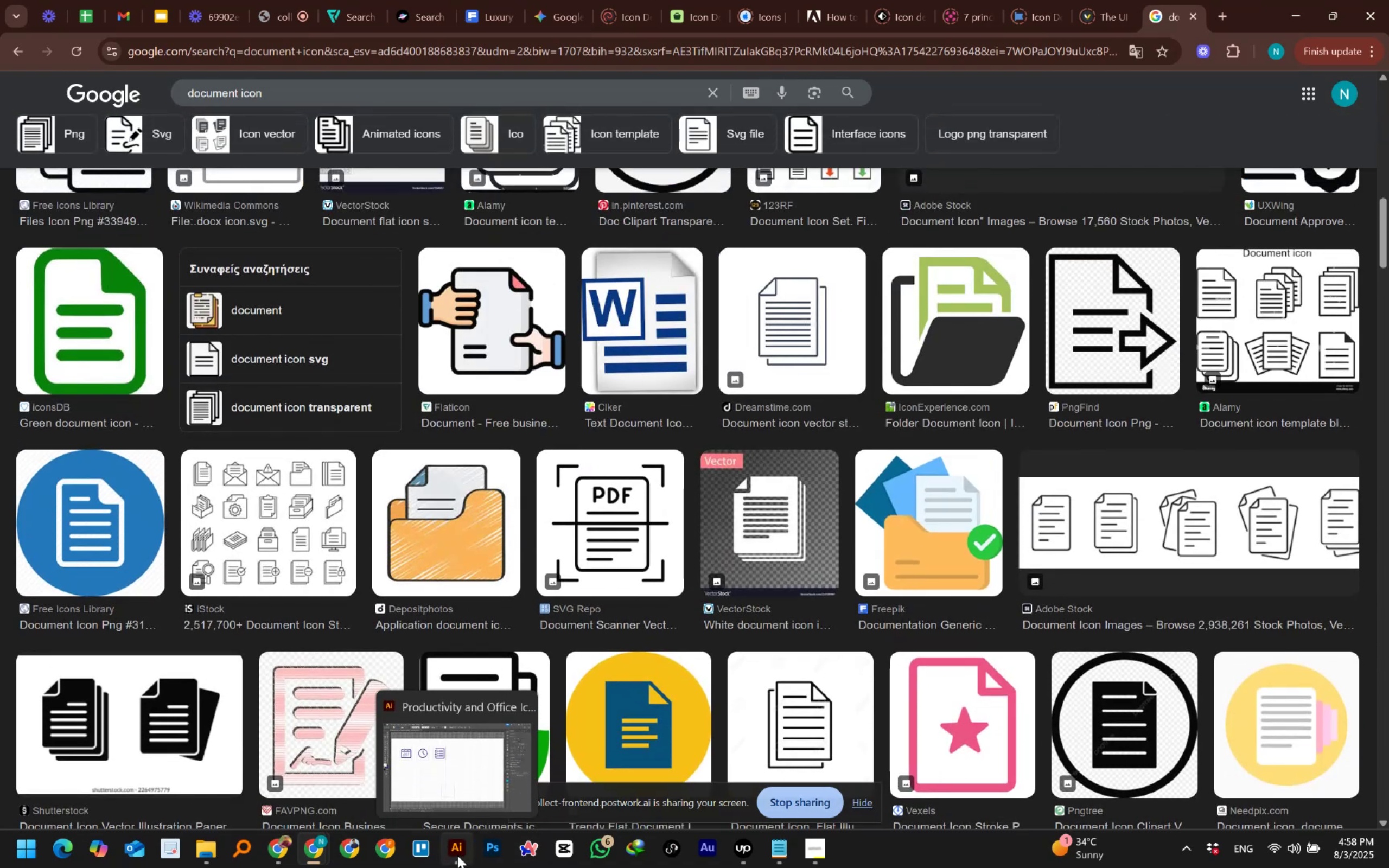 
left_click([458, 778])
 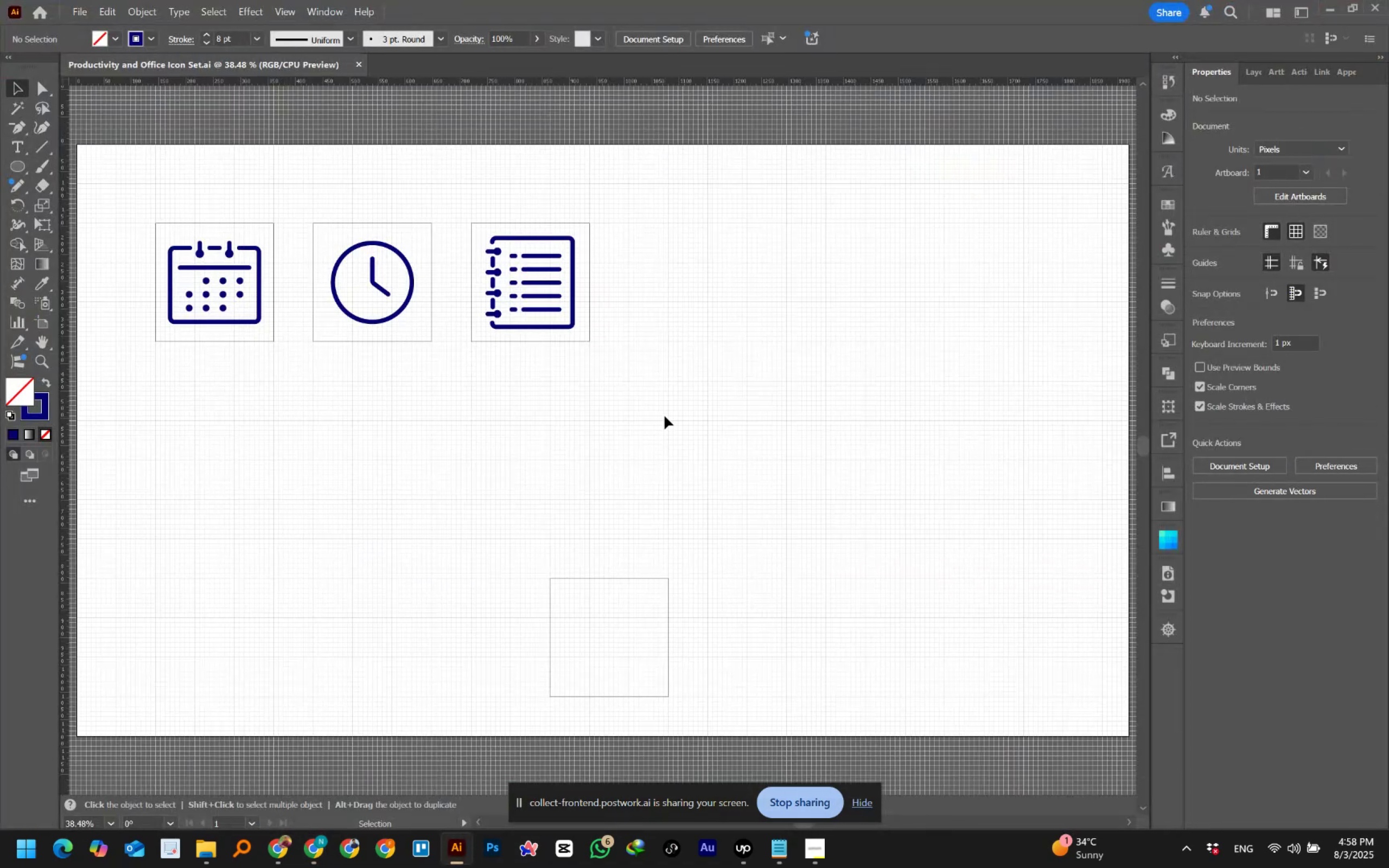 
double_click([665, 416])
 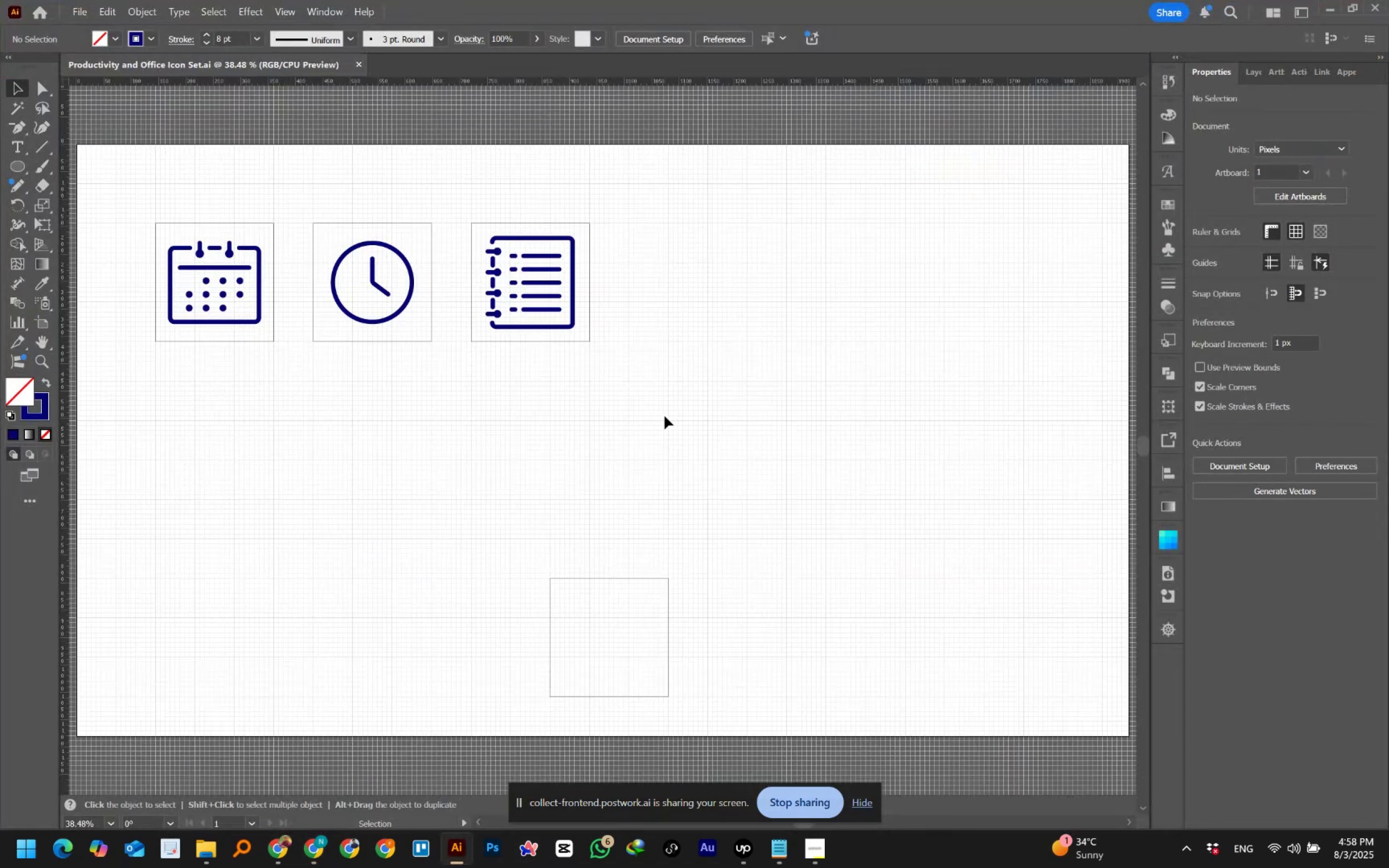 
triple_click([665, 416])
 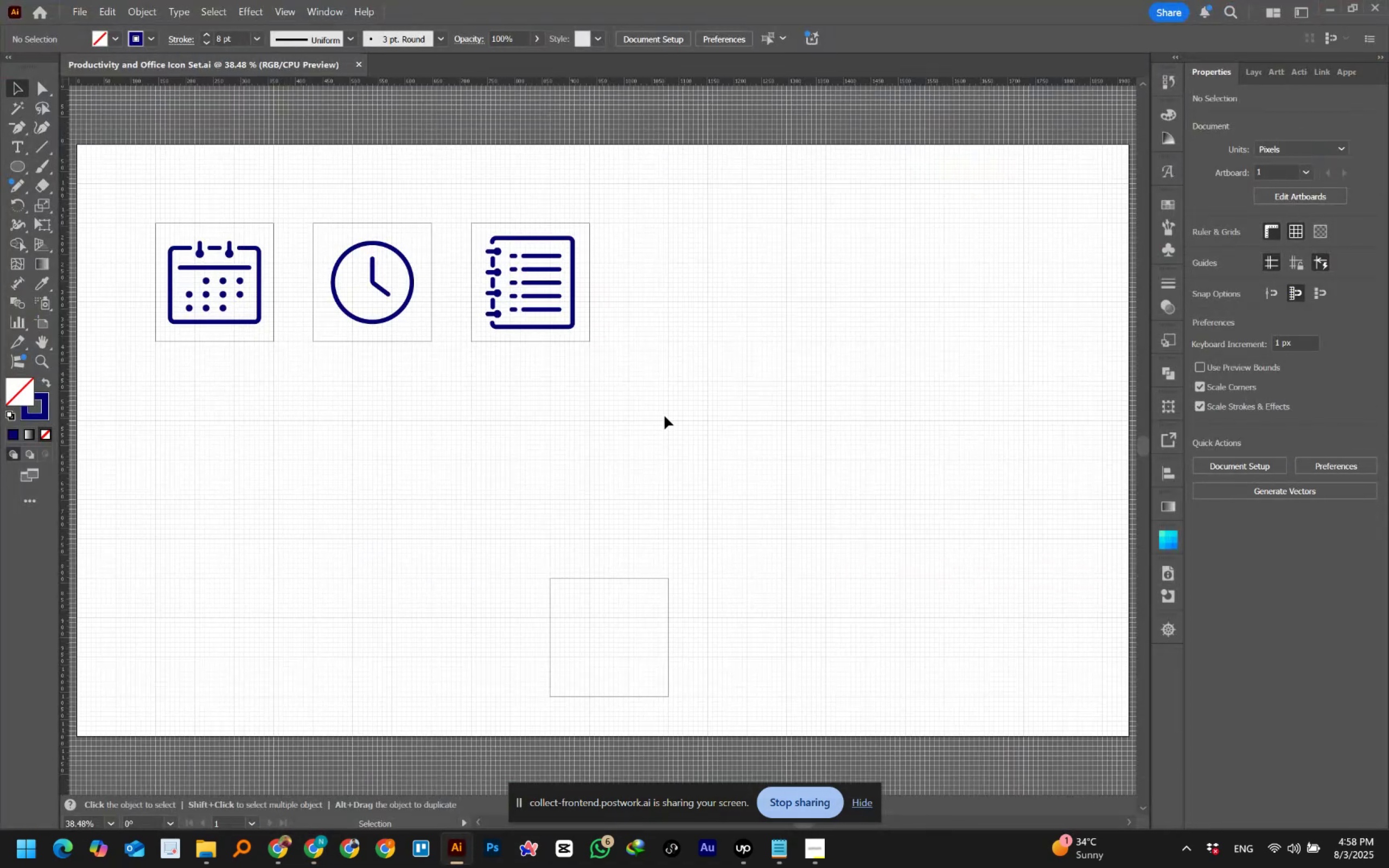 
triple_click([665, 416])
 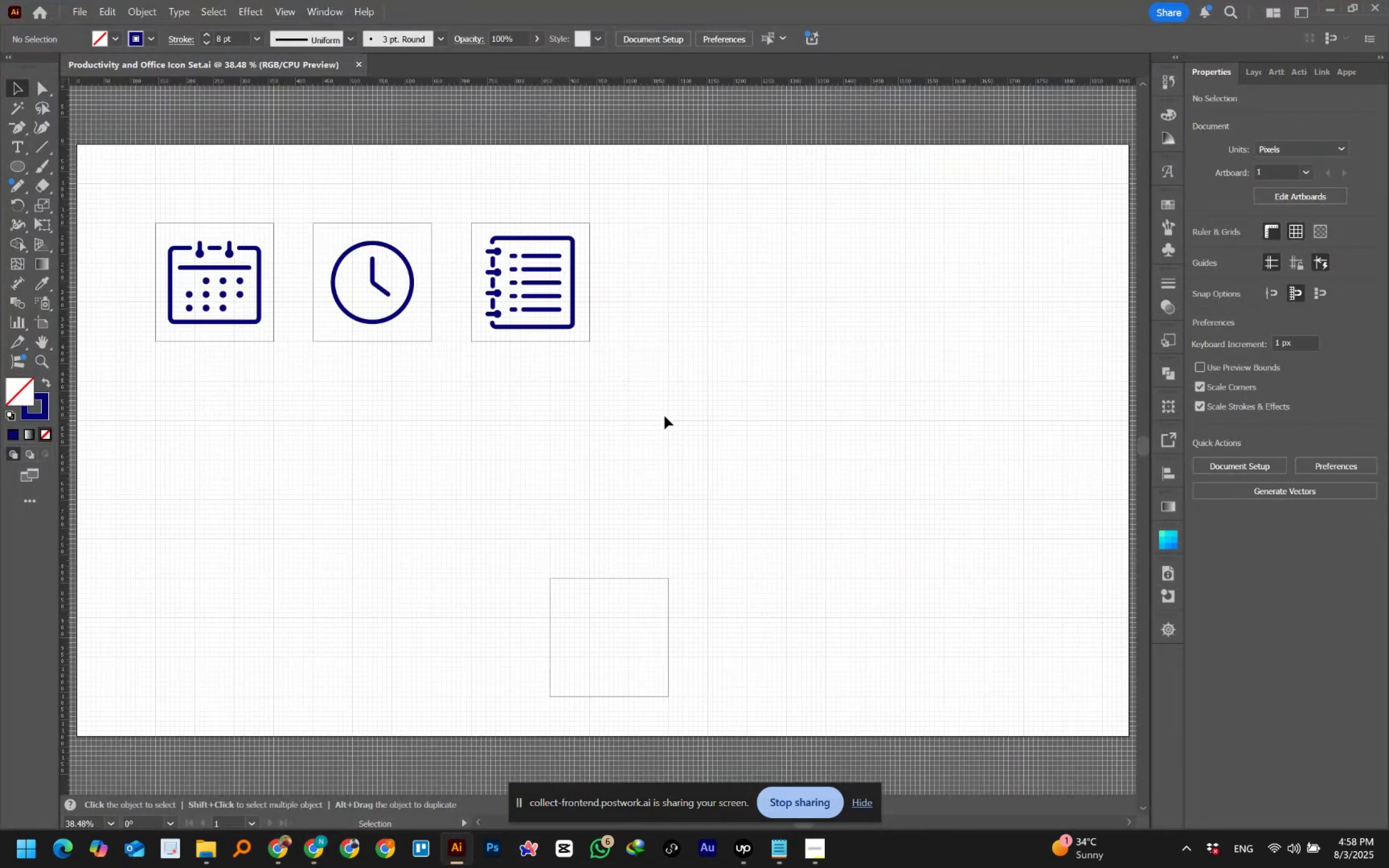 
key(Control+V)
 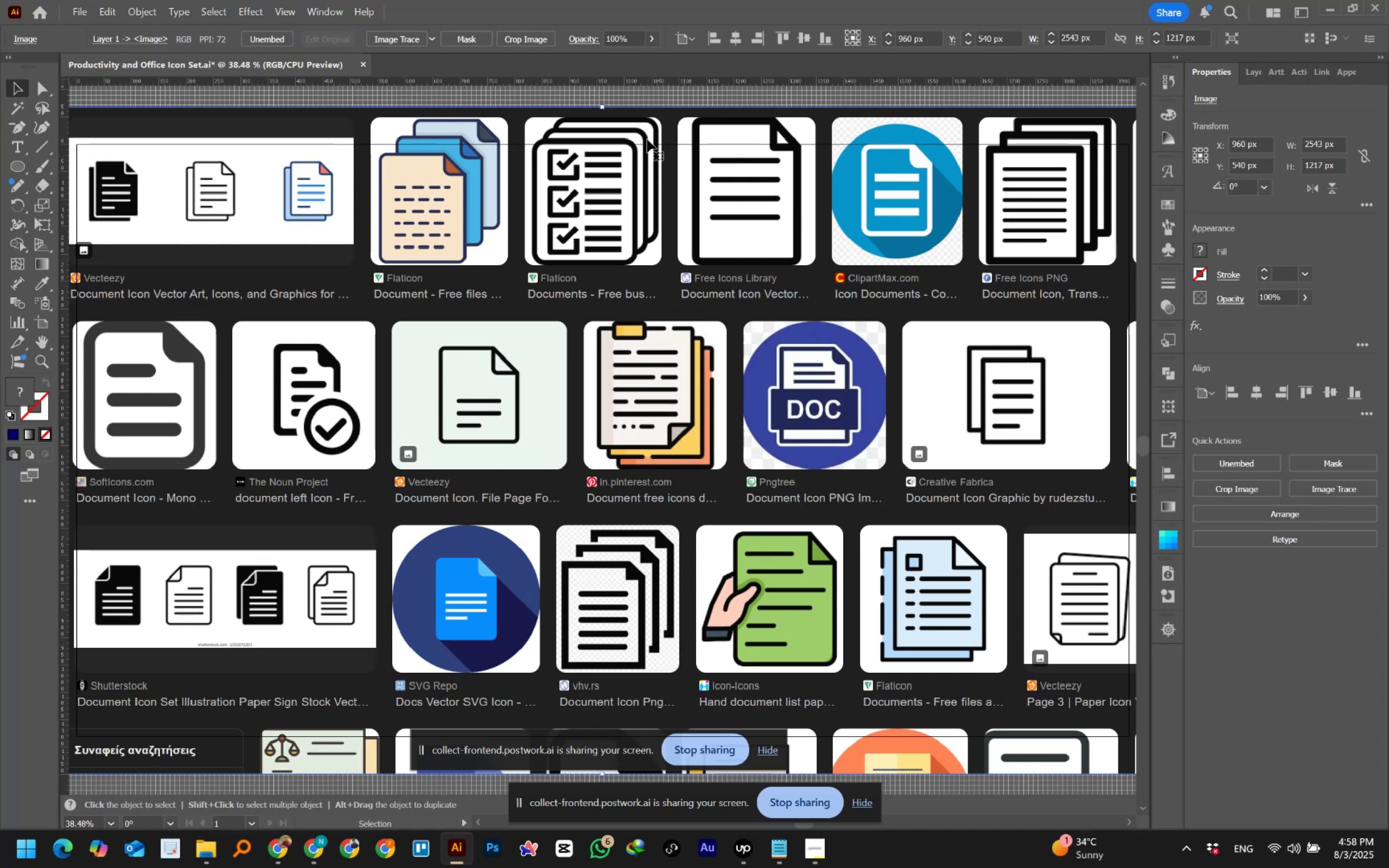 
hold_key(key=AltLeft, duration=2.57)
 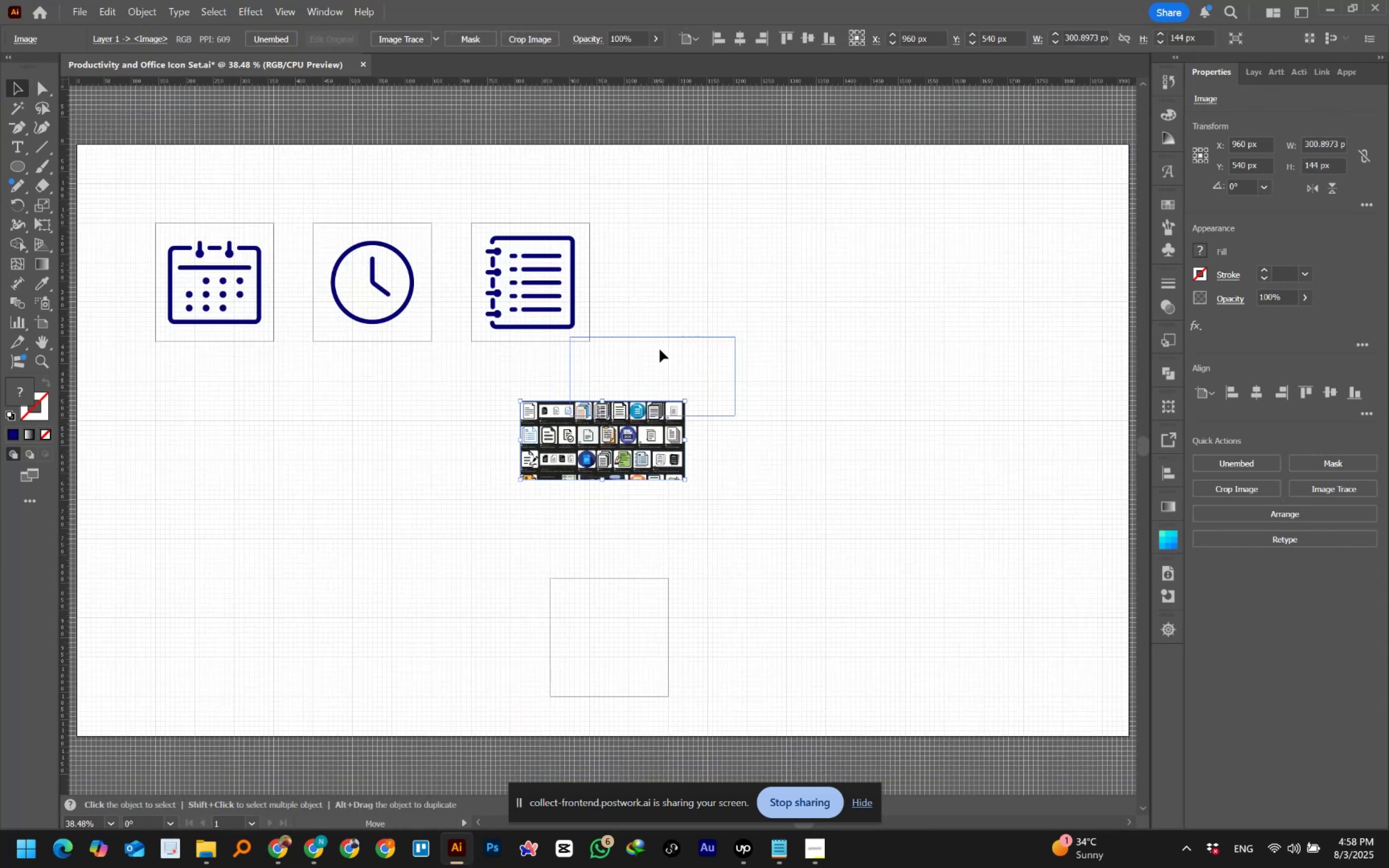 
hold_key(key=ShiftLeft, duration=1.53)
 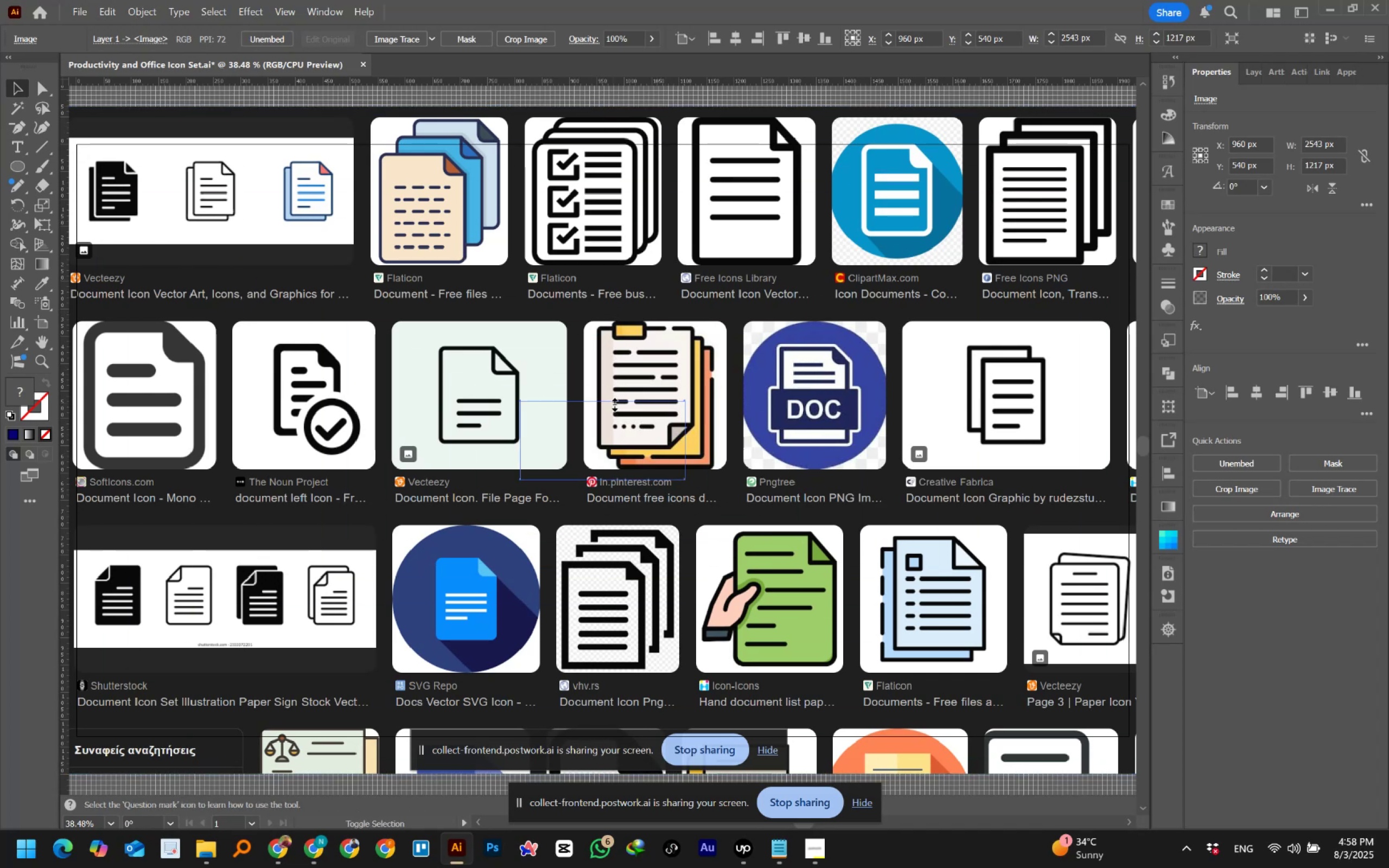 
hold_key(key=ShiftLeft, duration=0.93)
 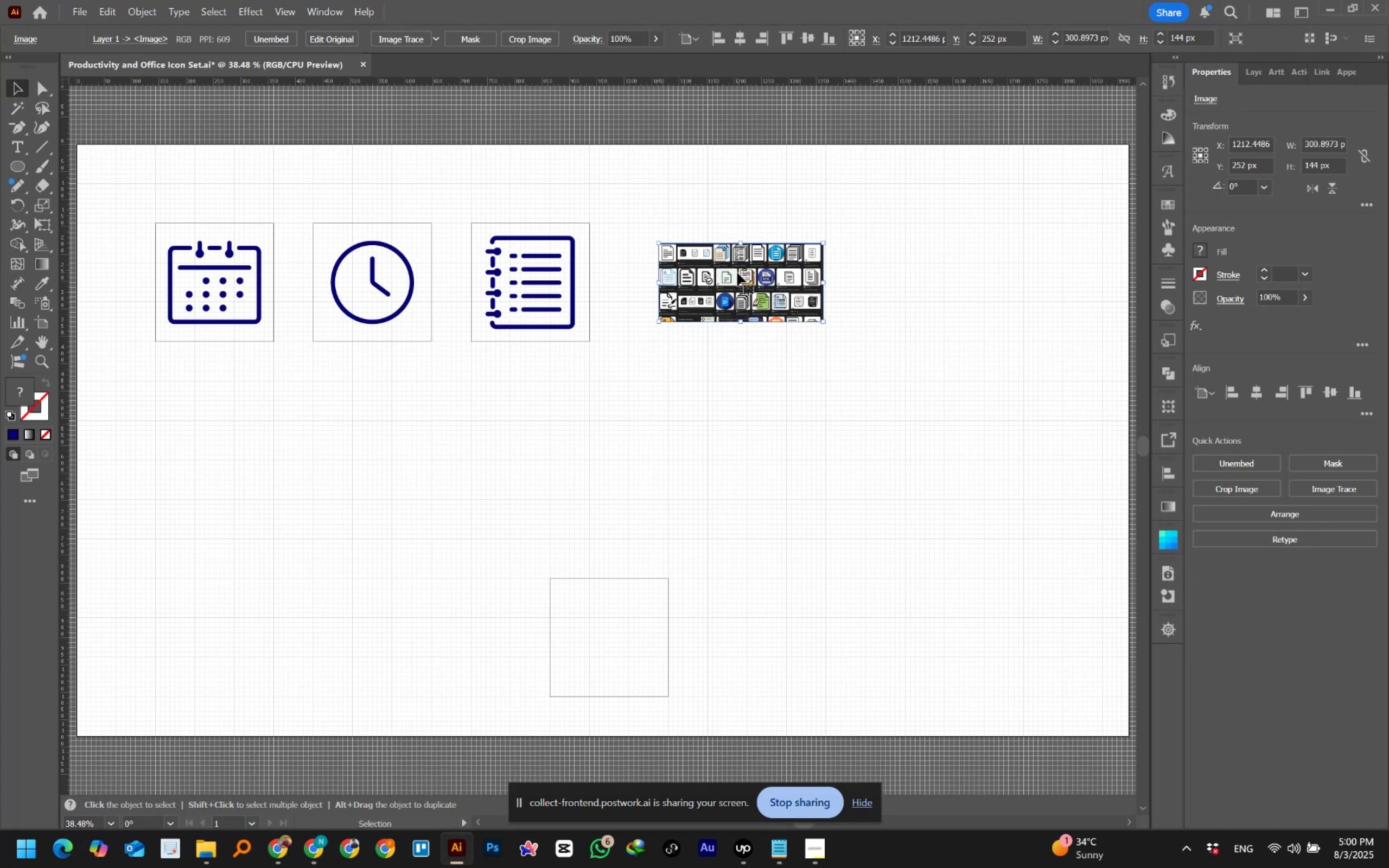 
wait(89.57)
 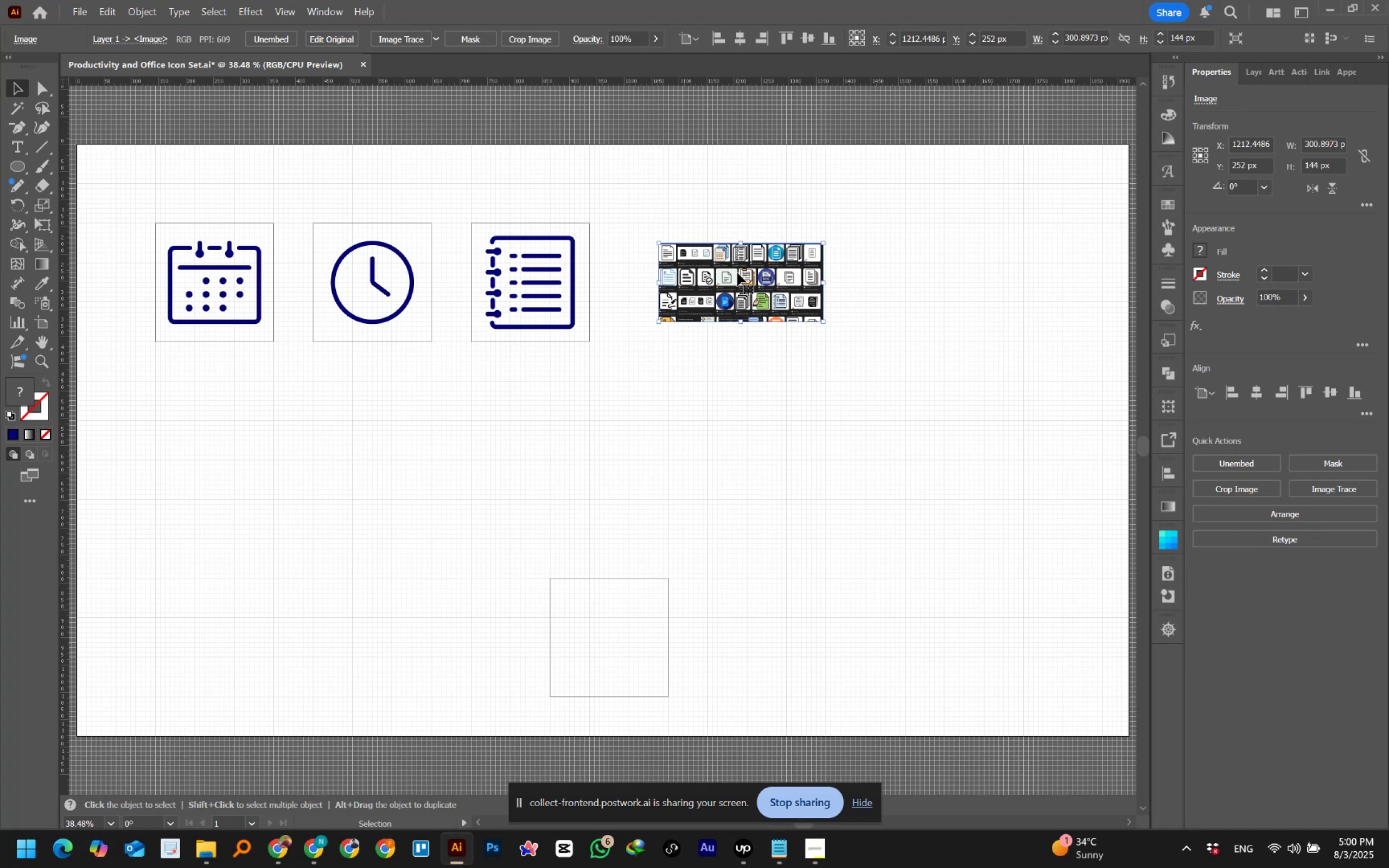 
hold_key(key=ShiftLeft, duration=1.54)
 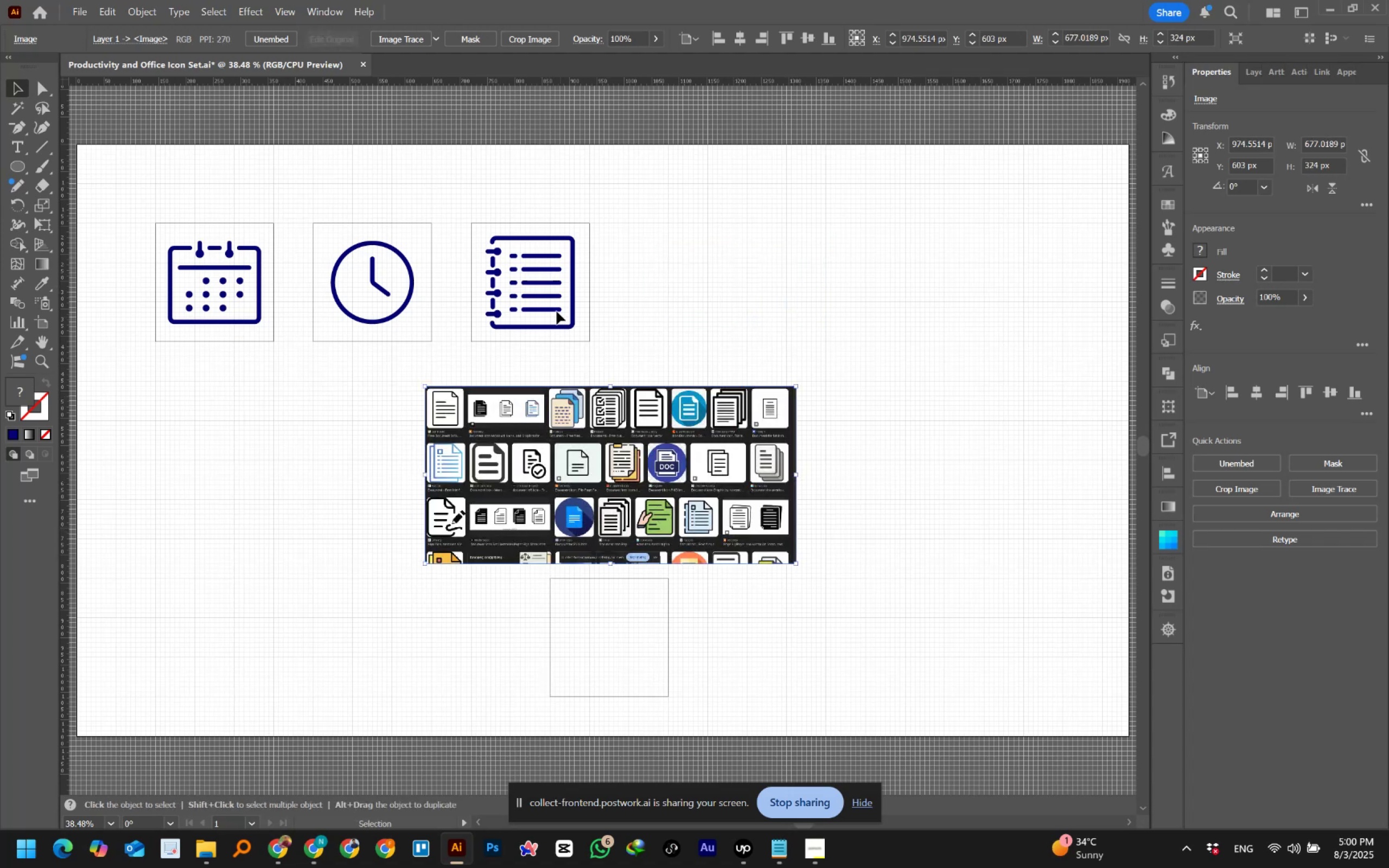 
hold_key(key=ShiftLeft, duration=0.35)
 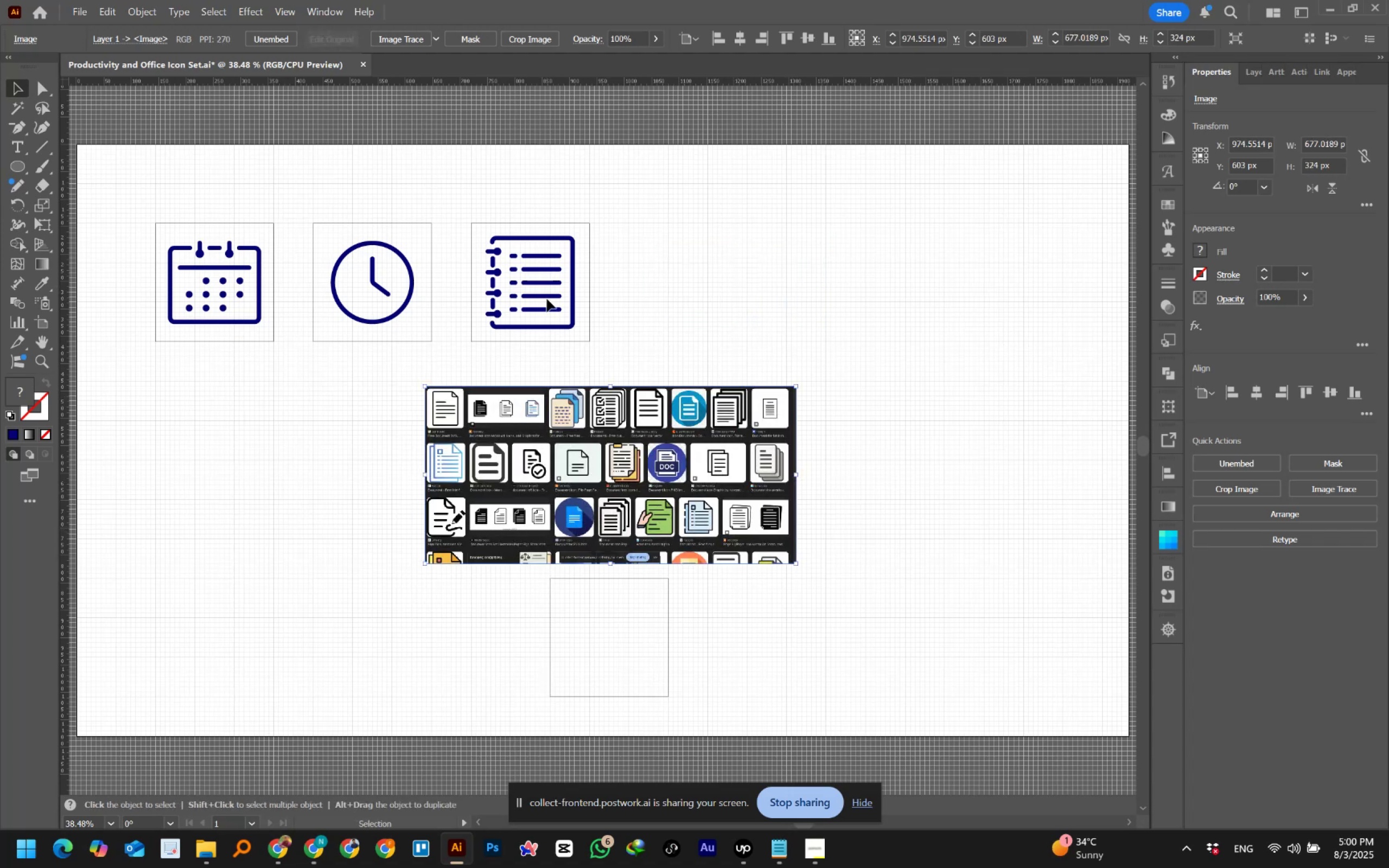 
left_click([547, 299])
 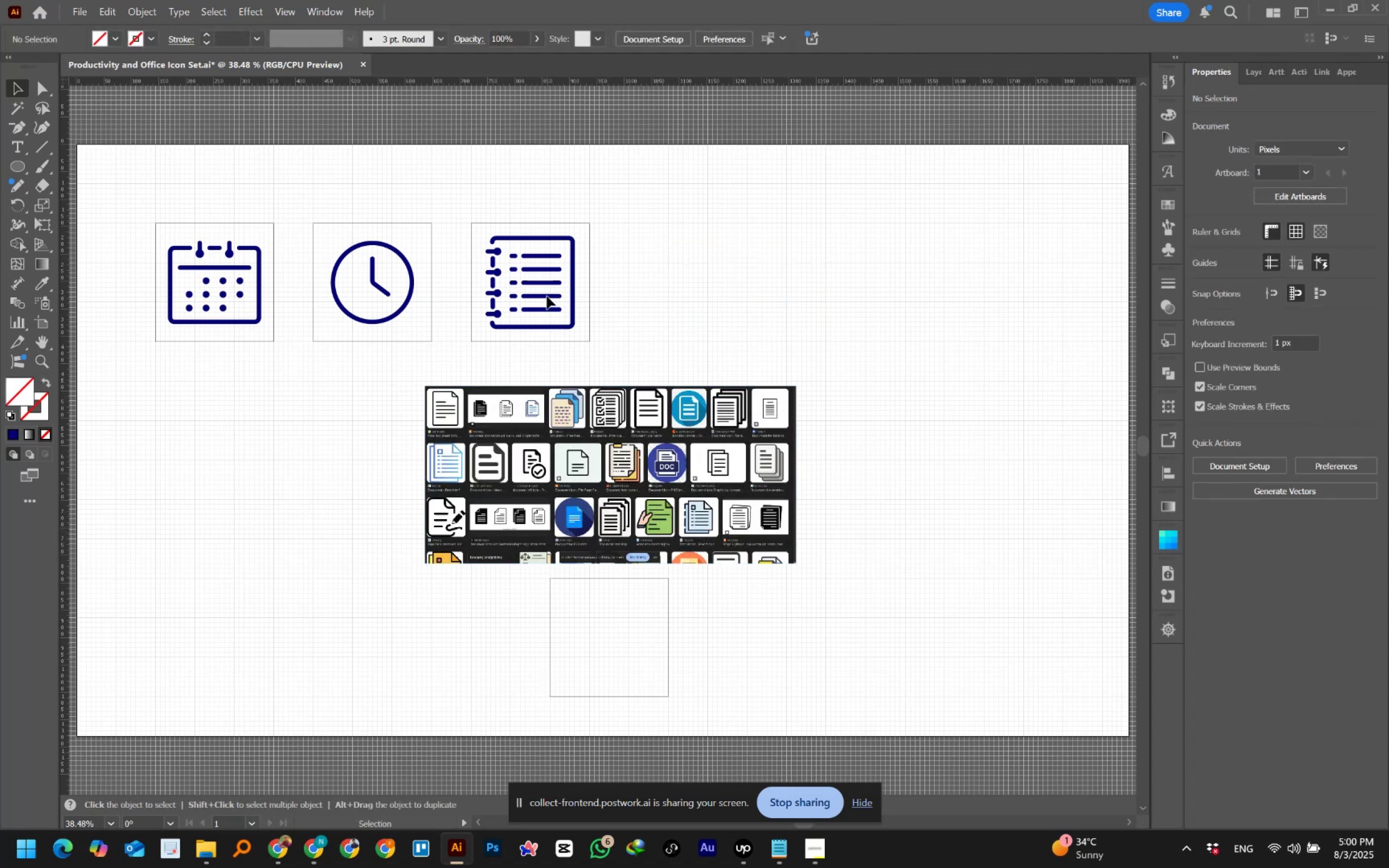 
left_click([547, 296])
 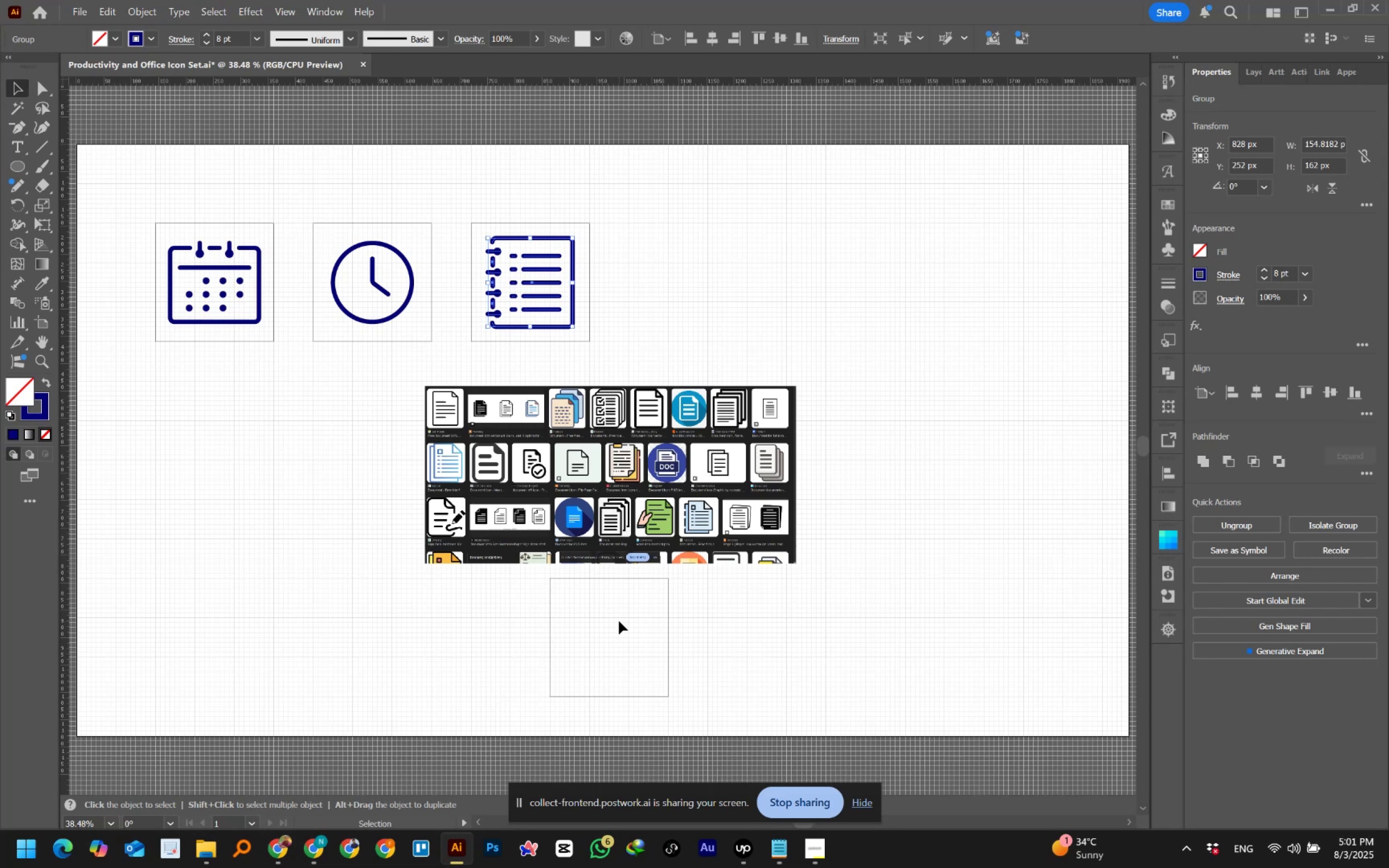 
wait(69.94)
 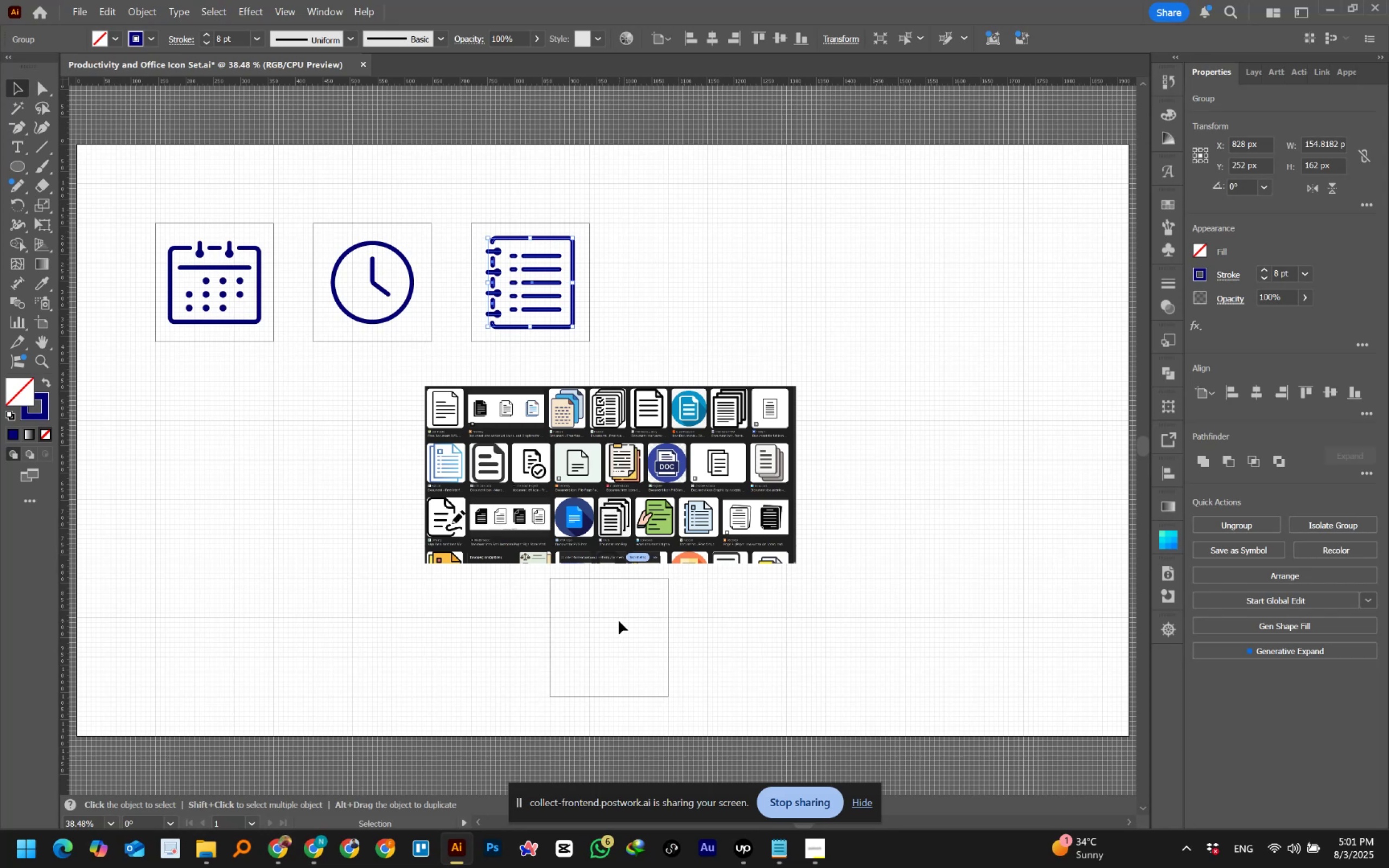 
left_click([591, 476])
 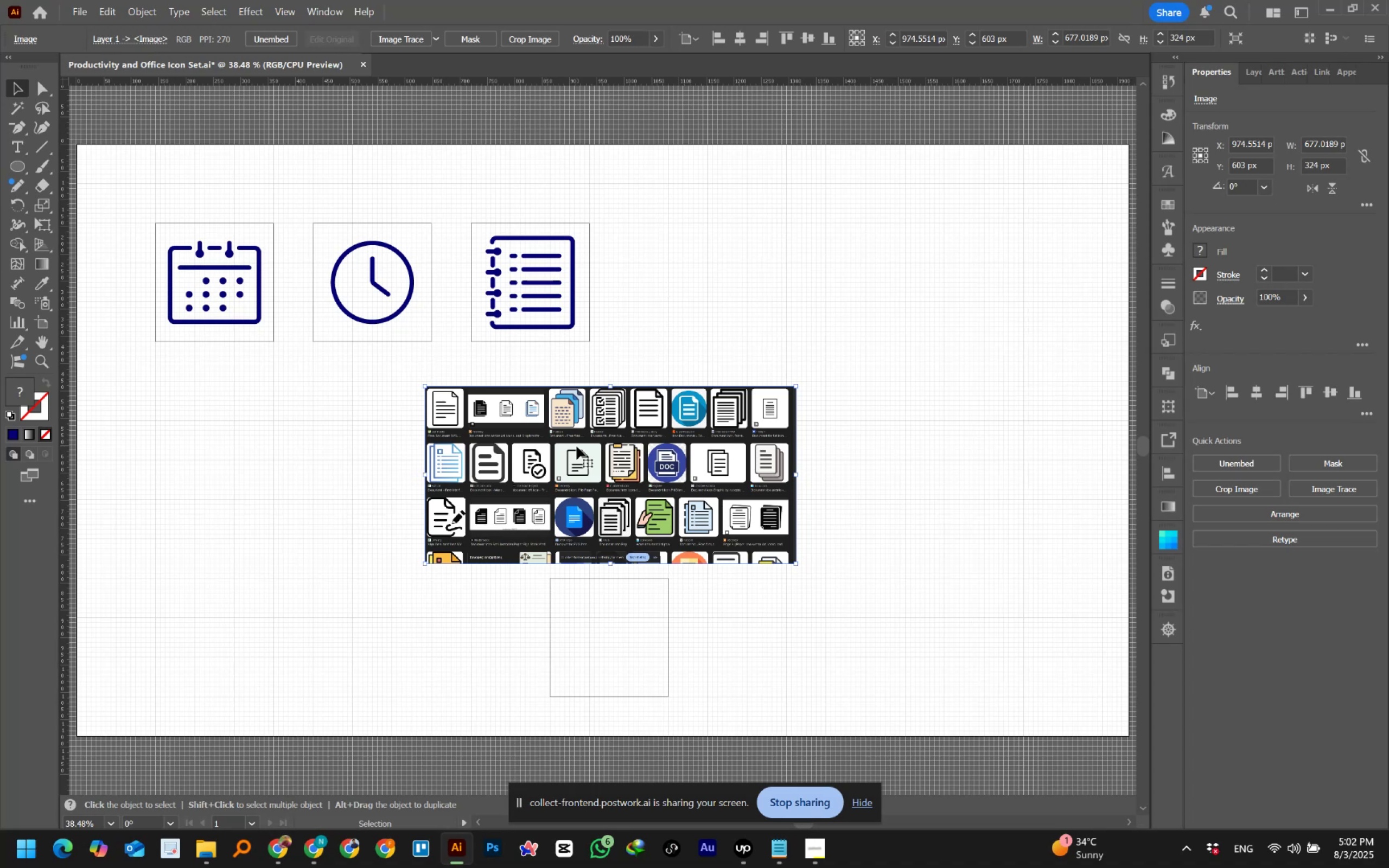 
wait(37.14)
 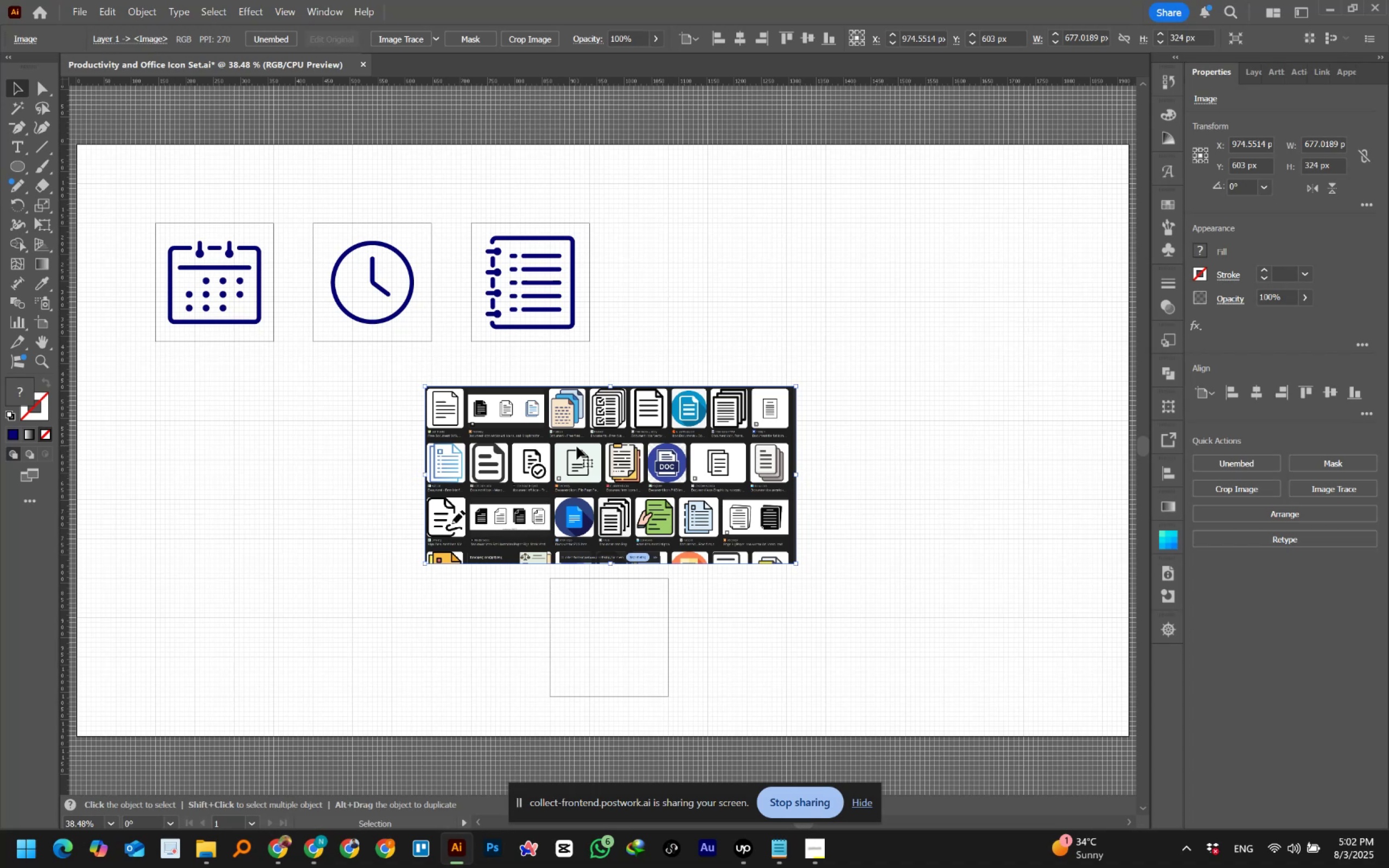 
hold_key(key=AltLeft, duration=0.57)
scroll: coordinate [651, 462], scroll_direction: up, amount: 2.0
 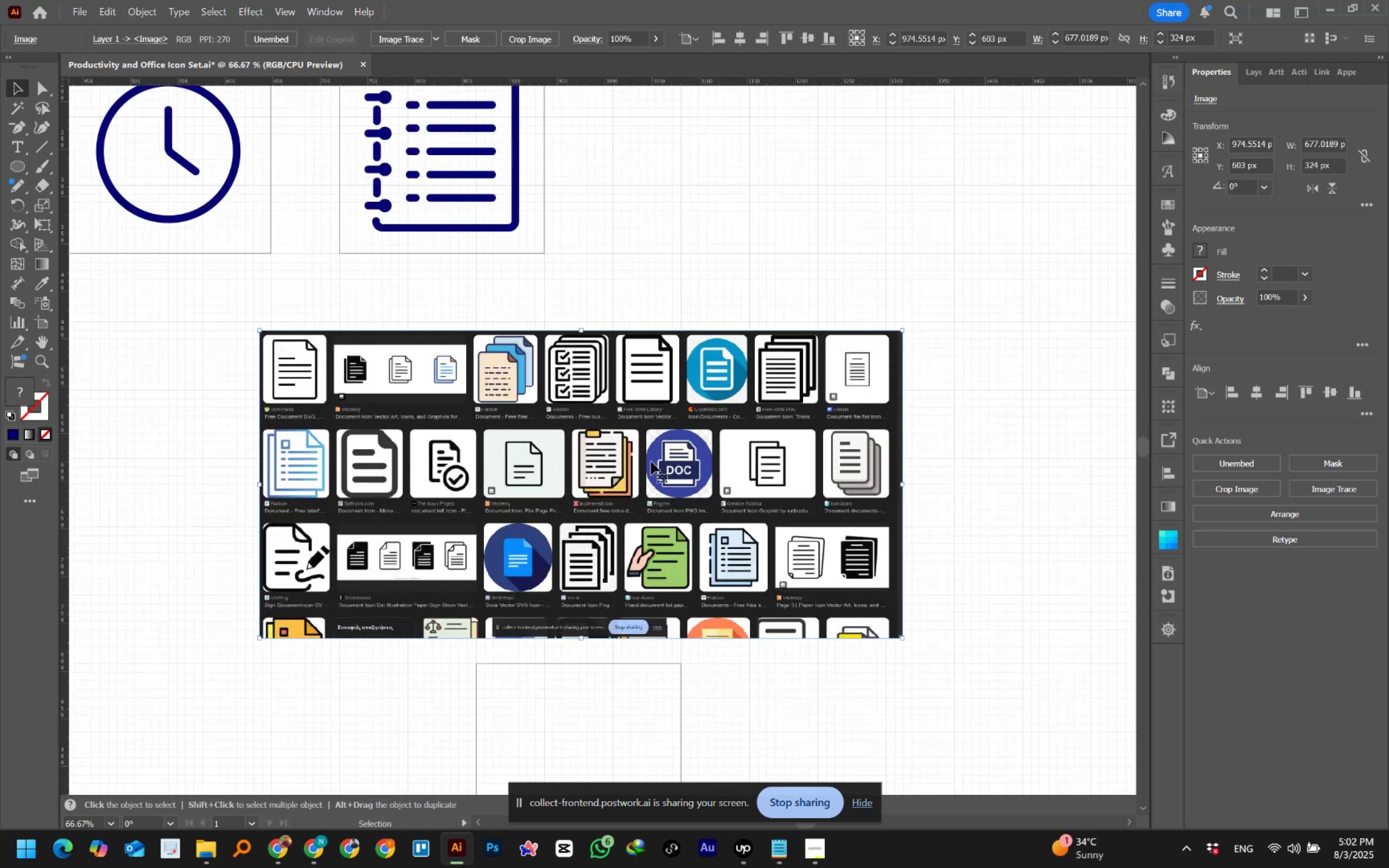 
scroll: coordinate [651, 462], scroll_direction: down, amount: 4.0
 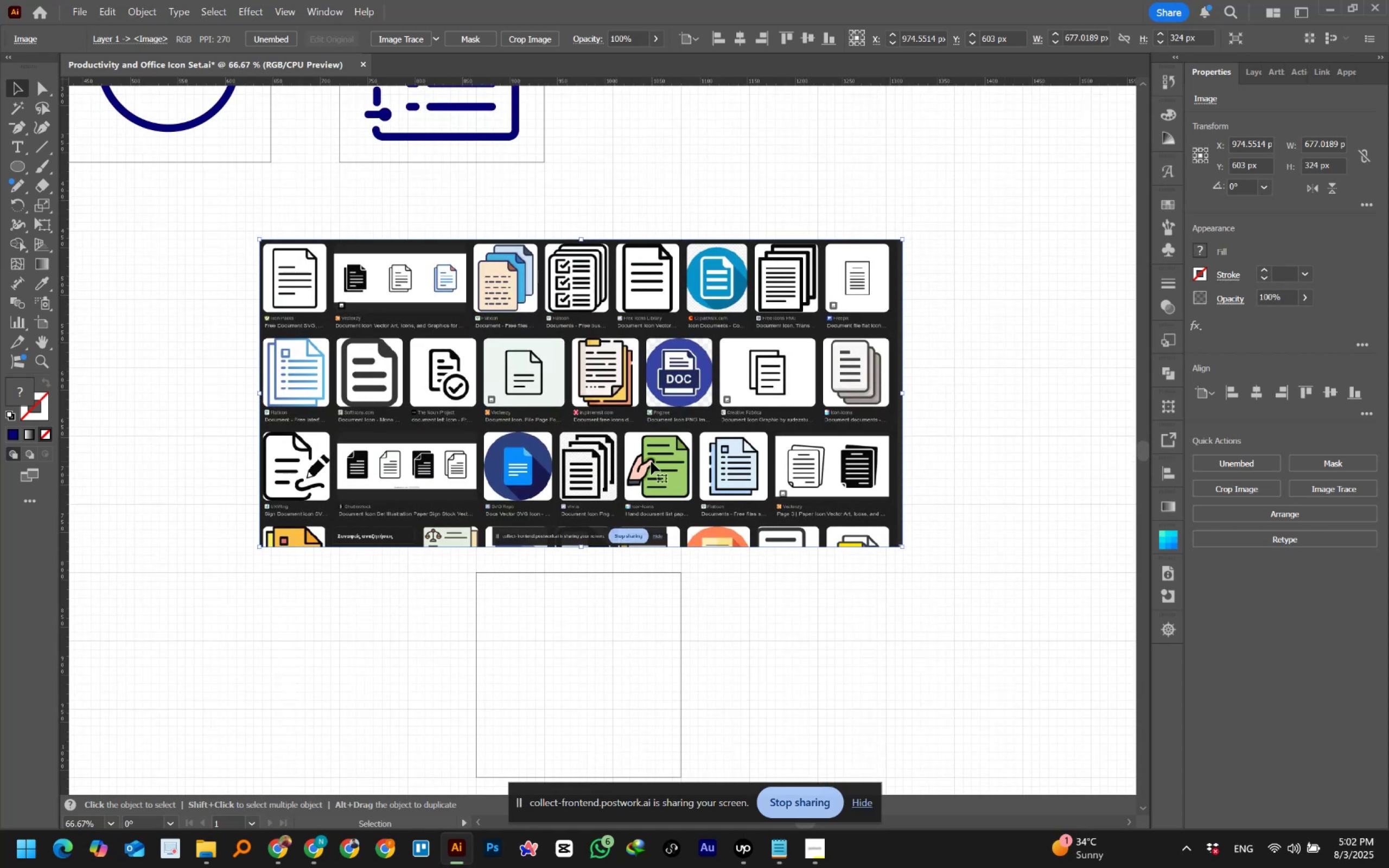 
scroll: coordinate [651, 462], scroll_direction: up, amount: 8.0
 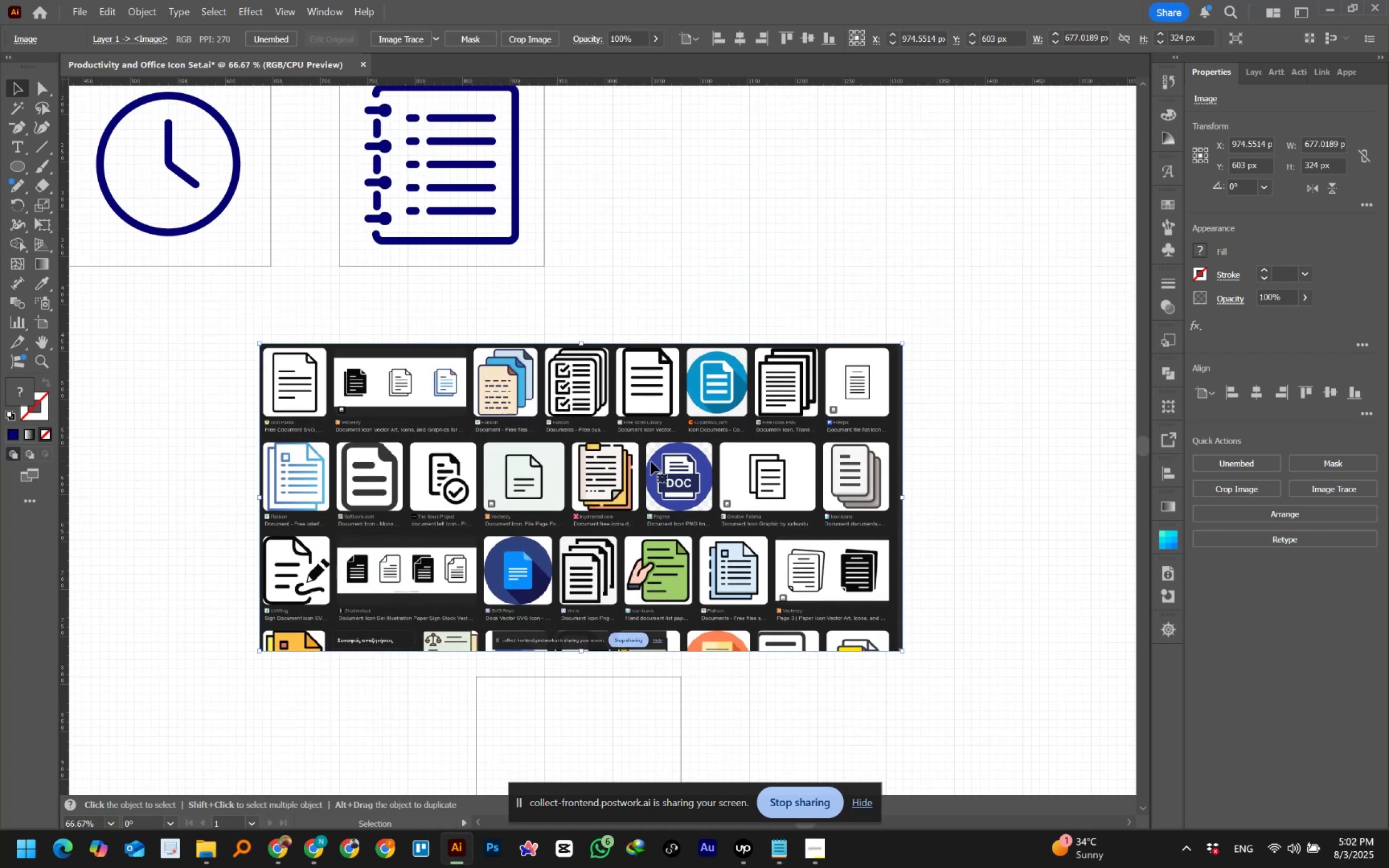 
hold_key(key=AltLeft, duration=0.84)
scroll: coordinate [651, 462], scroll_direction: down, amount: 1.0
 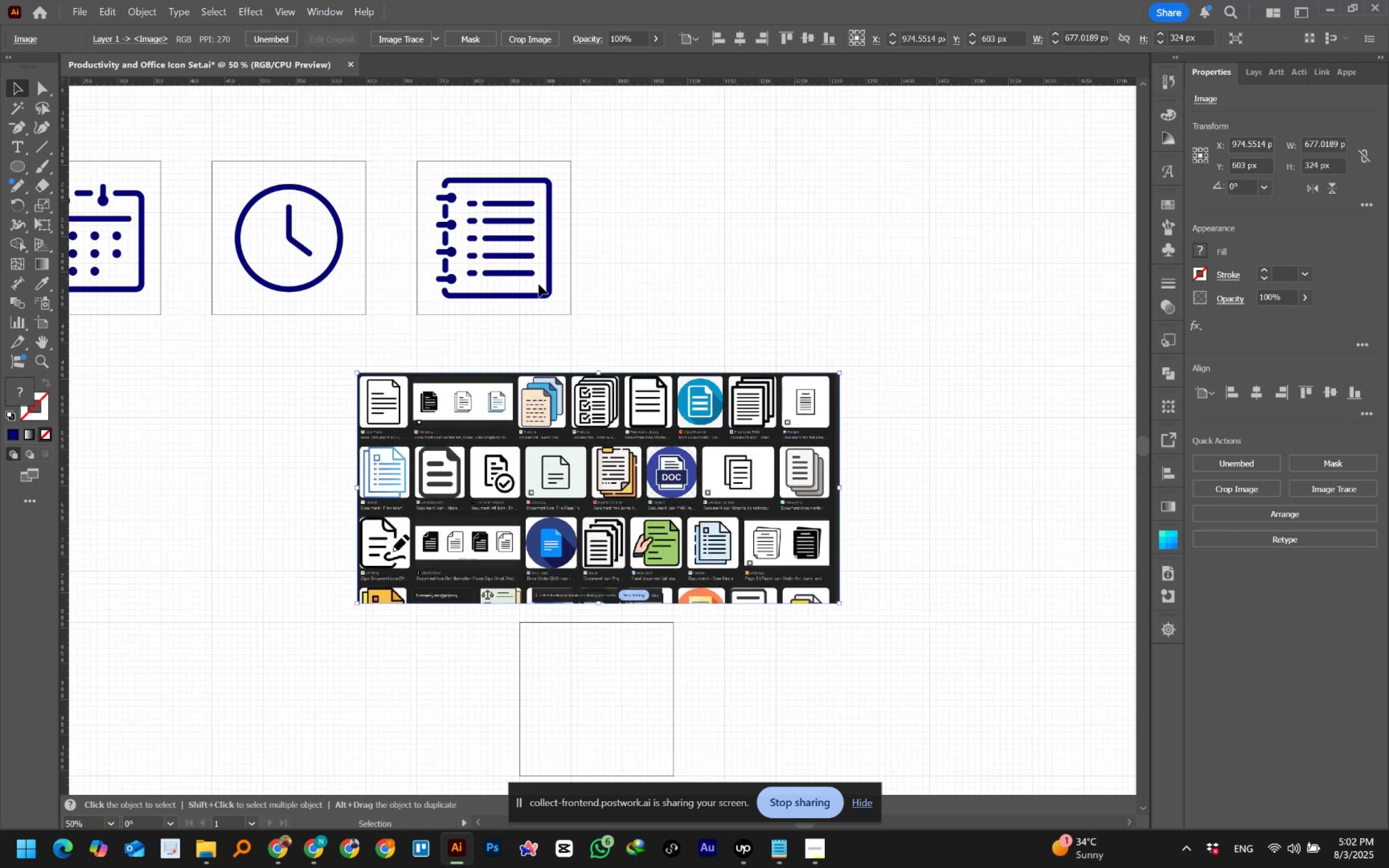 
left_click([539, 297])
 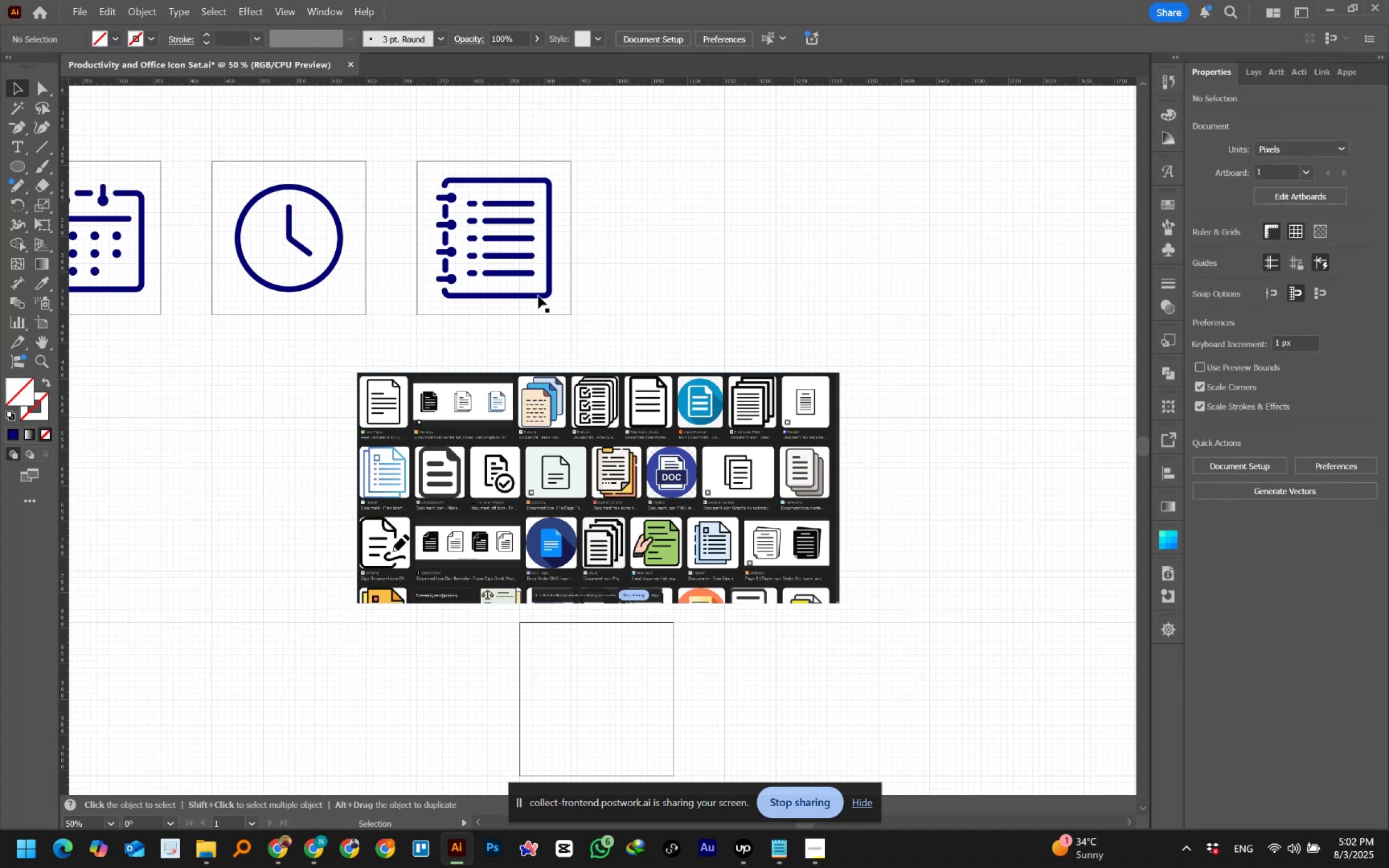 
left_click([537, 295])
 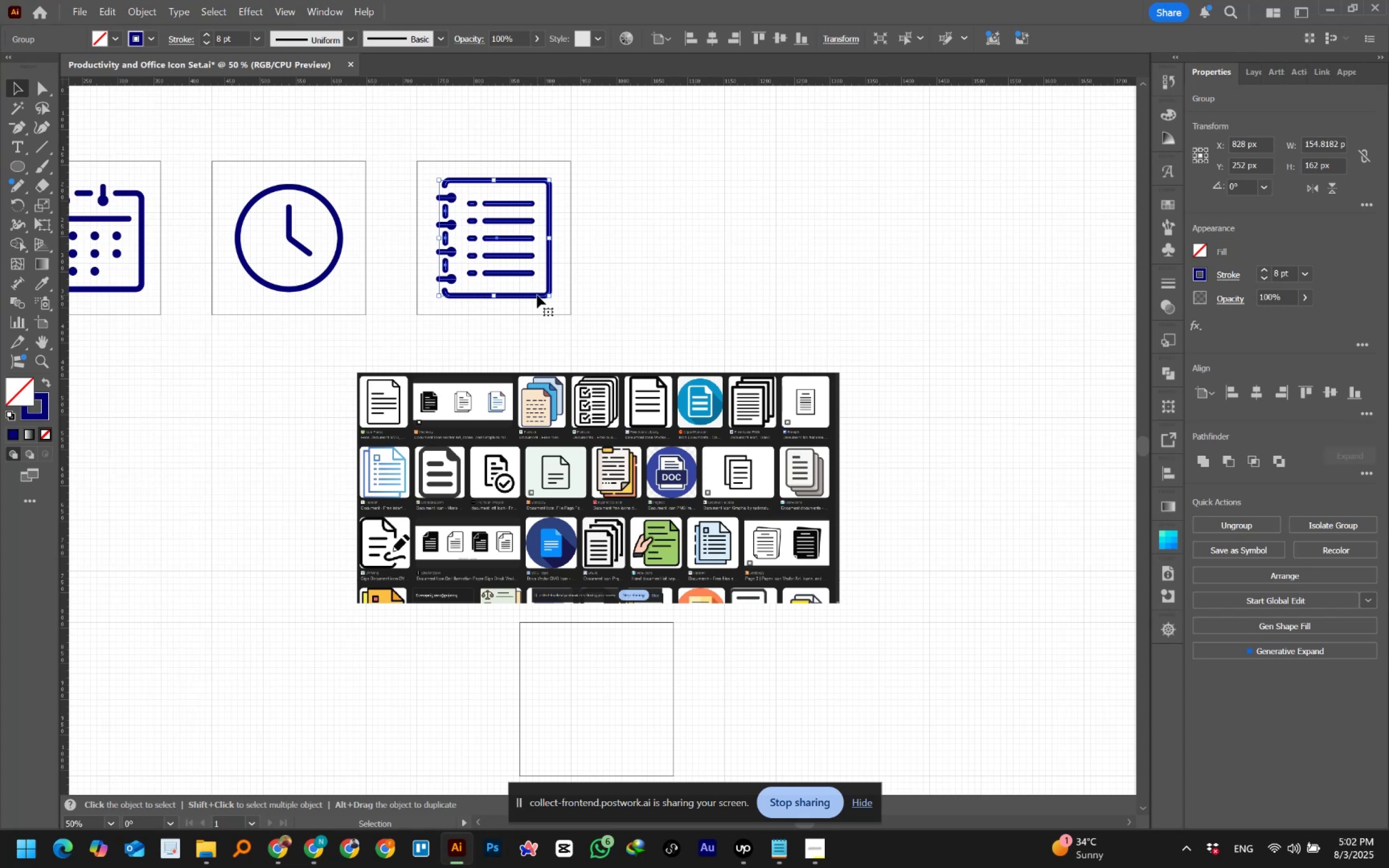 
wait(20.61)
 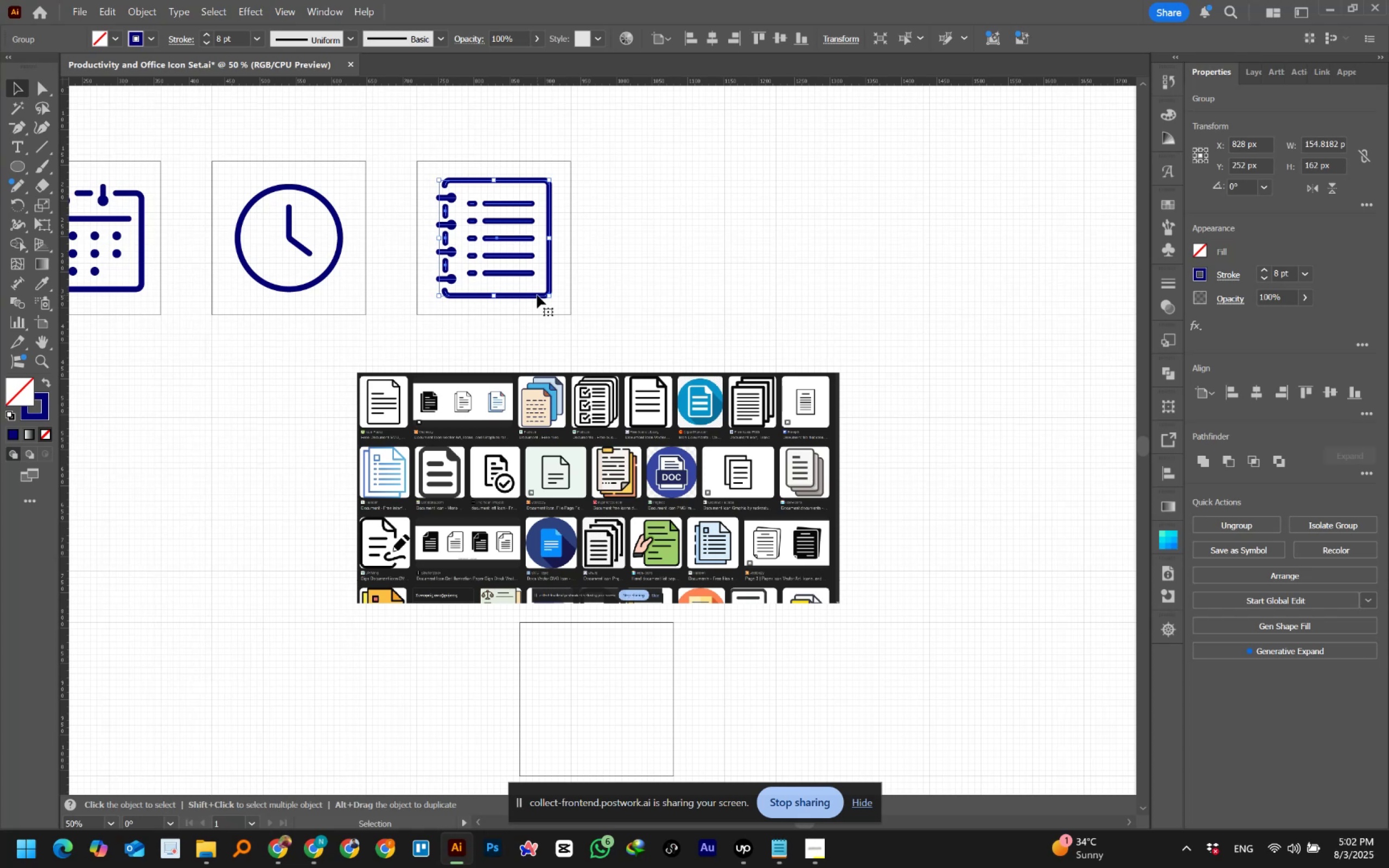 
hold_key(key=AltLeft, duration=1.5)
 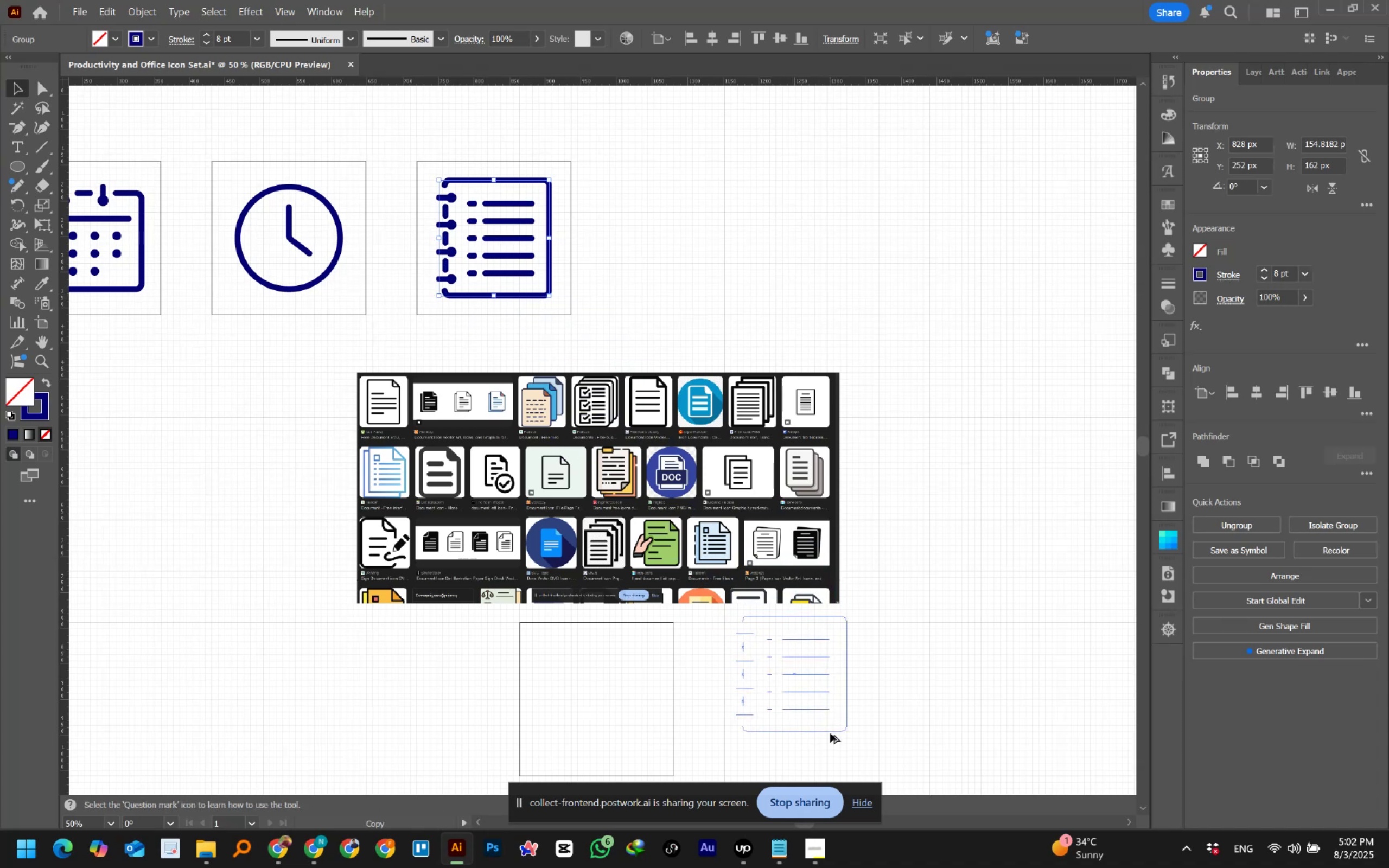 
hold_key(key=AltLeft, duration=1.51)
 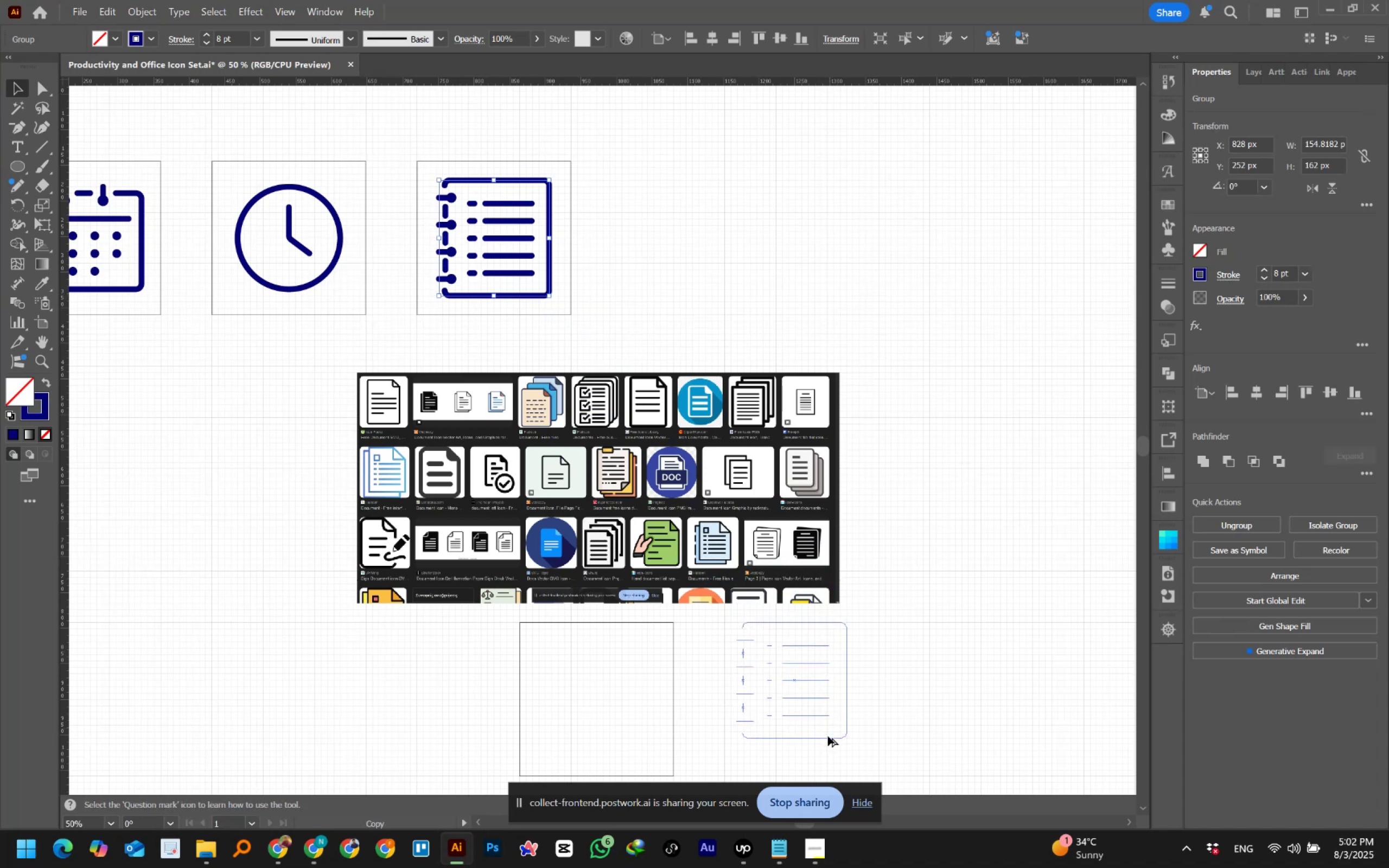 
hold_key(key=AltLeft, duration=1.52)
 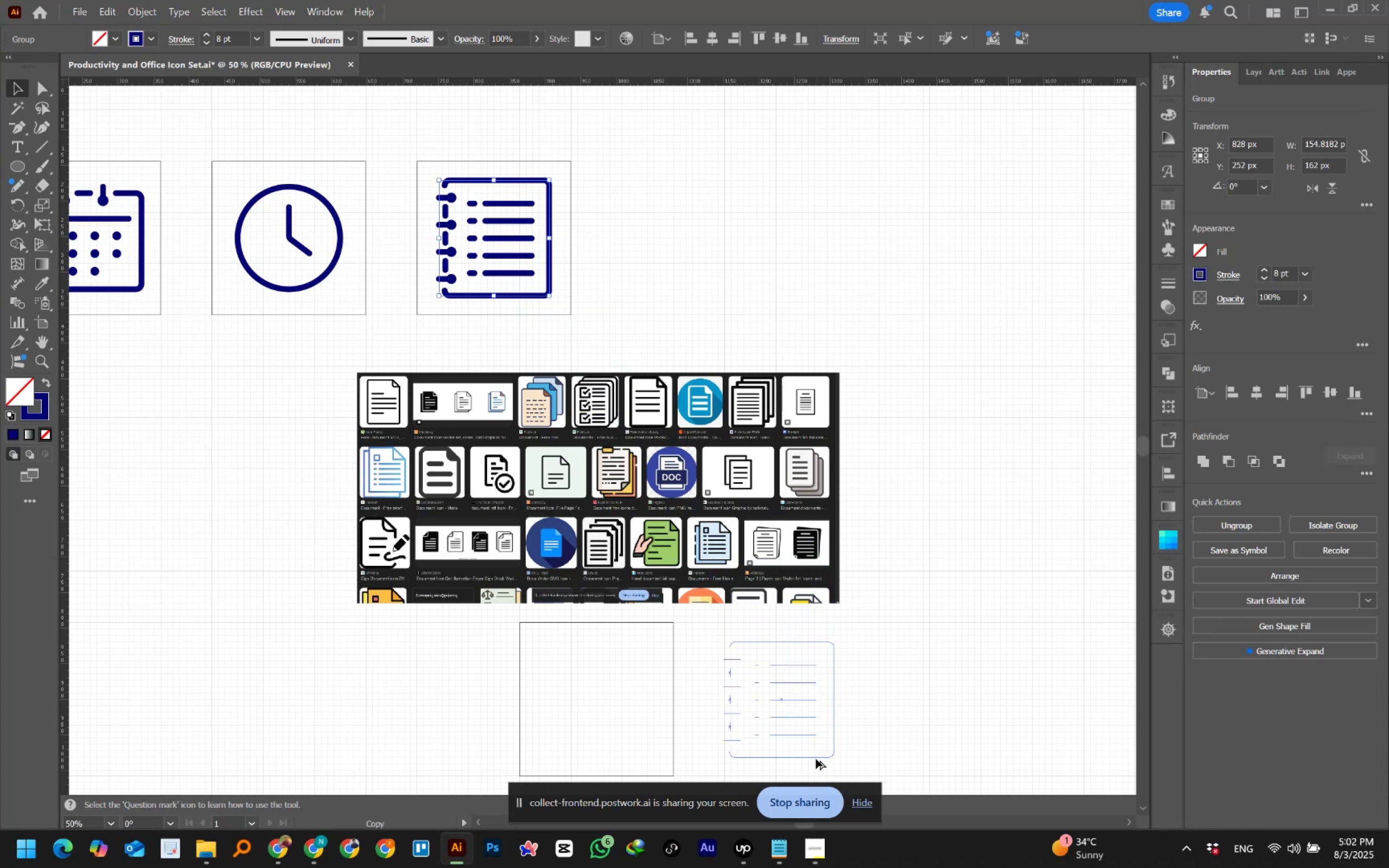 
hold_key(key=AltLeft, duration=1.08)
 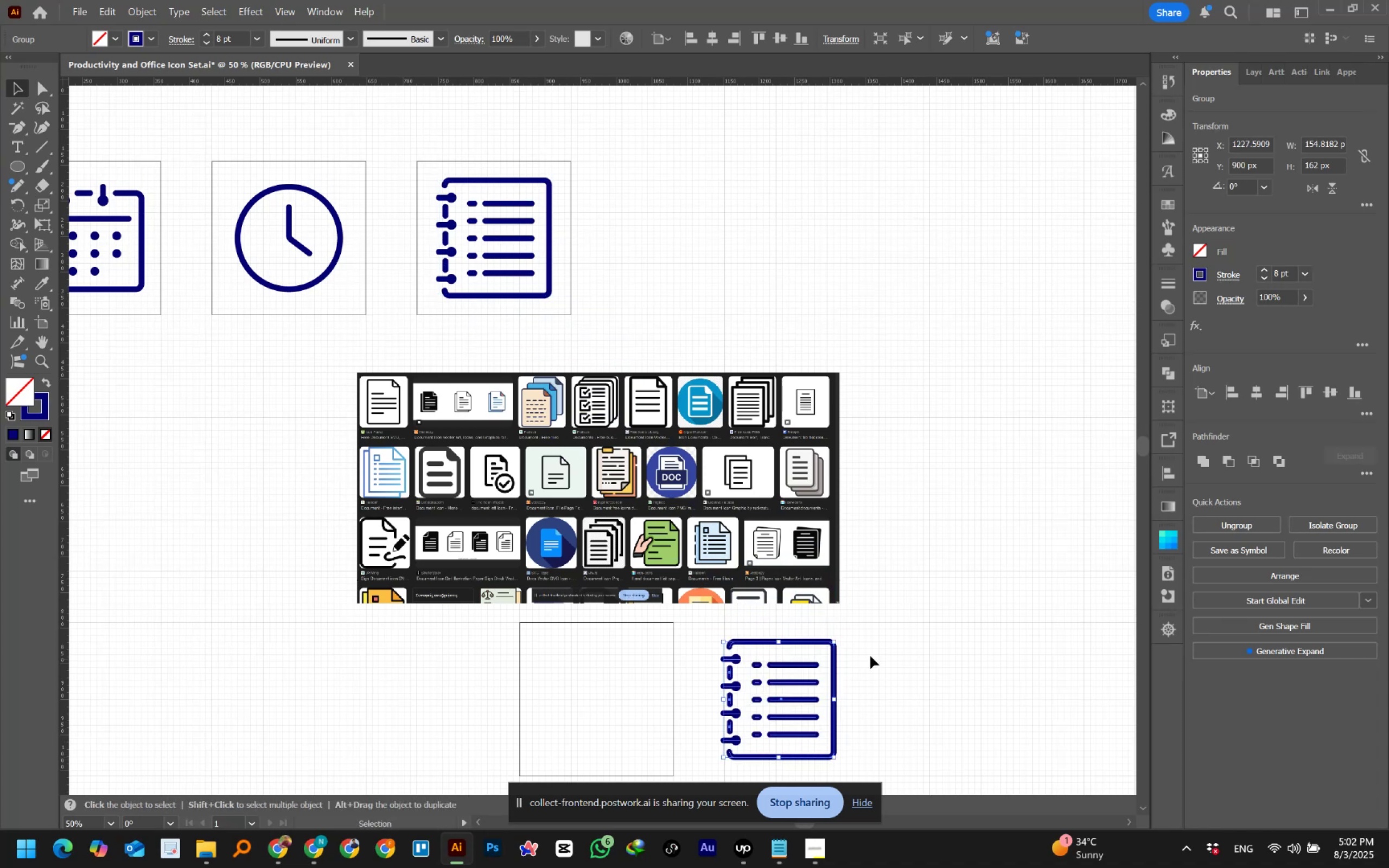 
scroll: coordinate [872, 647], scroll_direction: down, amount: 6.0
 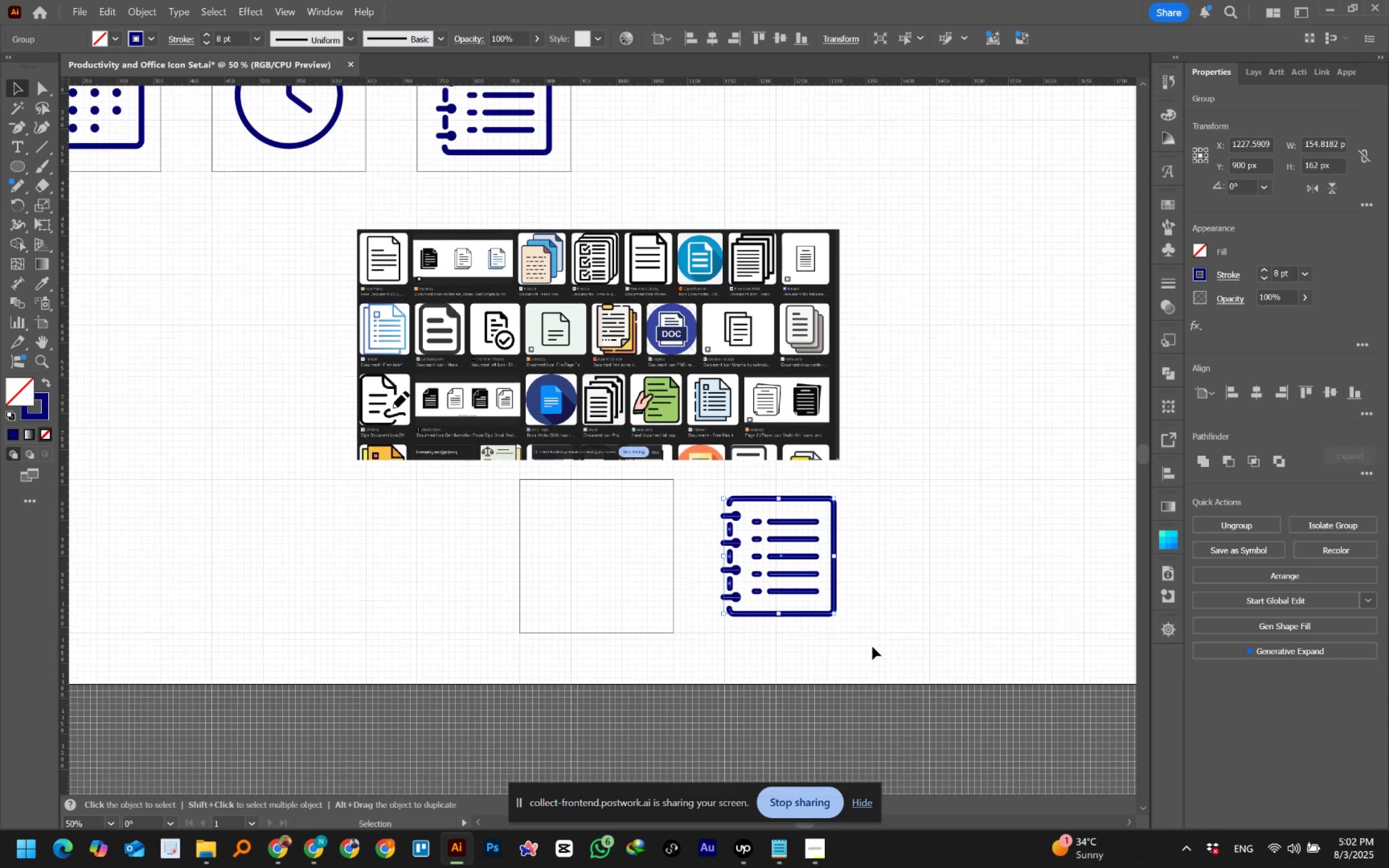 
hold_key(key=ControlLeft, duration=0.58)
scroll: coordinate [872, 647], scroll_direction: up, amount: 4.0
 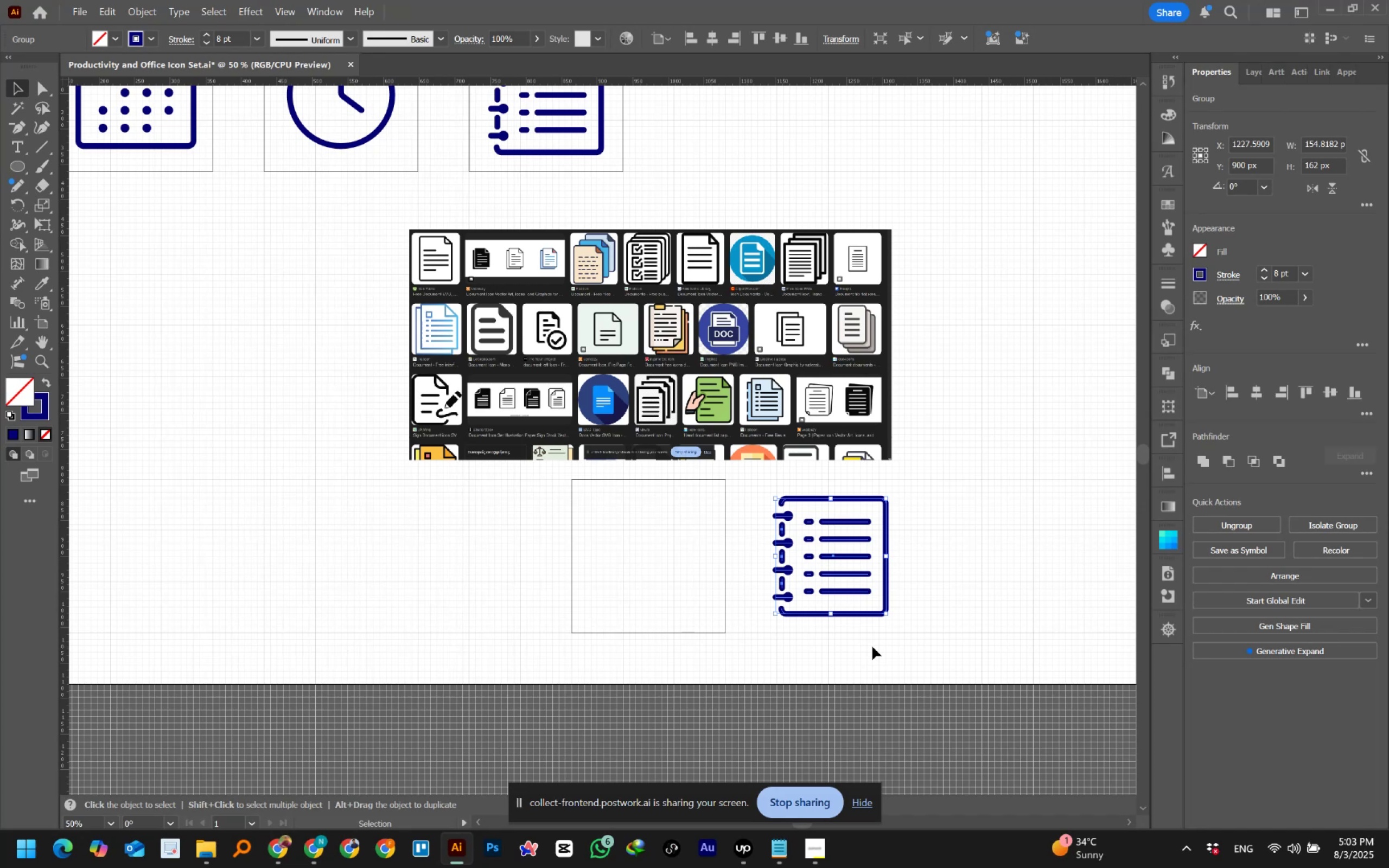 
wait(44.19)
 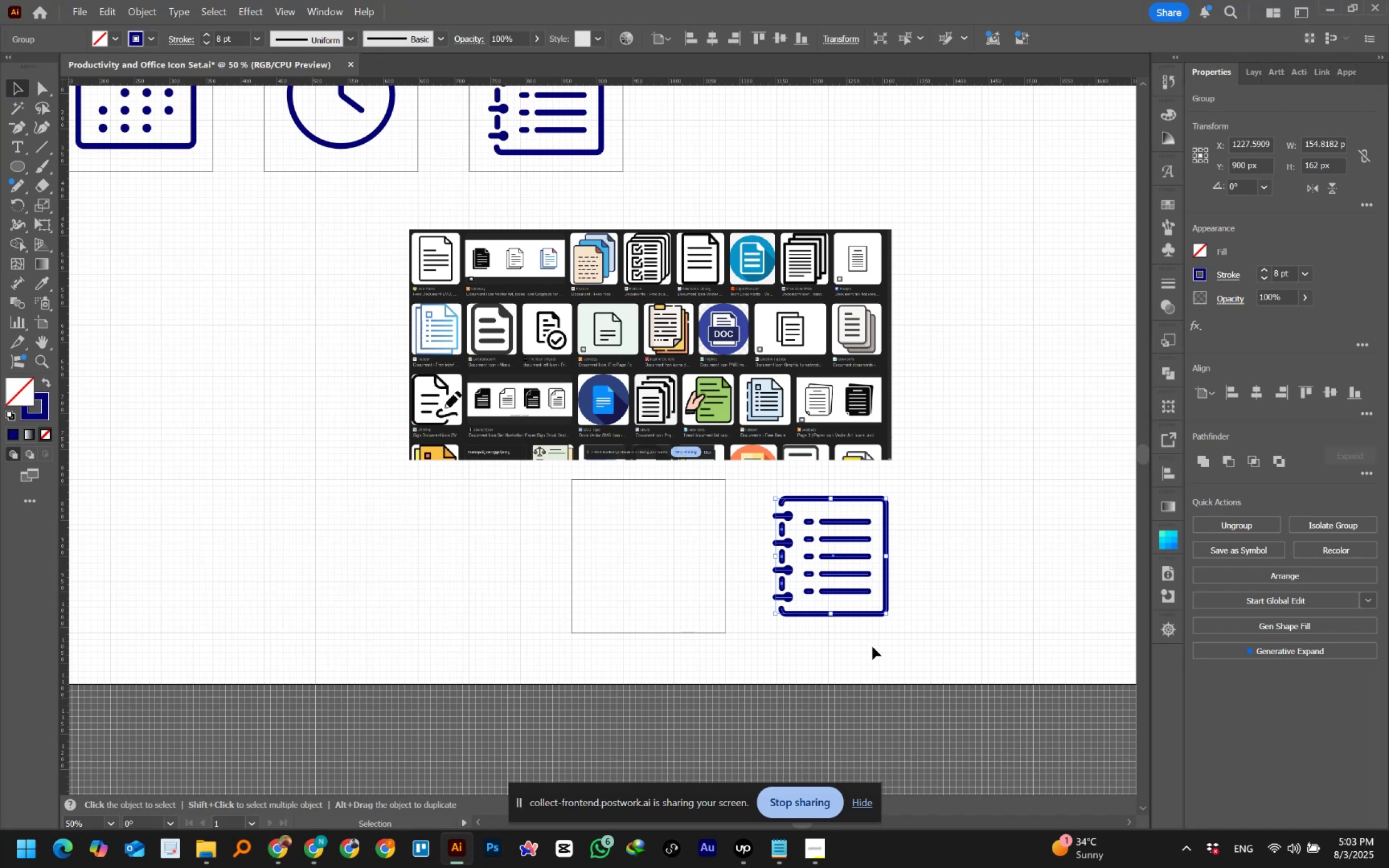 
left_click([766, 491])
 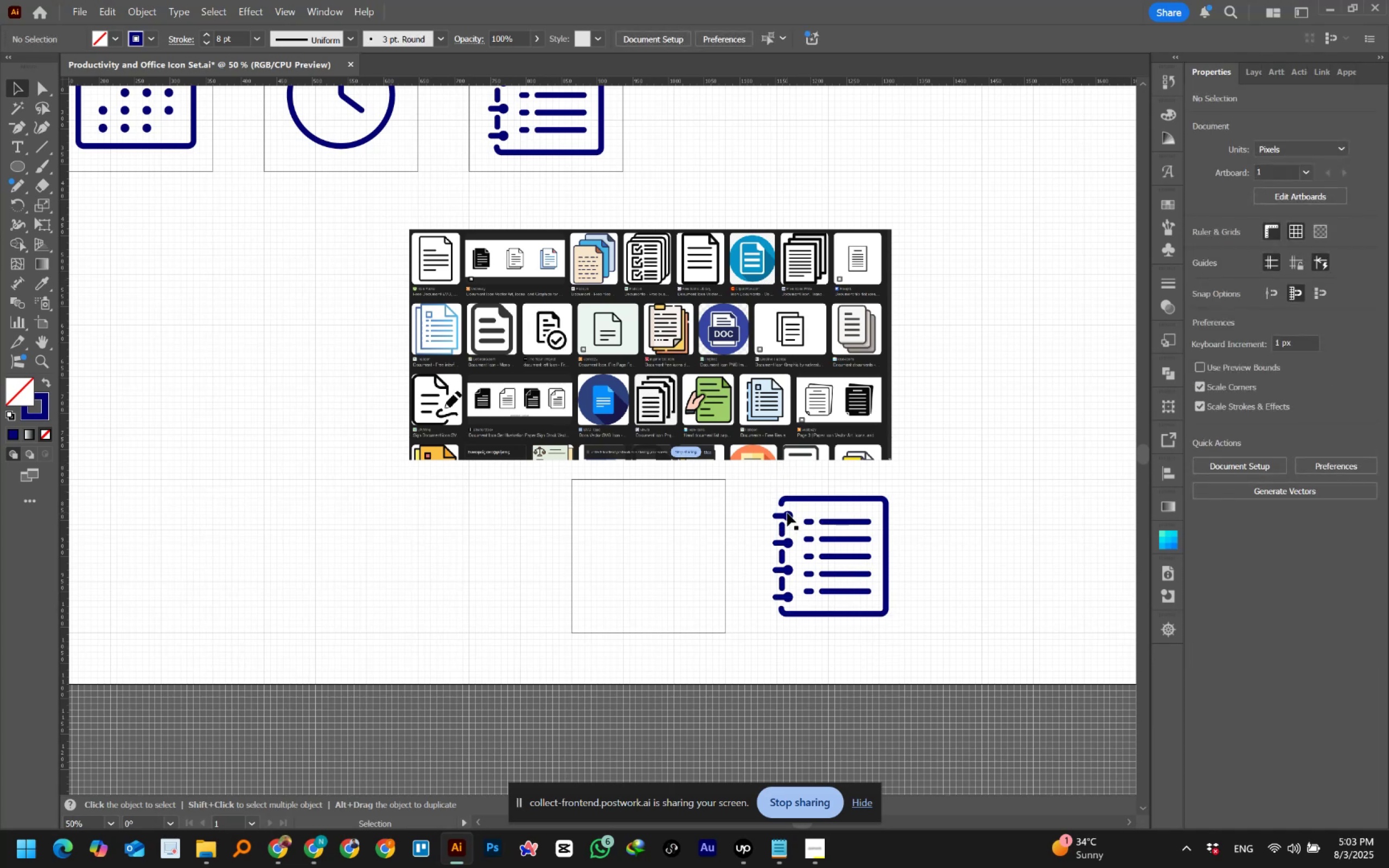 
left_click([787, 514])
 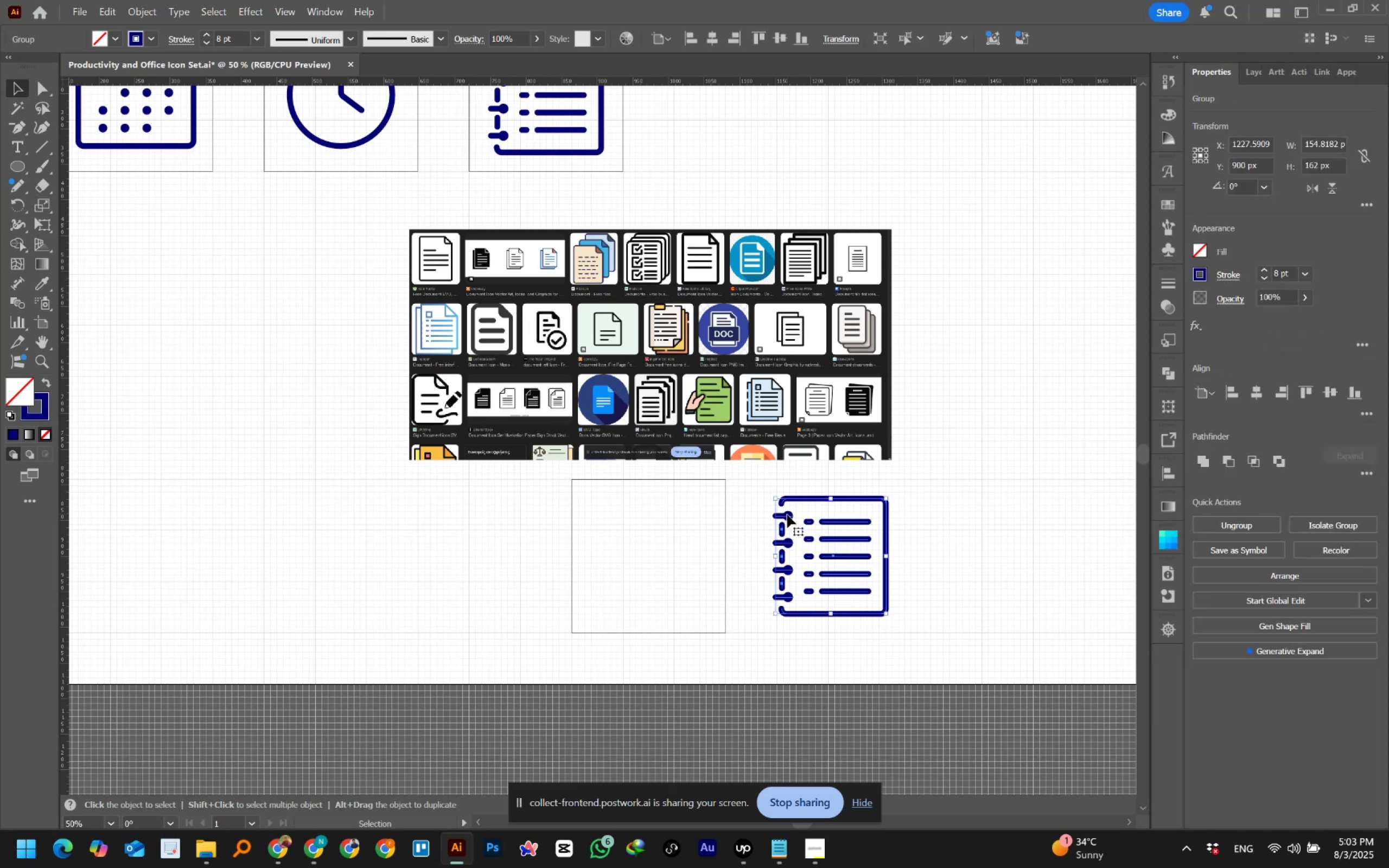 
right_click([787, 515])
 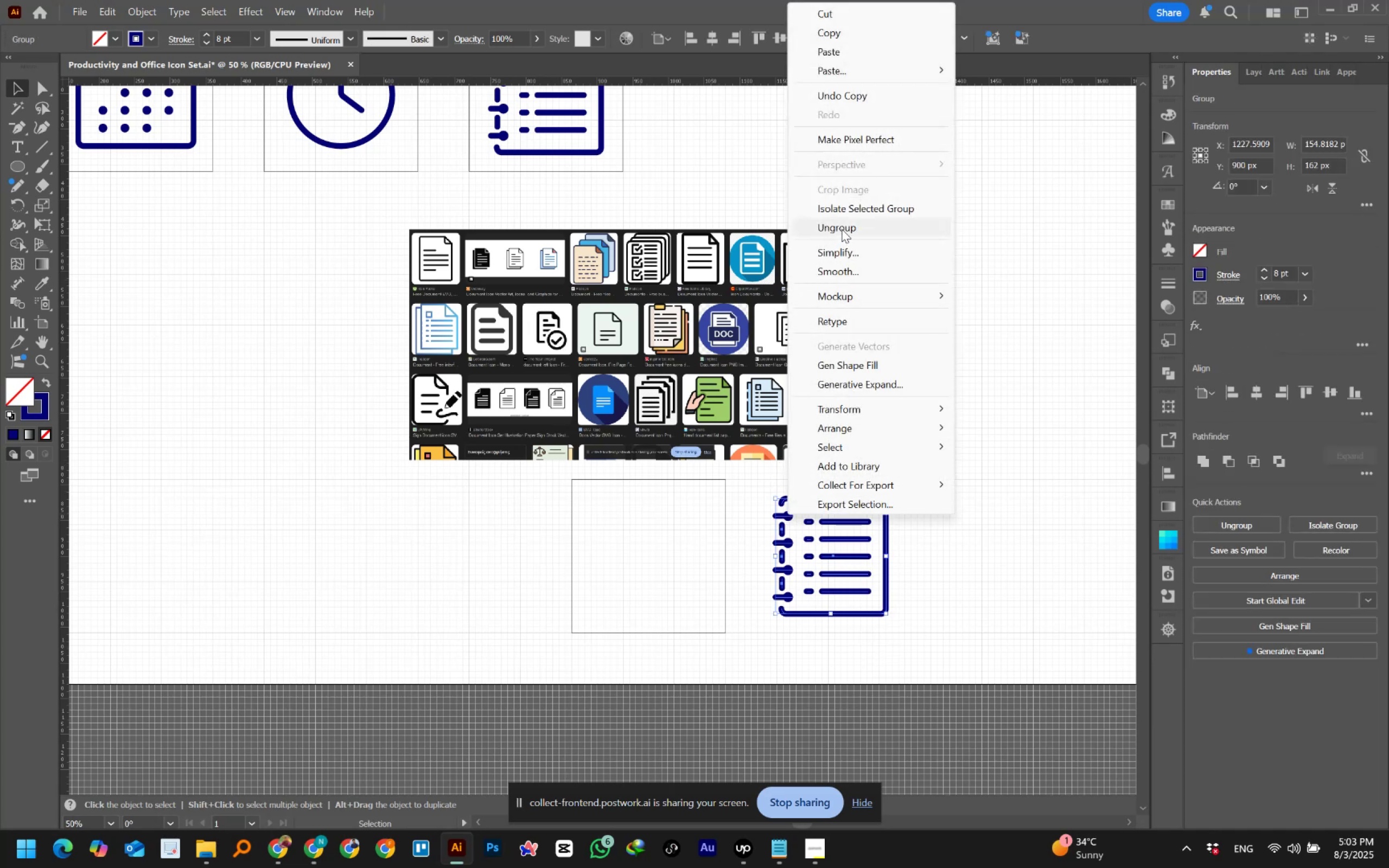 
double_click([979, 534])
 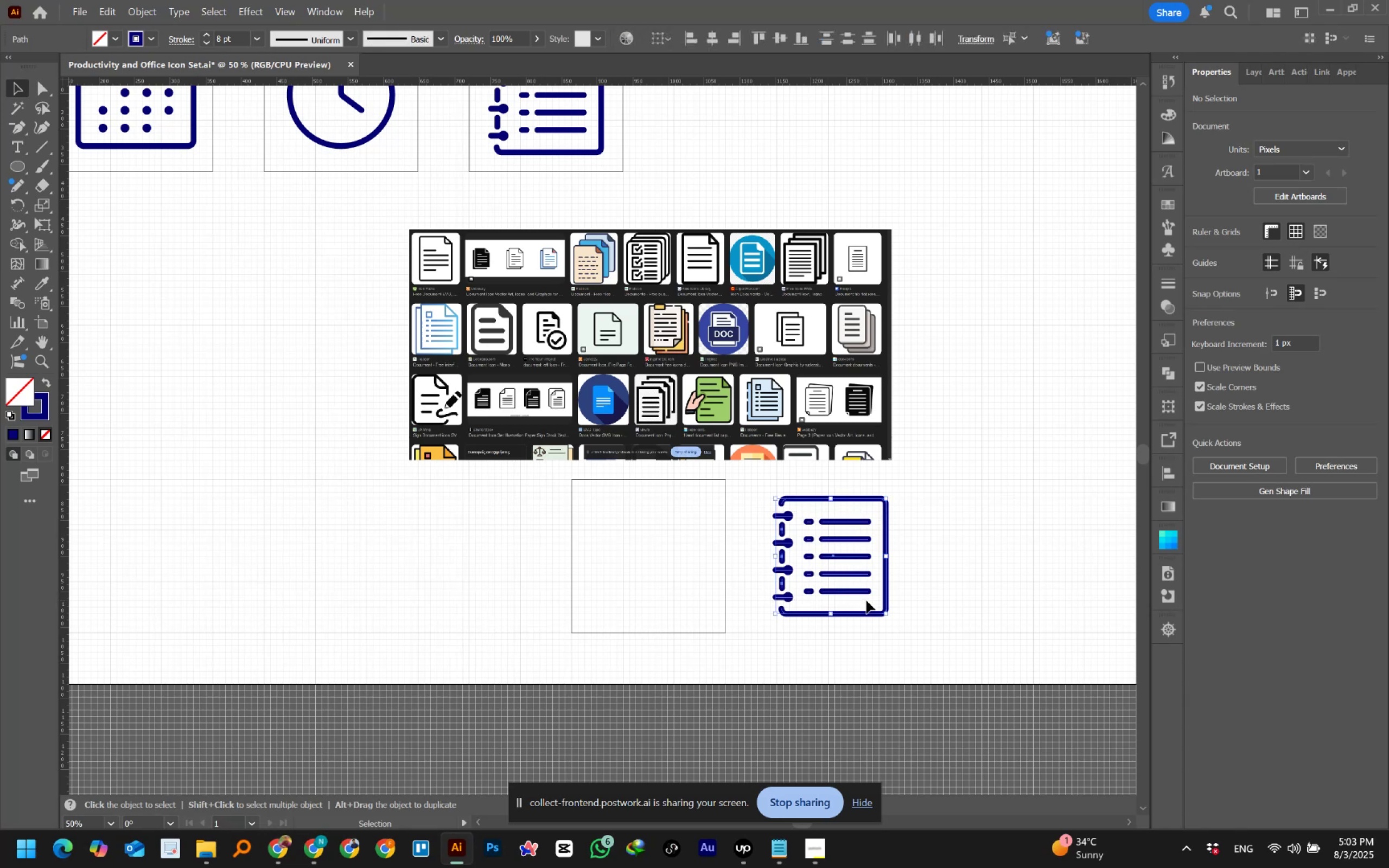 
hold_key(key=ShiftLeft, duration=1.38)
 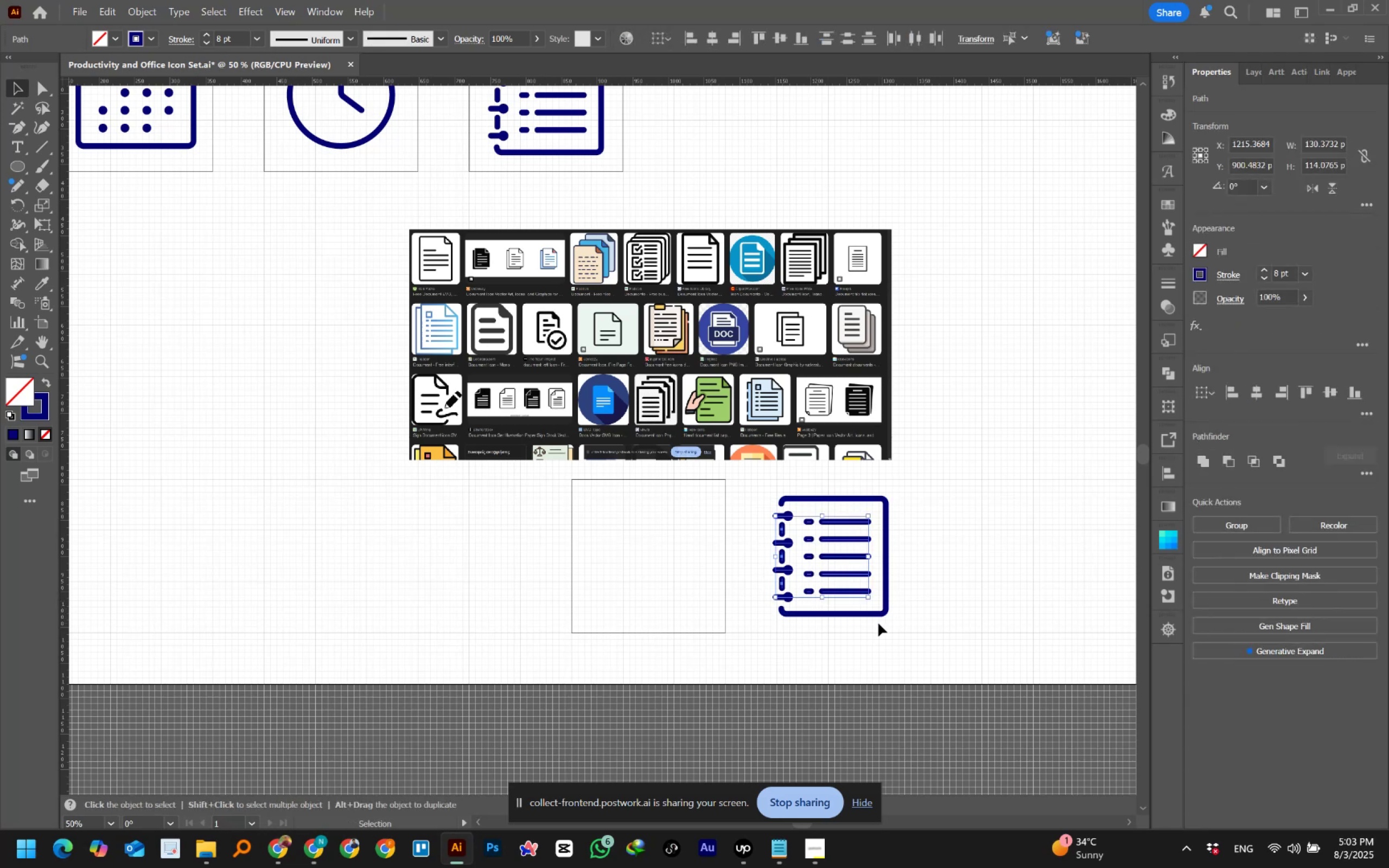 
key(Delete)
 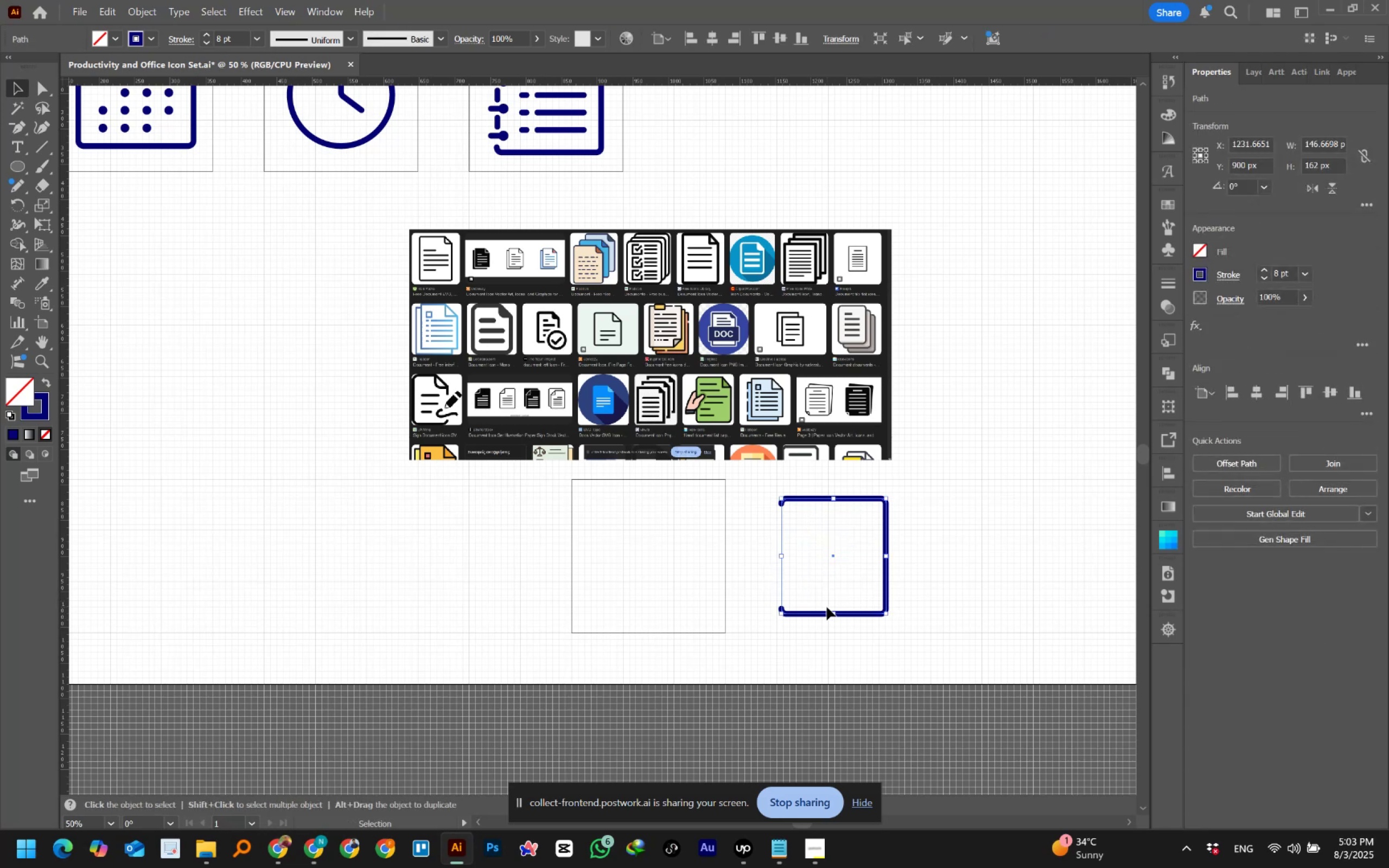 
wait(6.53)
 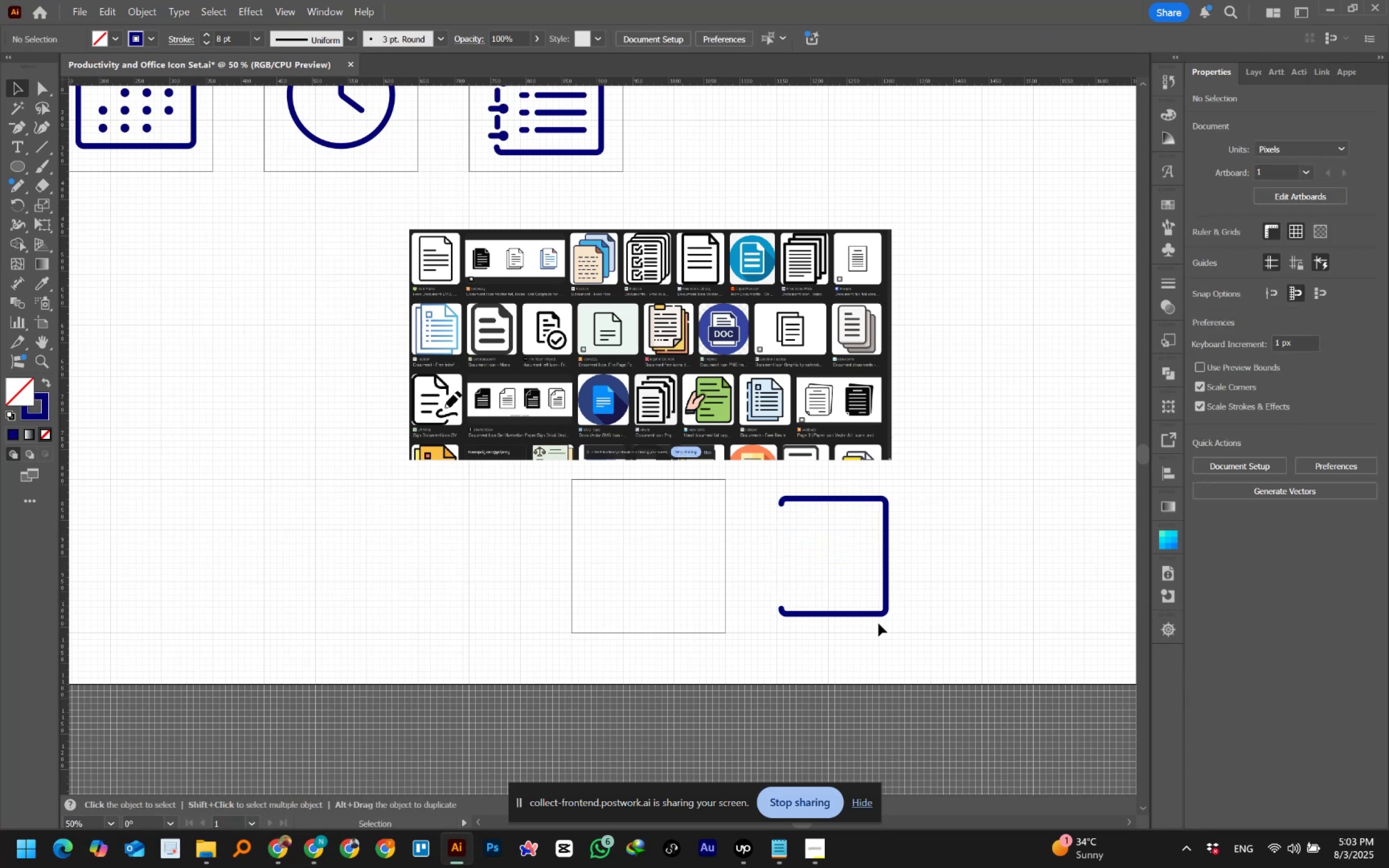 
left_click([962, 547])
 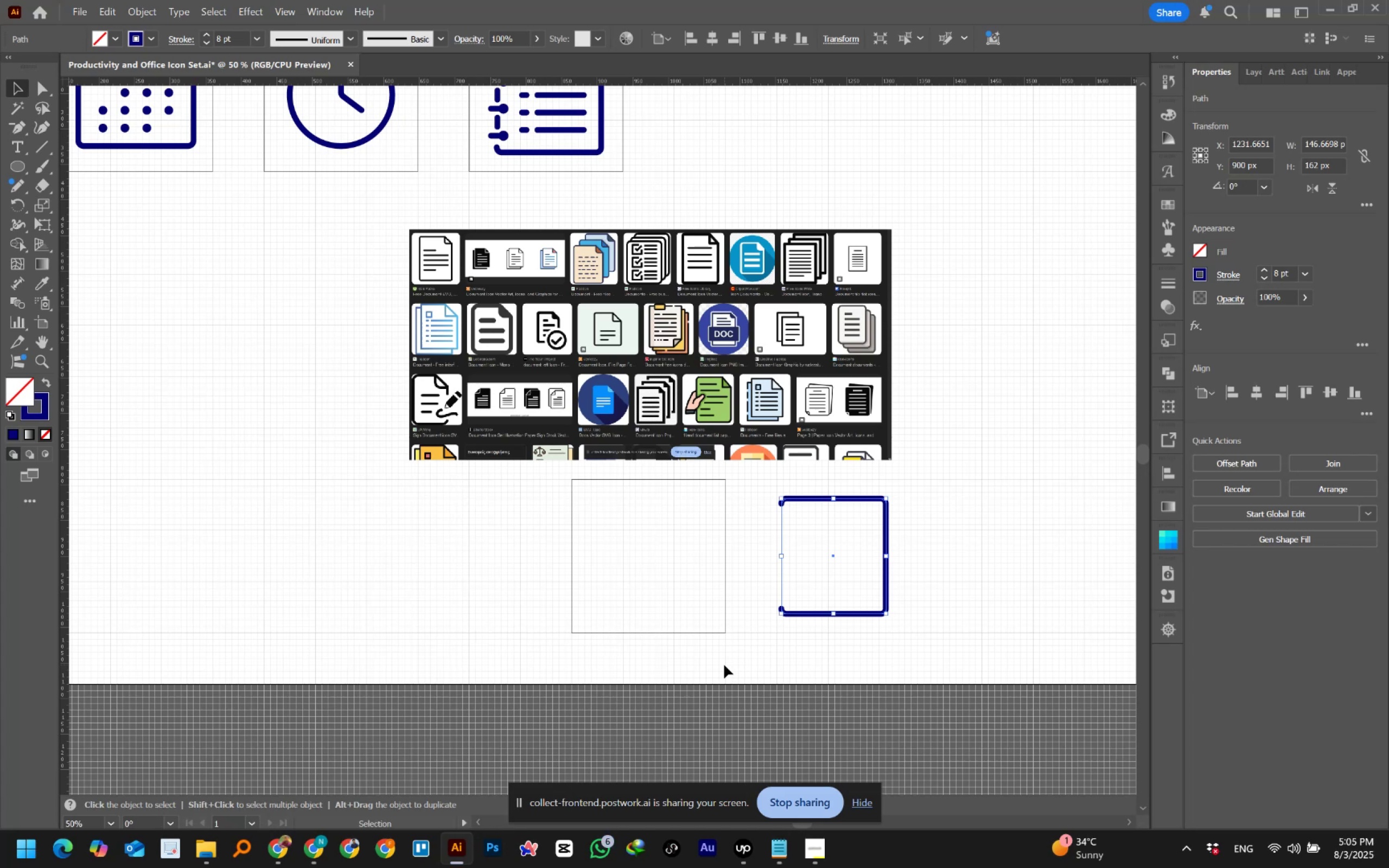 
wait(73.29)
 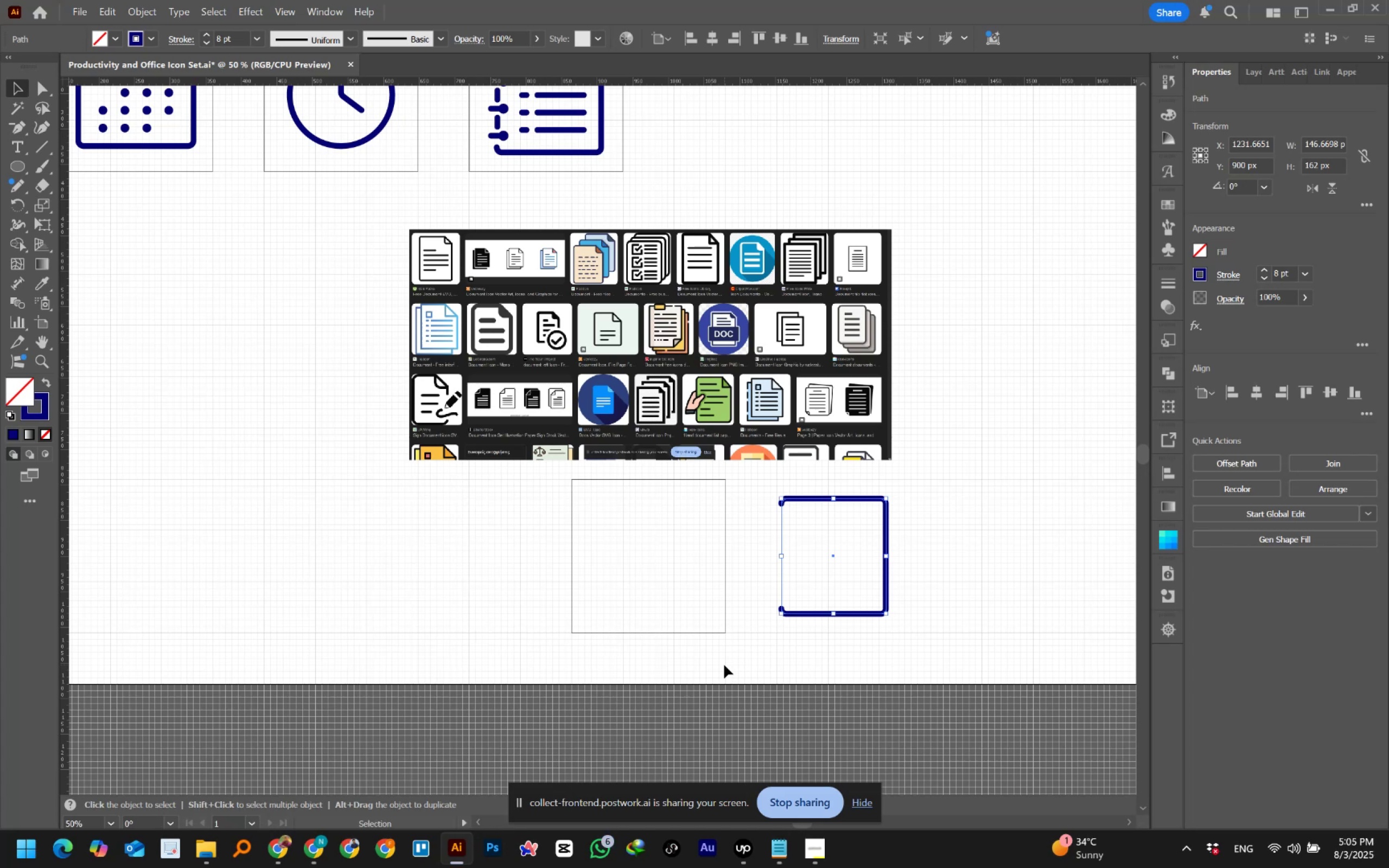 
right_click([24, 124])
 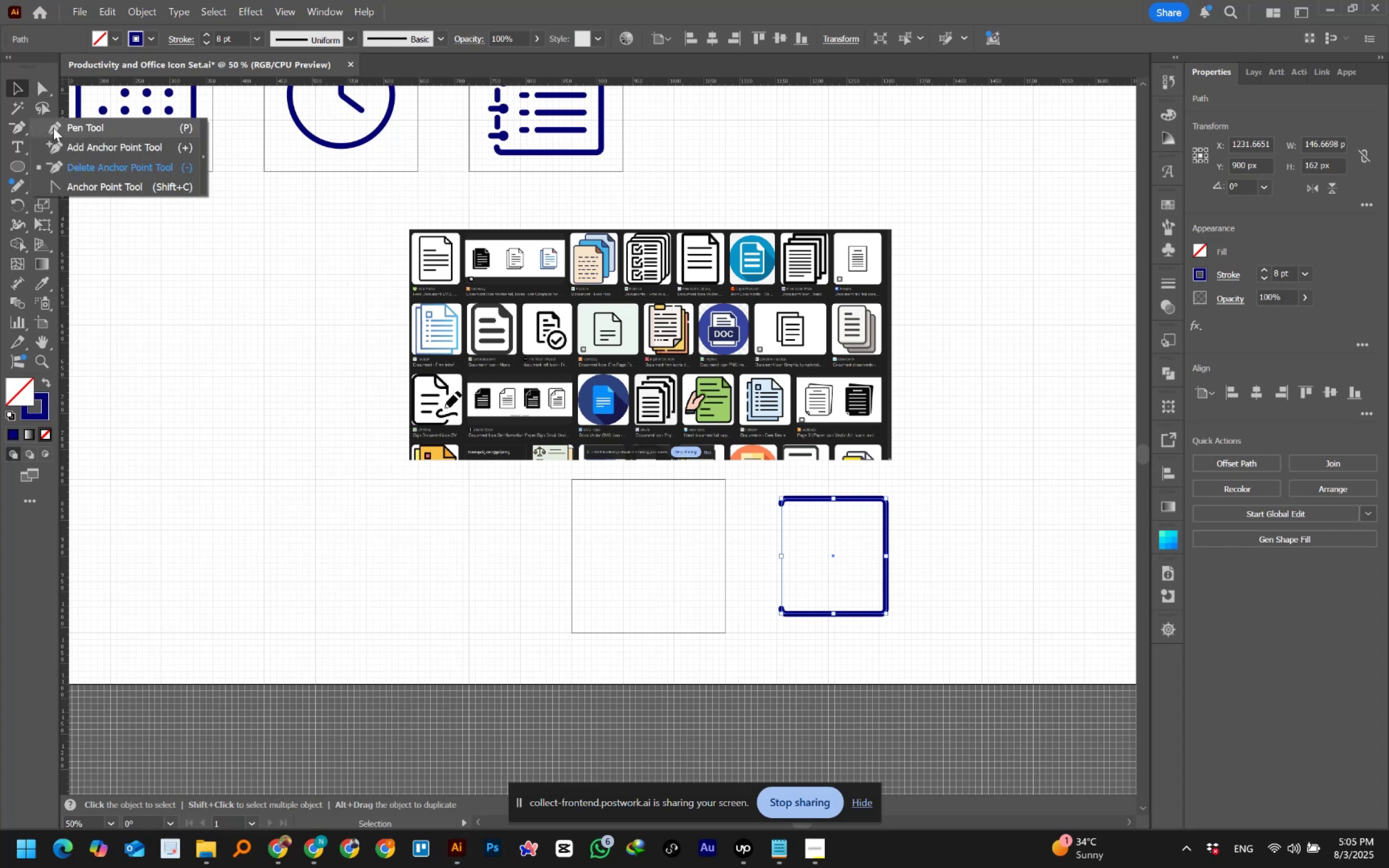 
left_click([53, 127])
 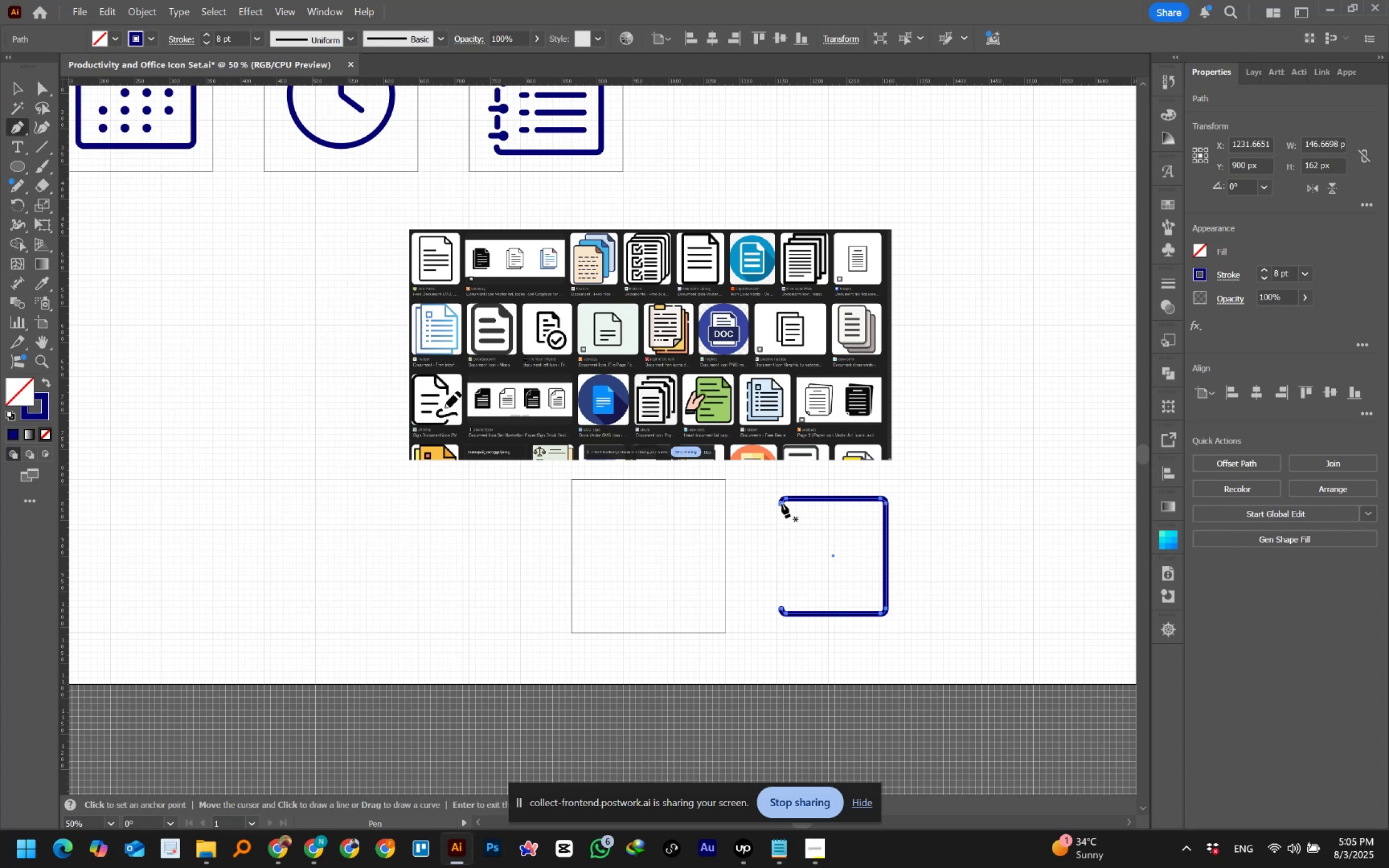 
left_click([780, 503])
 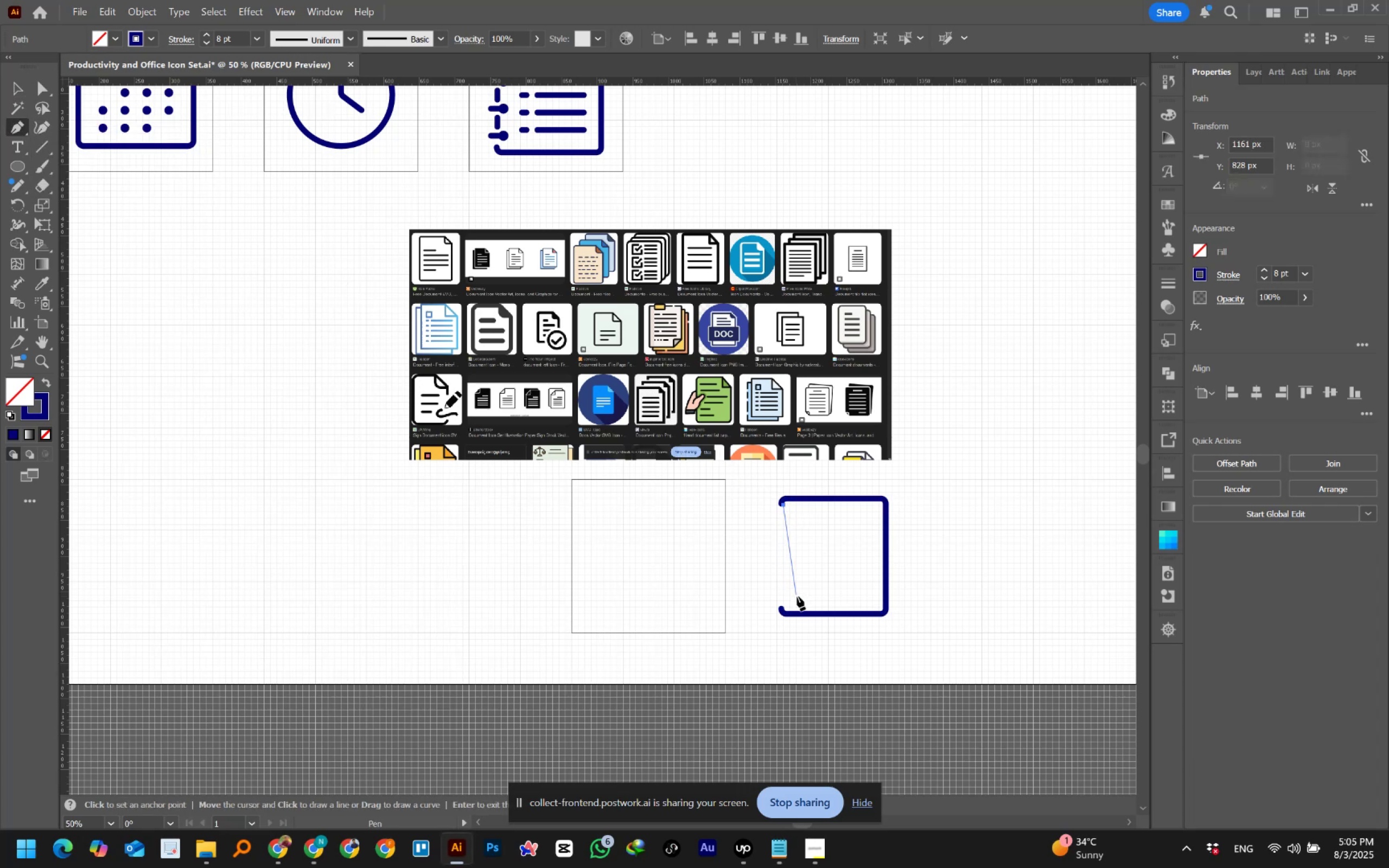 
key(Control+Z)
 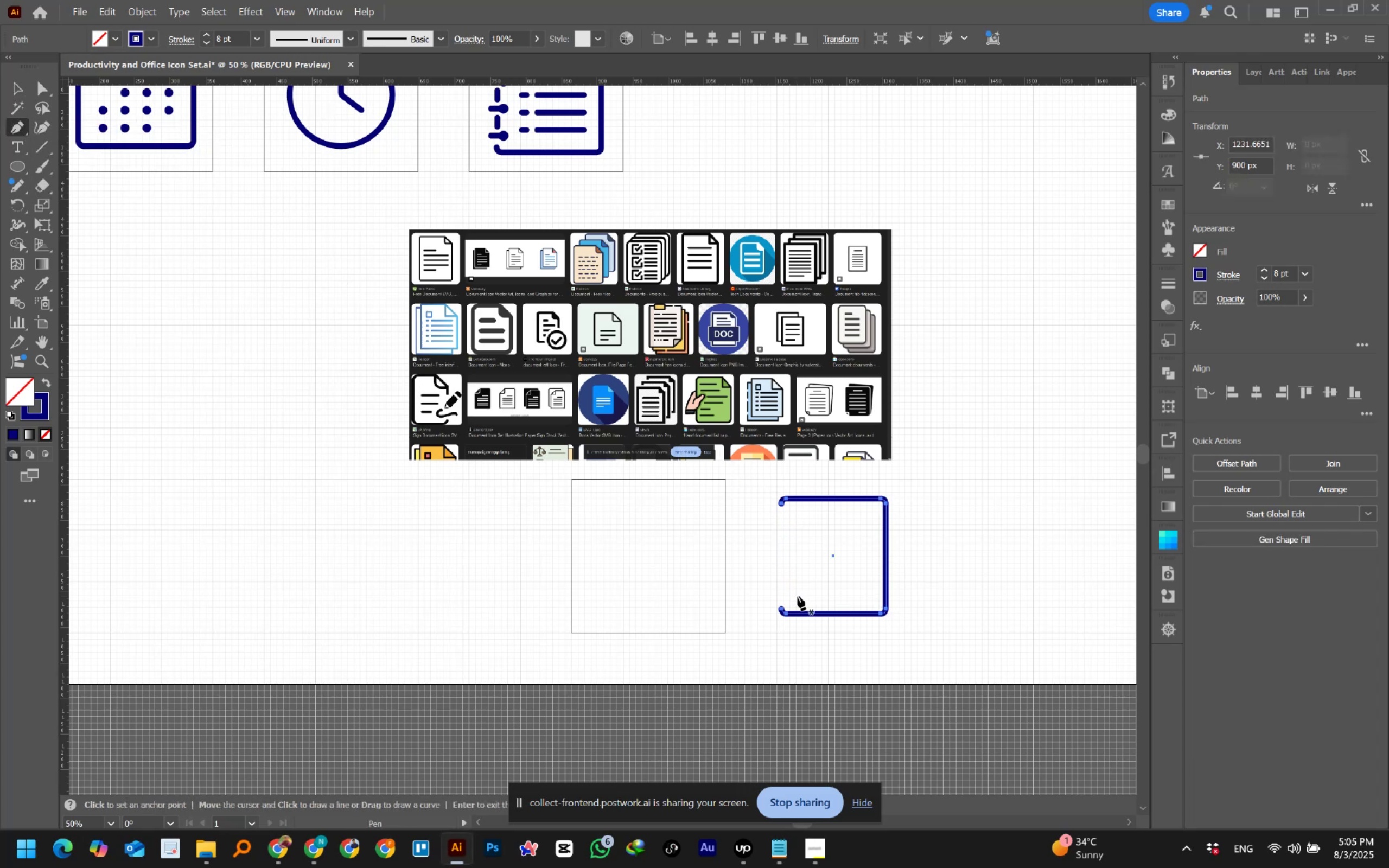 
hold_key(key=AltLeft, duration=0.49)
scroll: coordinate [807, 522], scroll_direction: up, amount: 2.0
 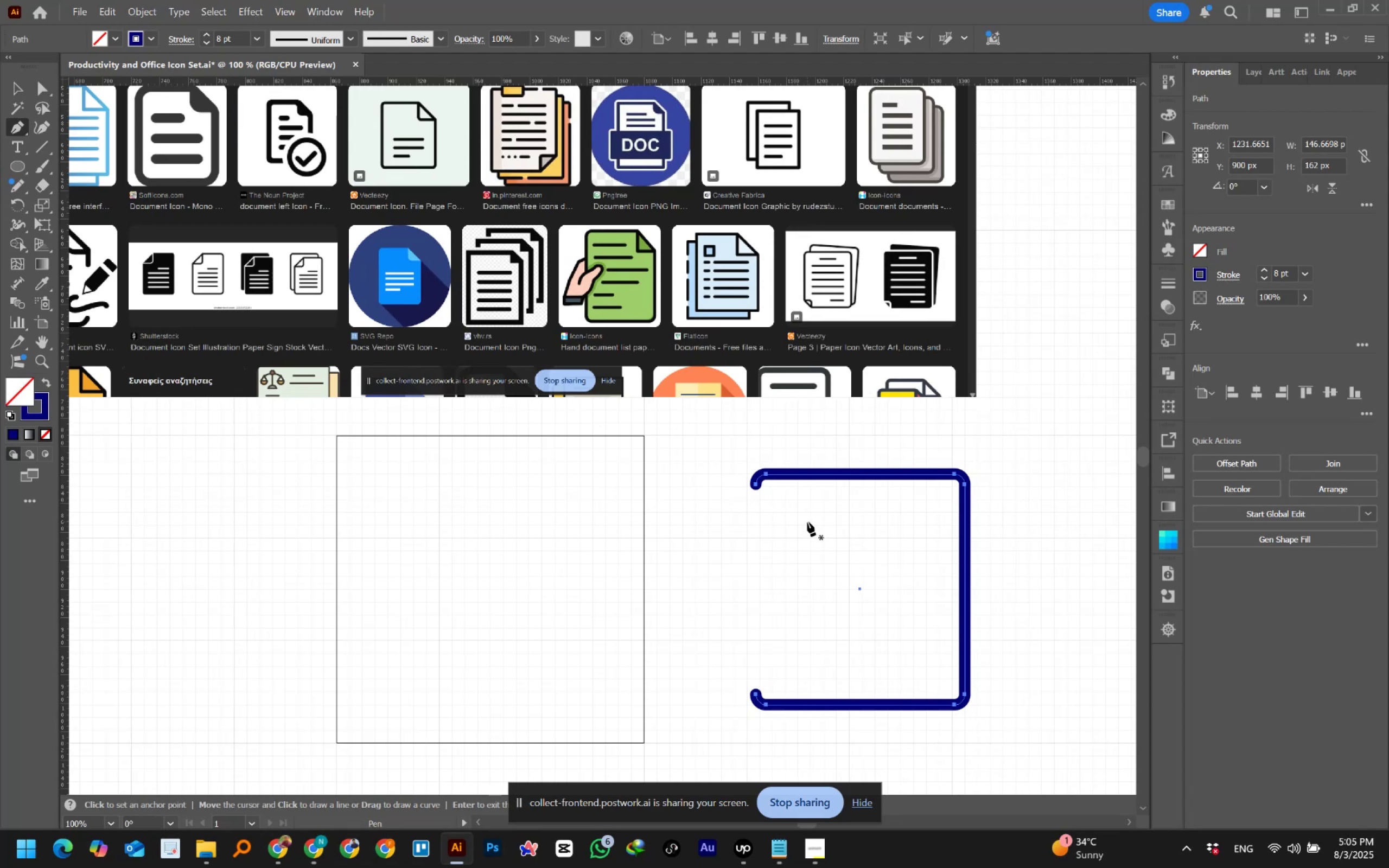 
hold_key(key=Space, duration=0.74)
 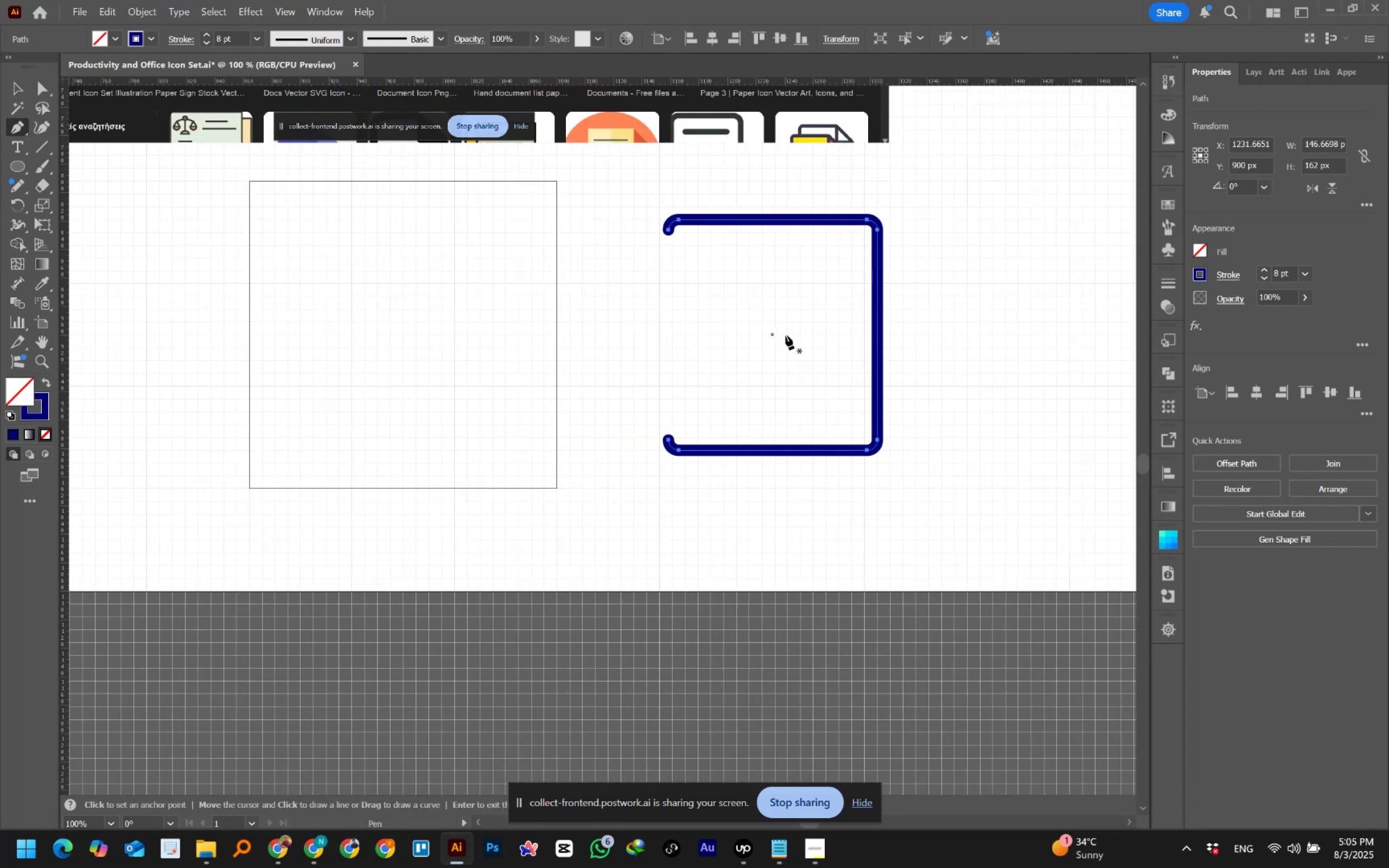 
hold_key(key=AltLeft, duration=0.67)
scroll: coordinate [714, 222], scroll_direction: up, amount: 2.0
 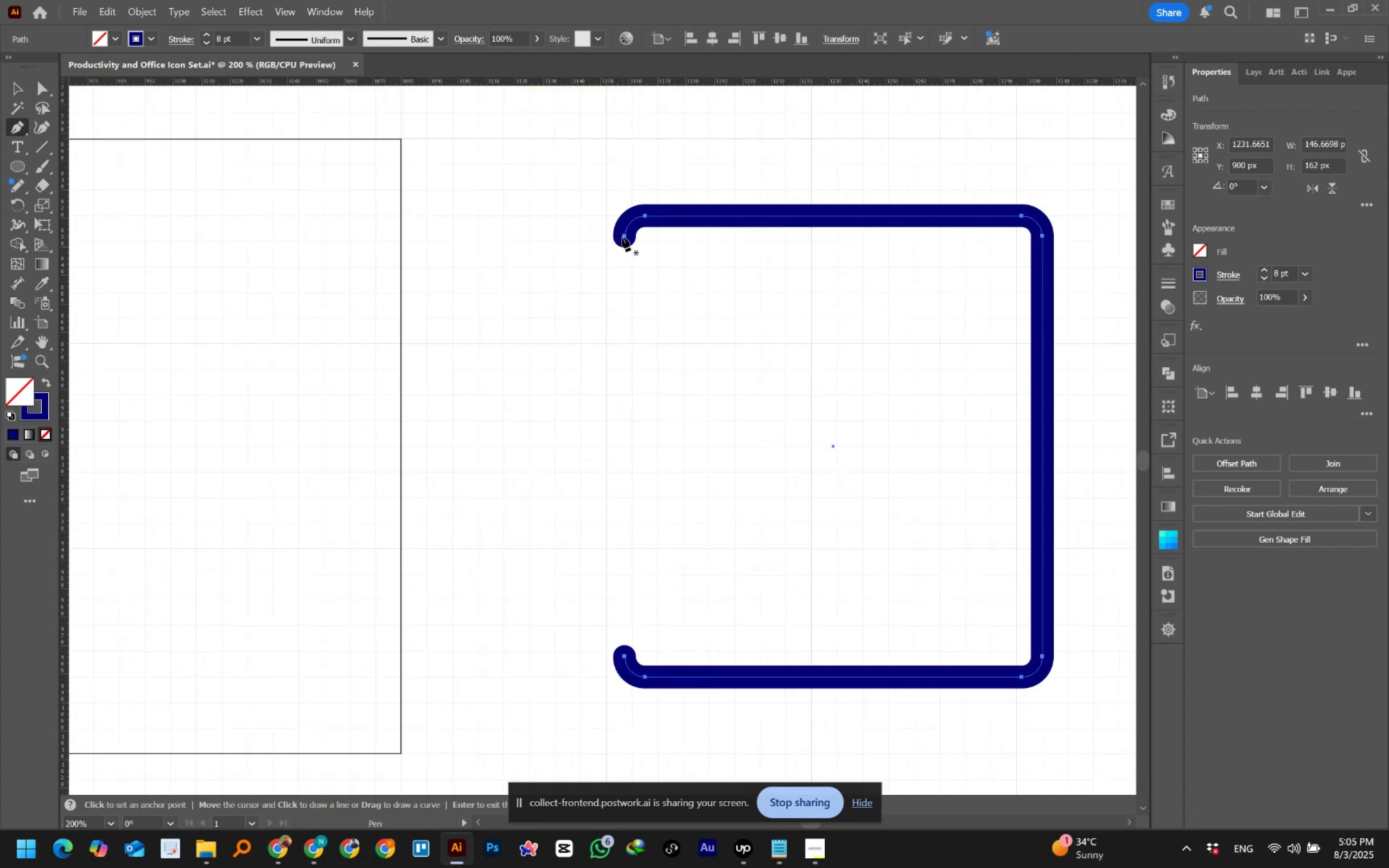 
left_click([623, 235])
 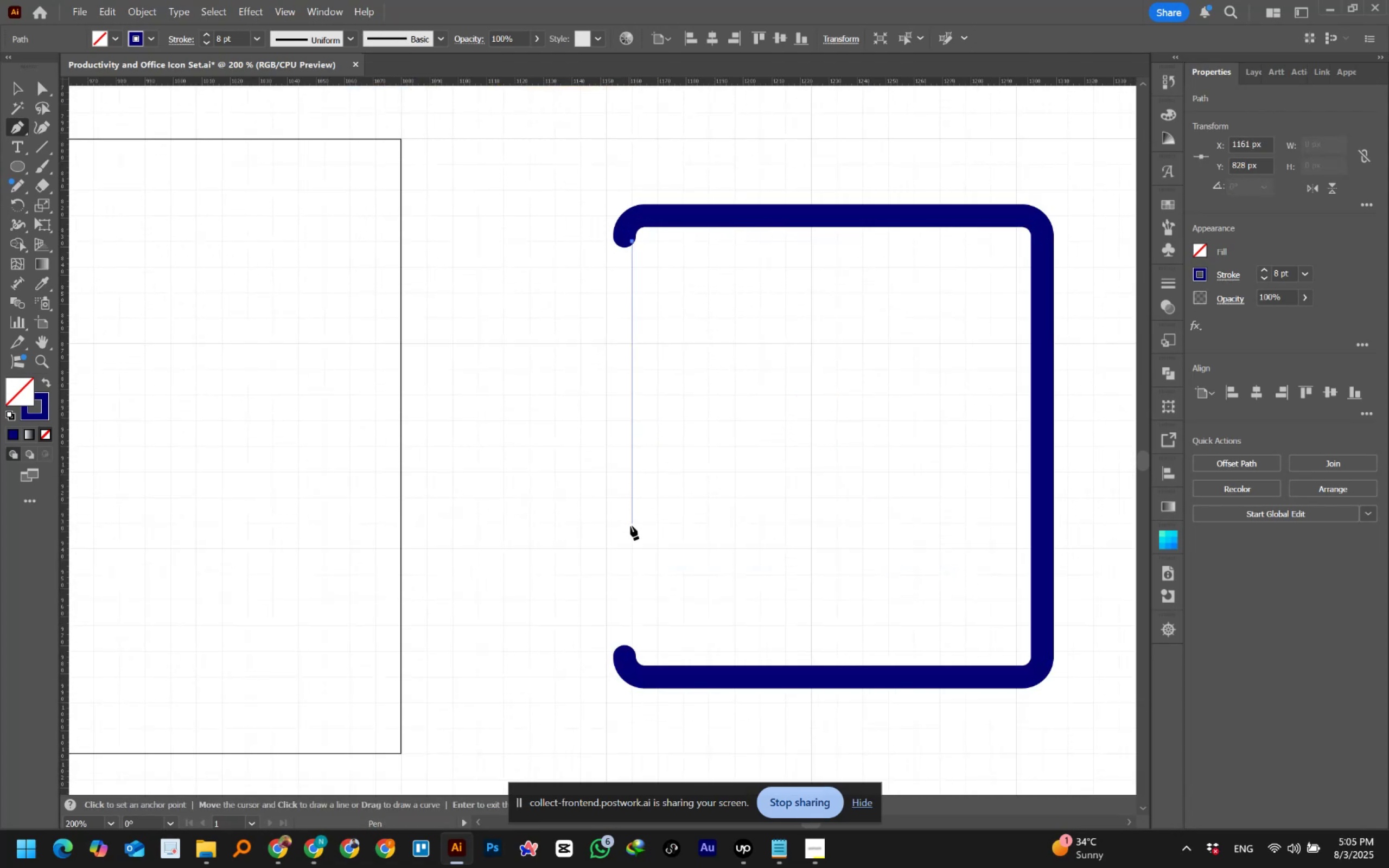 
key(Control+Z)
 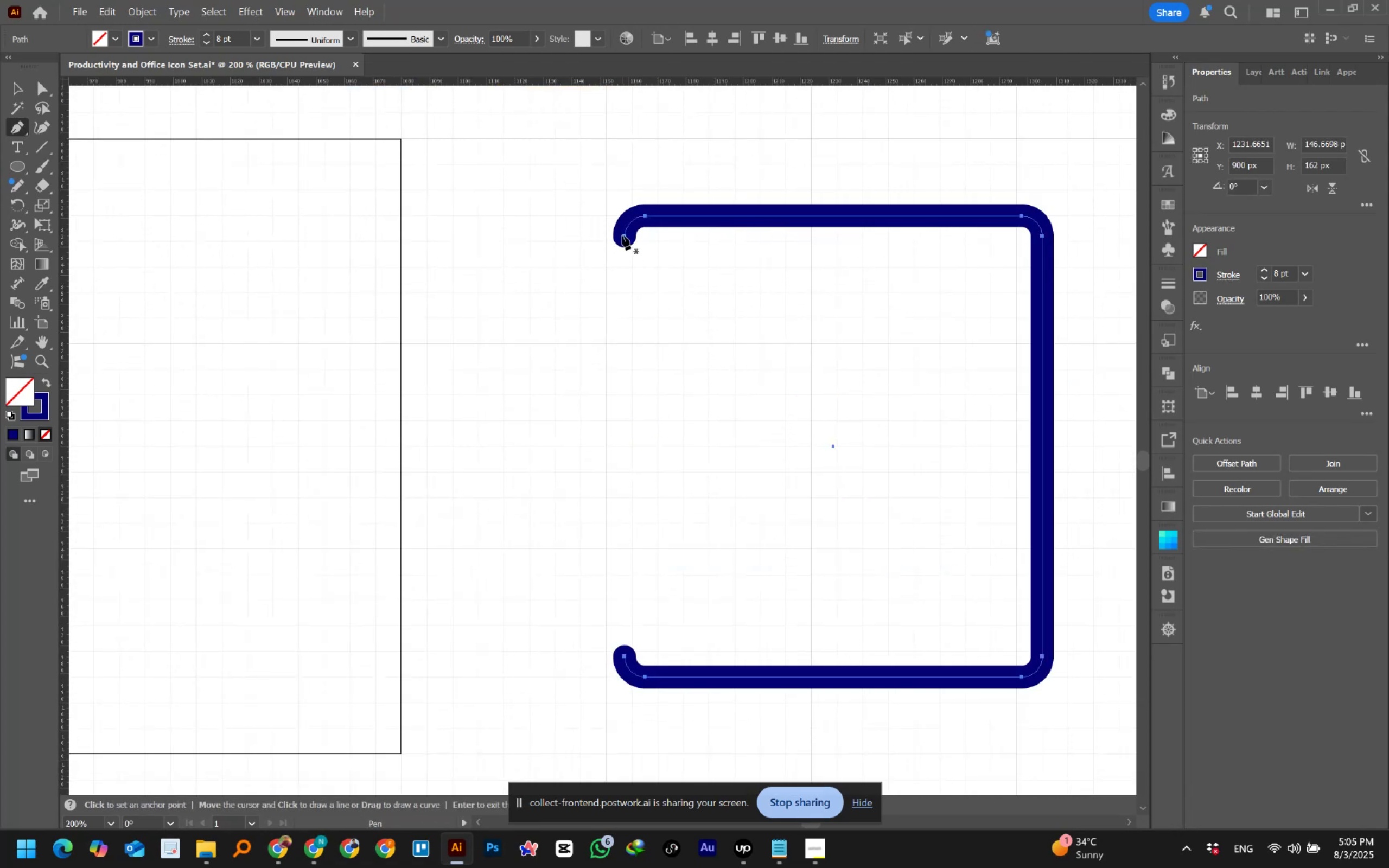 
left_click([624, 235])
 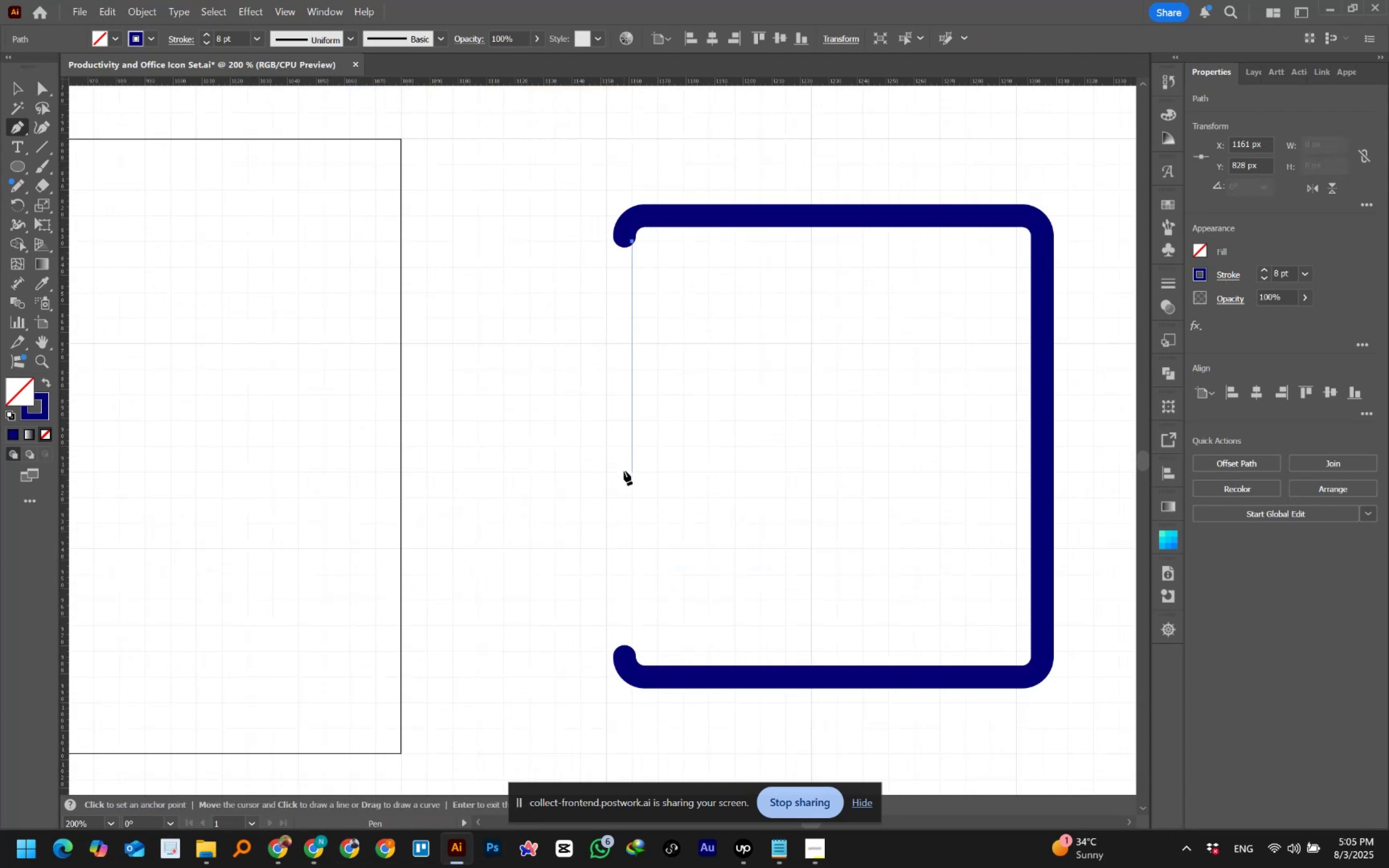 
key(Control+Z)
 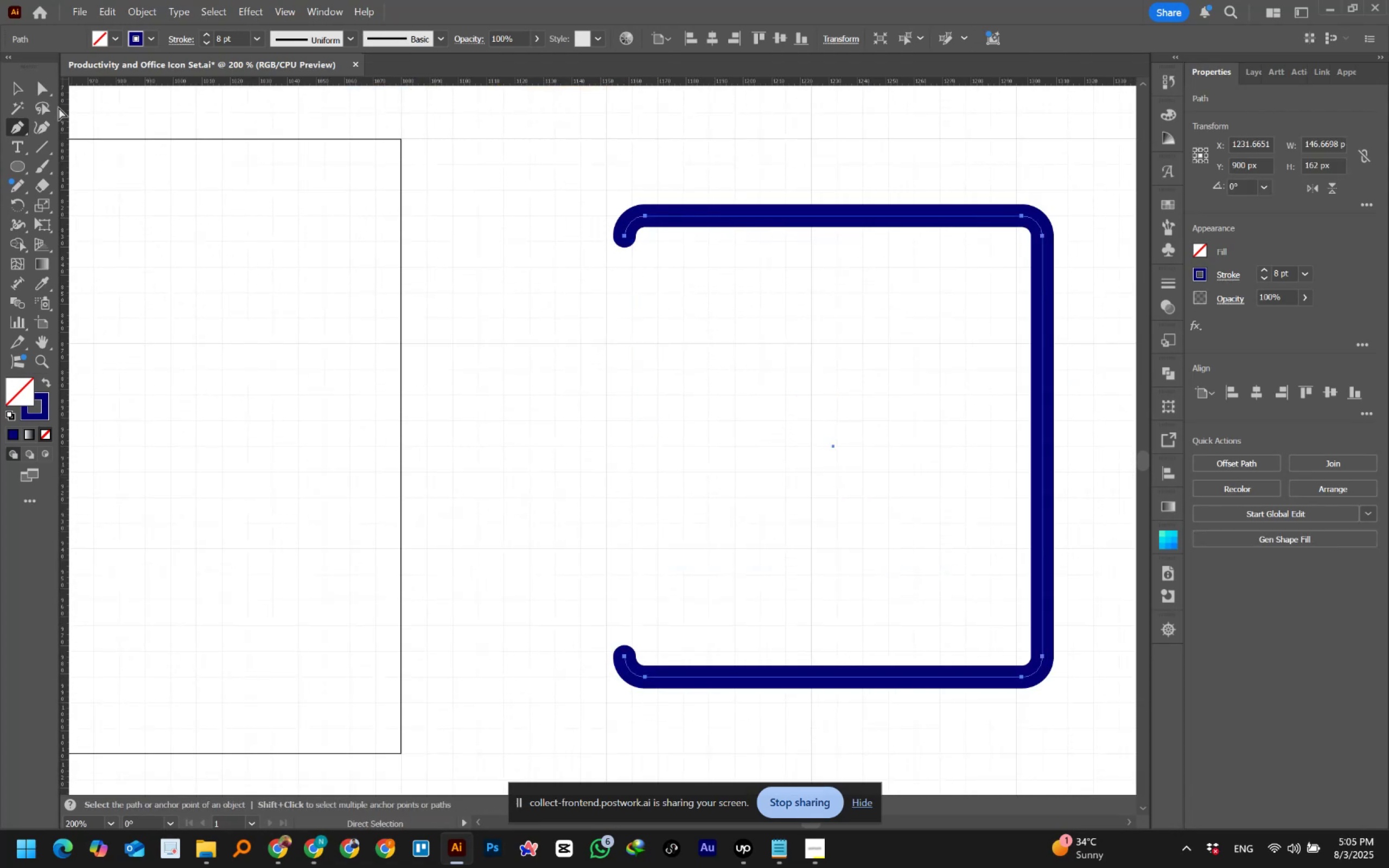 
left_click([22, 86])
 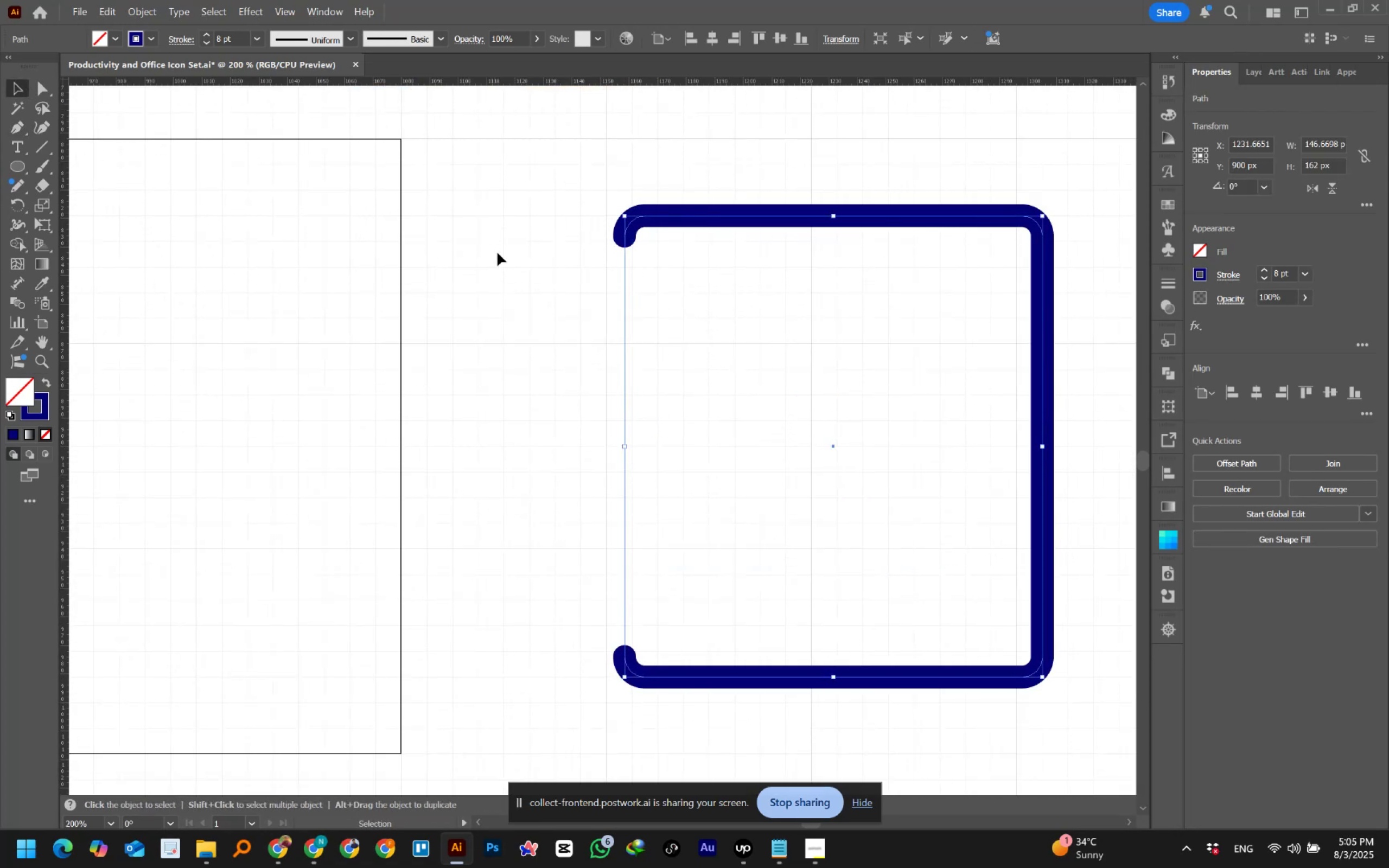 
left_click([513, 253])
 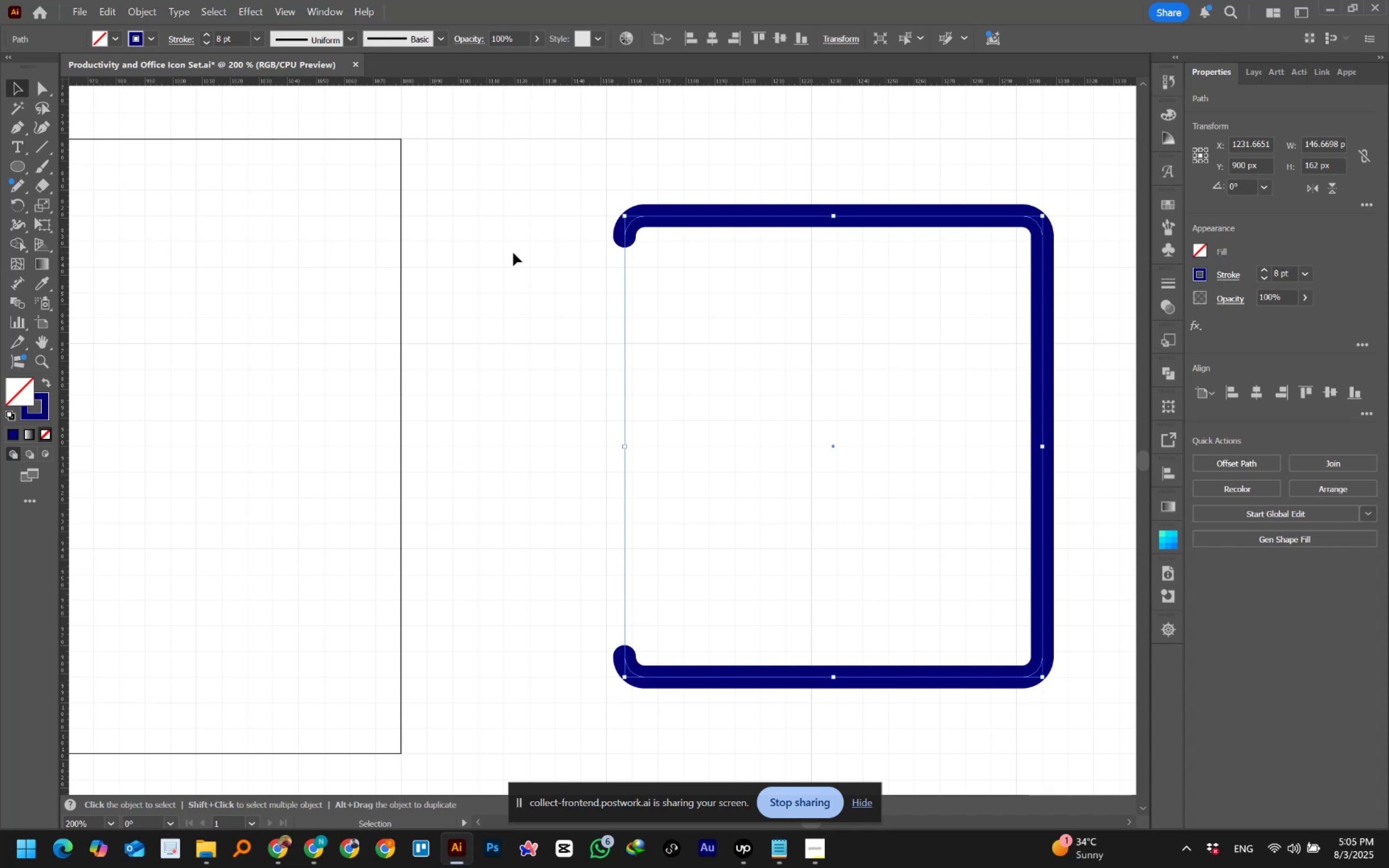 
key(Control+Y)
 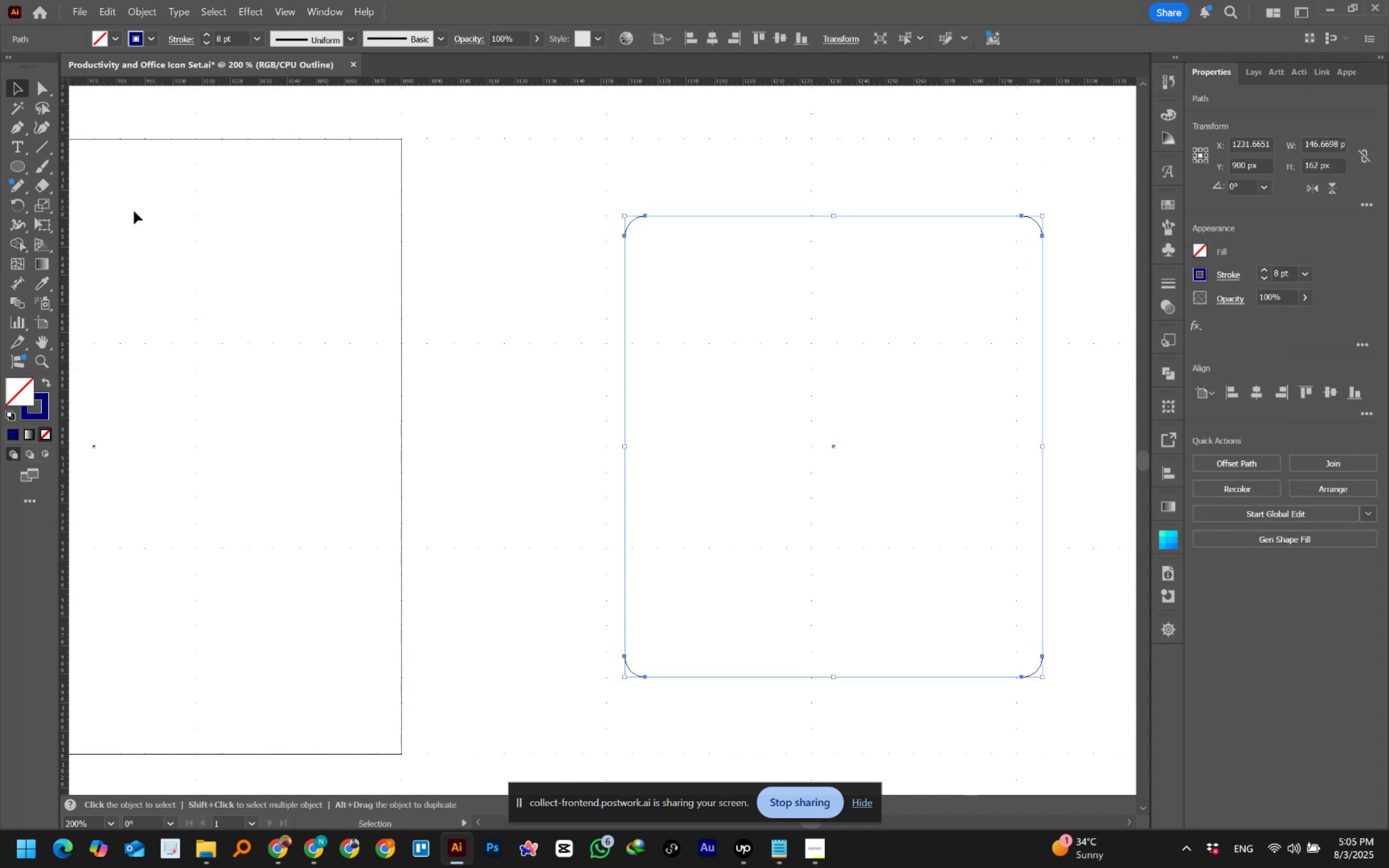 
wait(6.42)
 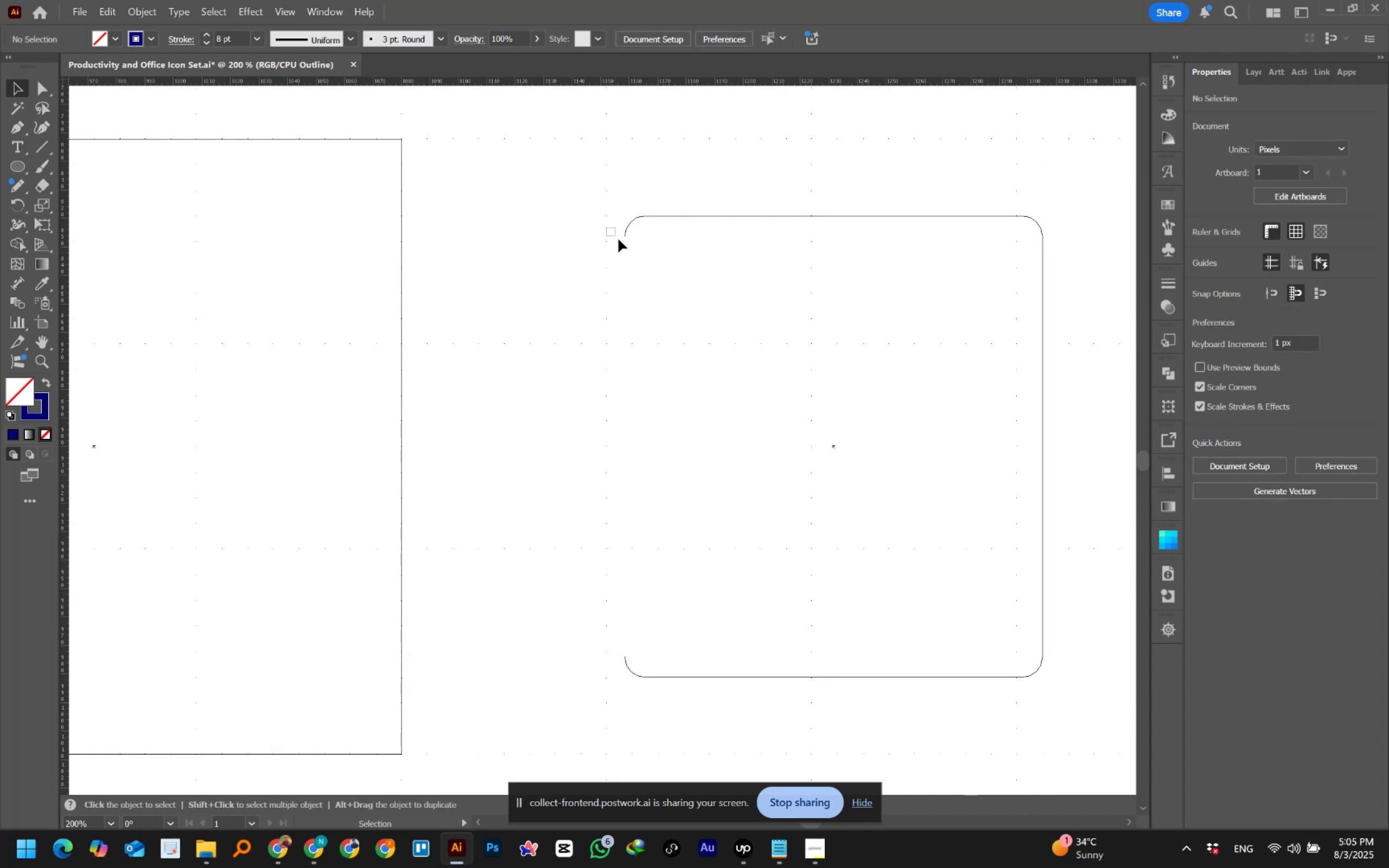 
right_click([17, 127])
 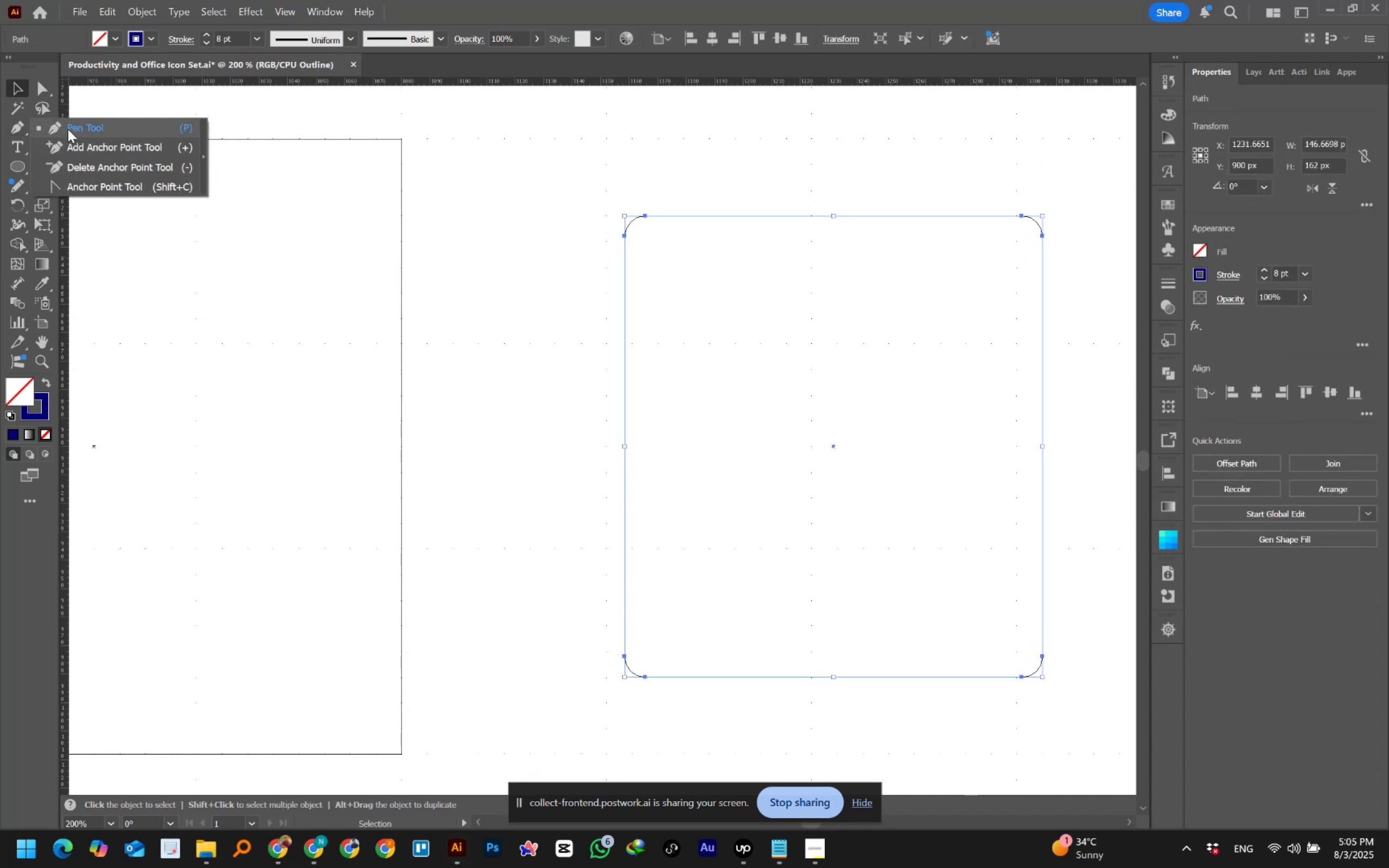 
left_click([69, 127])
 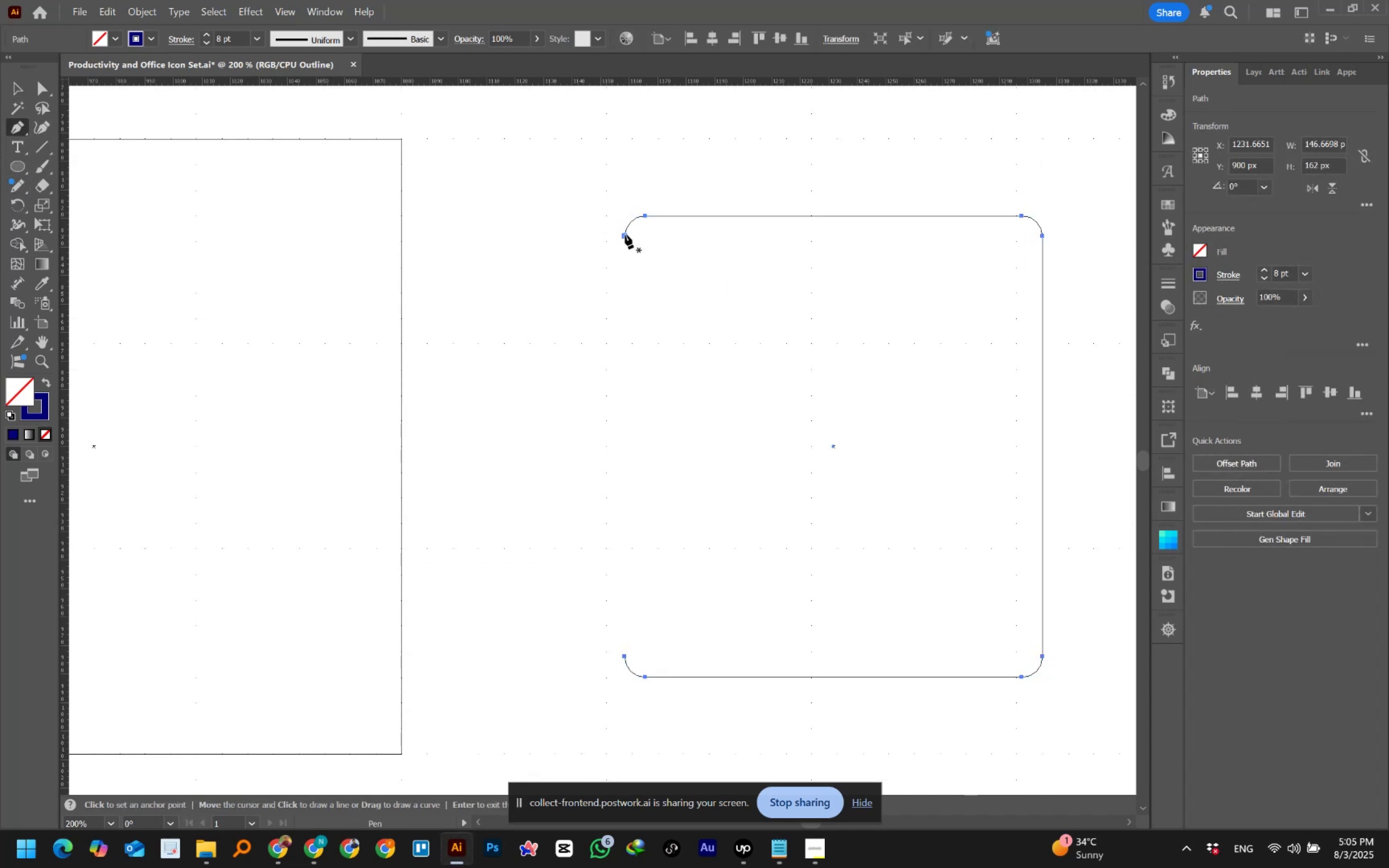 
left_click([625, 234])
 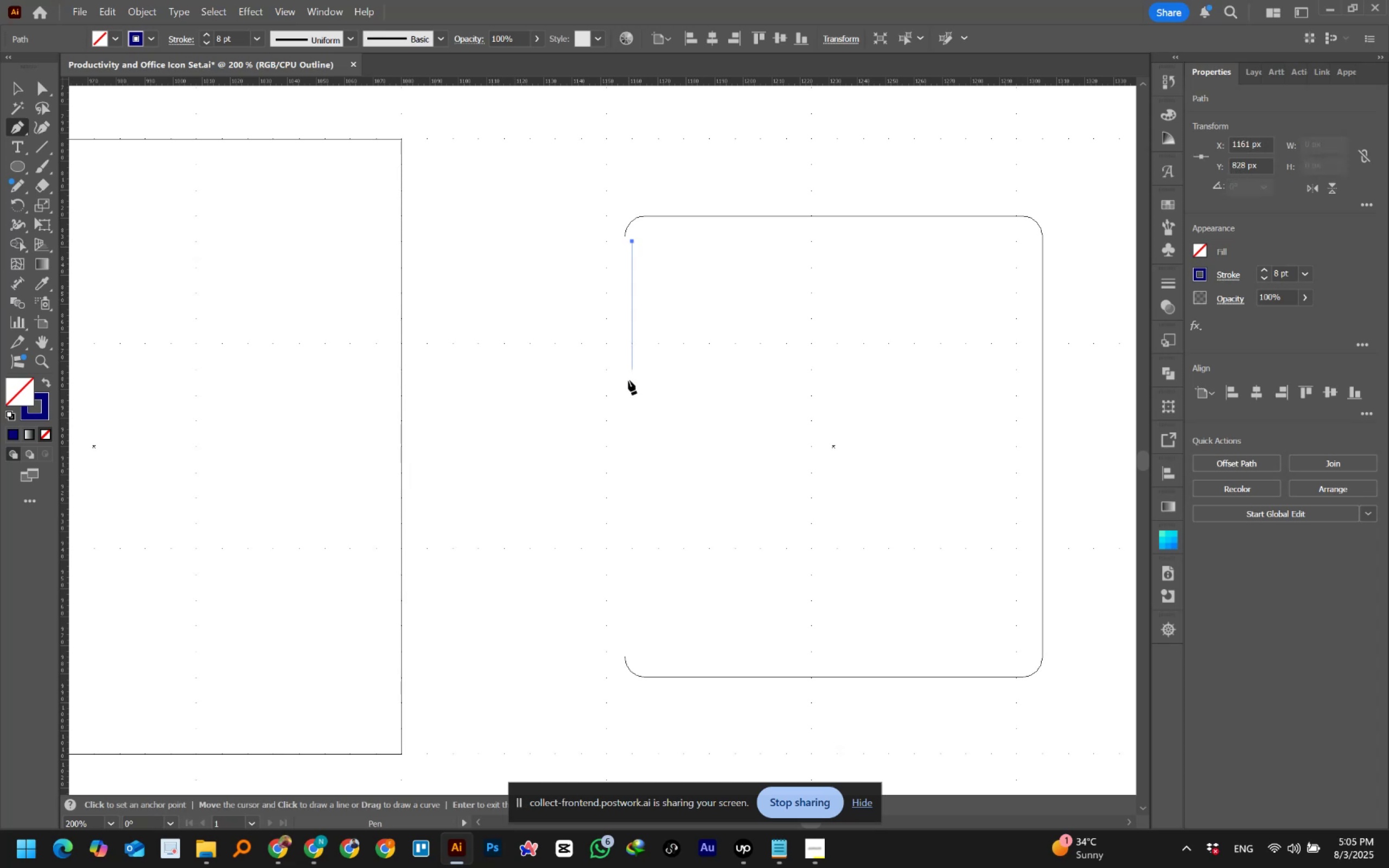 
key(Control+Z)
 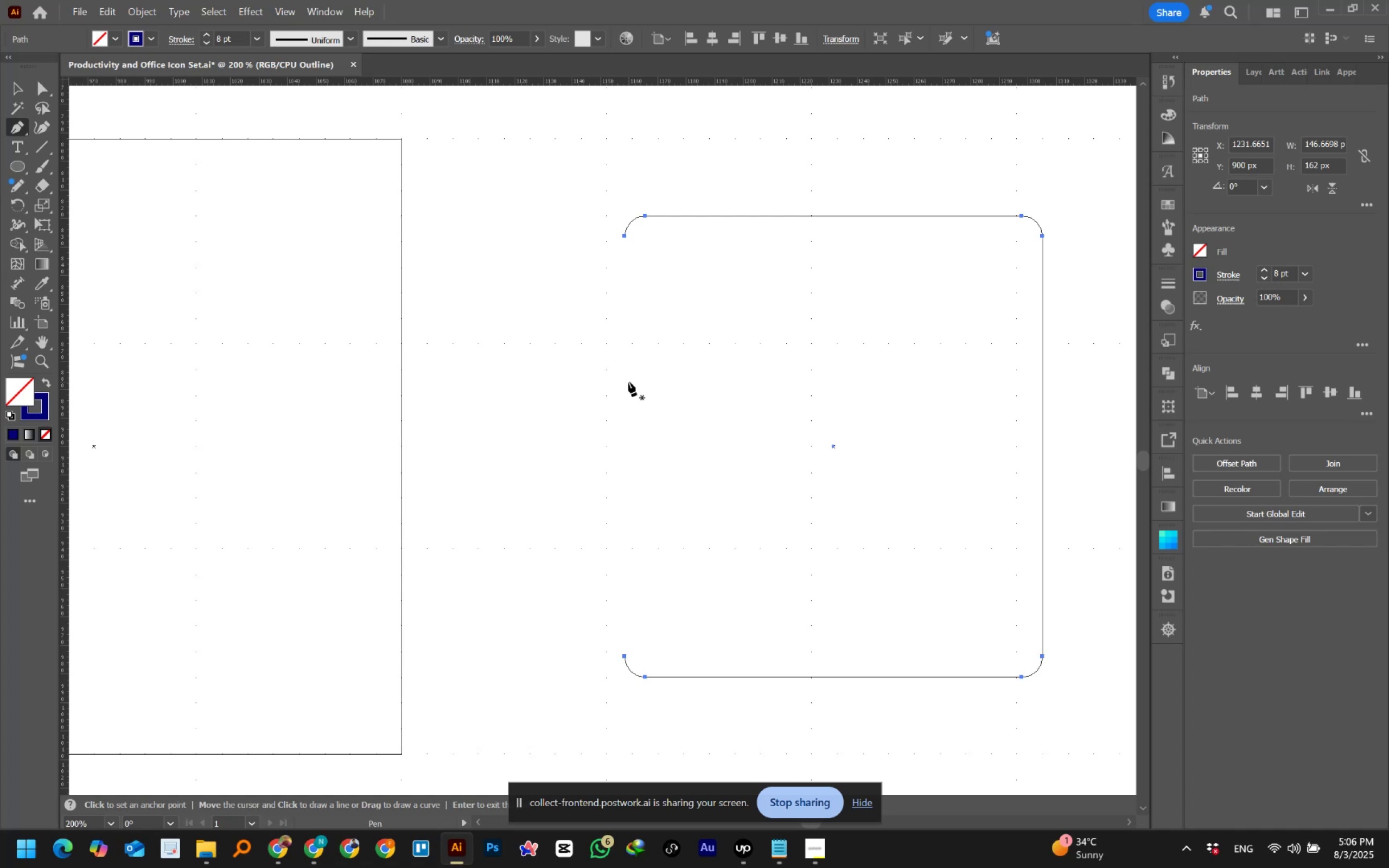 
wait(71.45)
 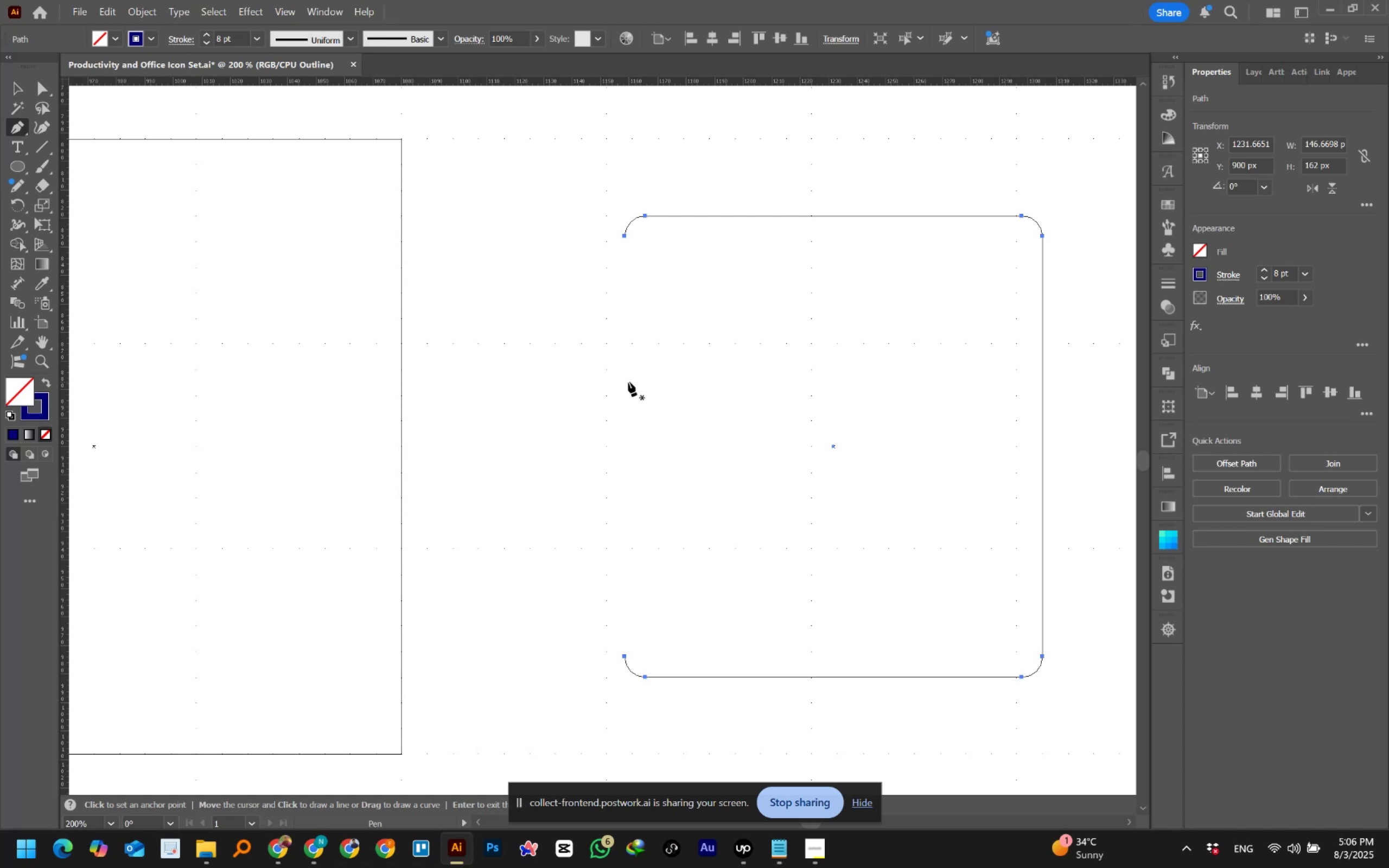 
key(Control+Y)
 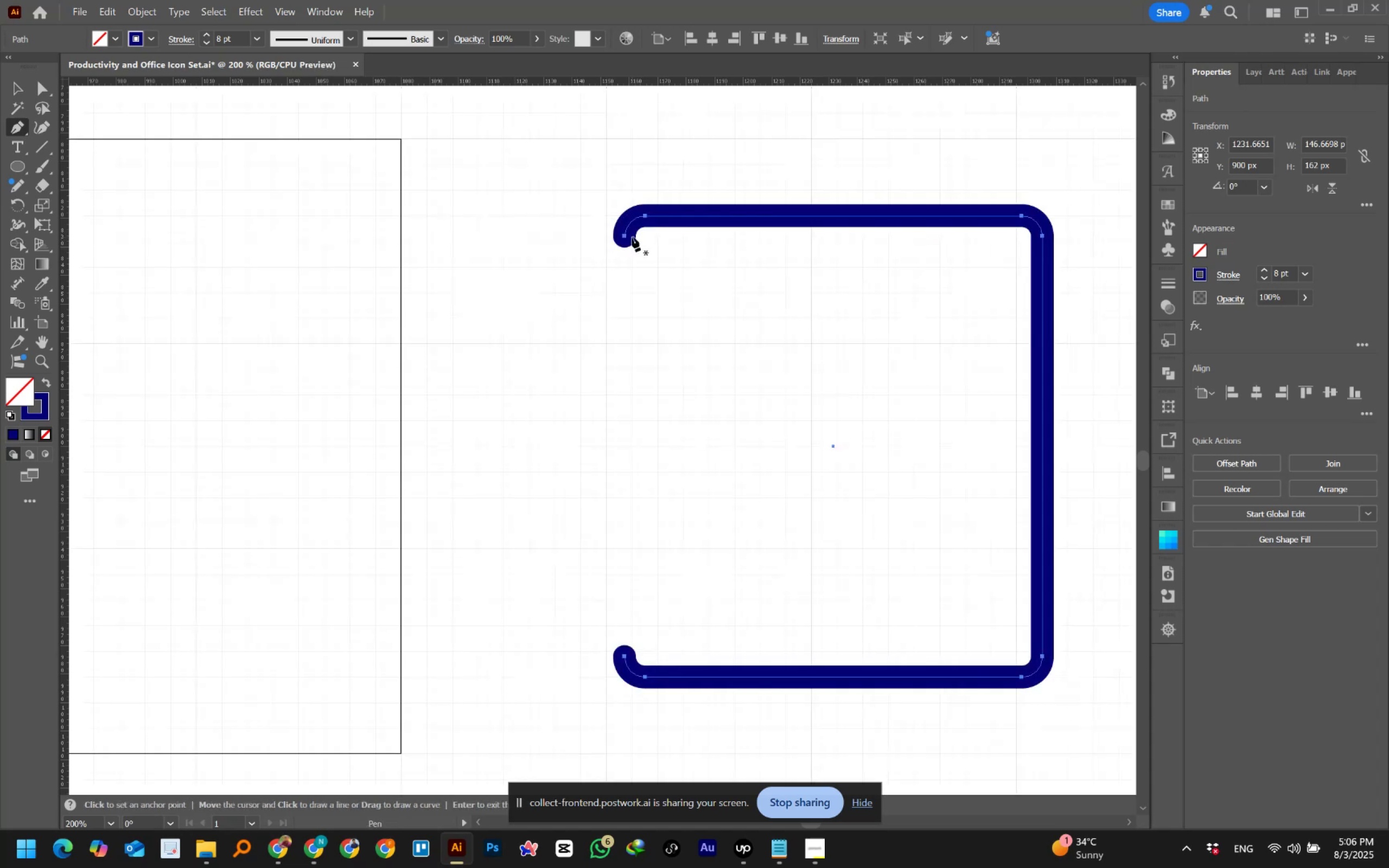 
hold_key(key=AltLeft, duration=0.72)
scroll: coordinate [651, 286], scroll_direction: down, amount: 3.0
 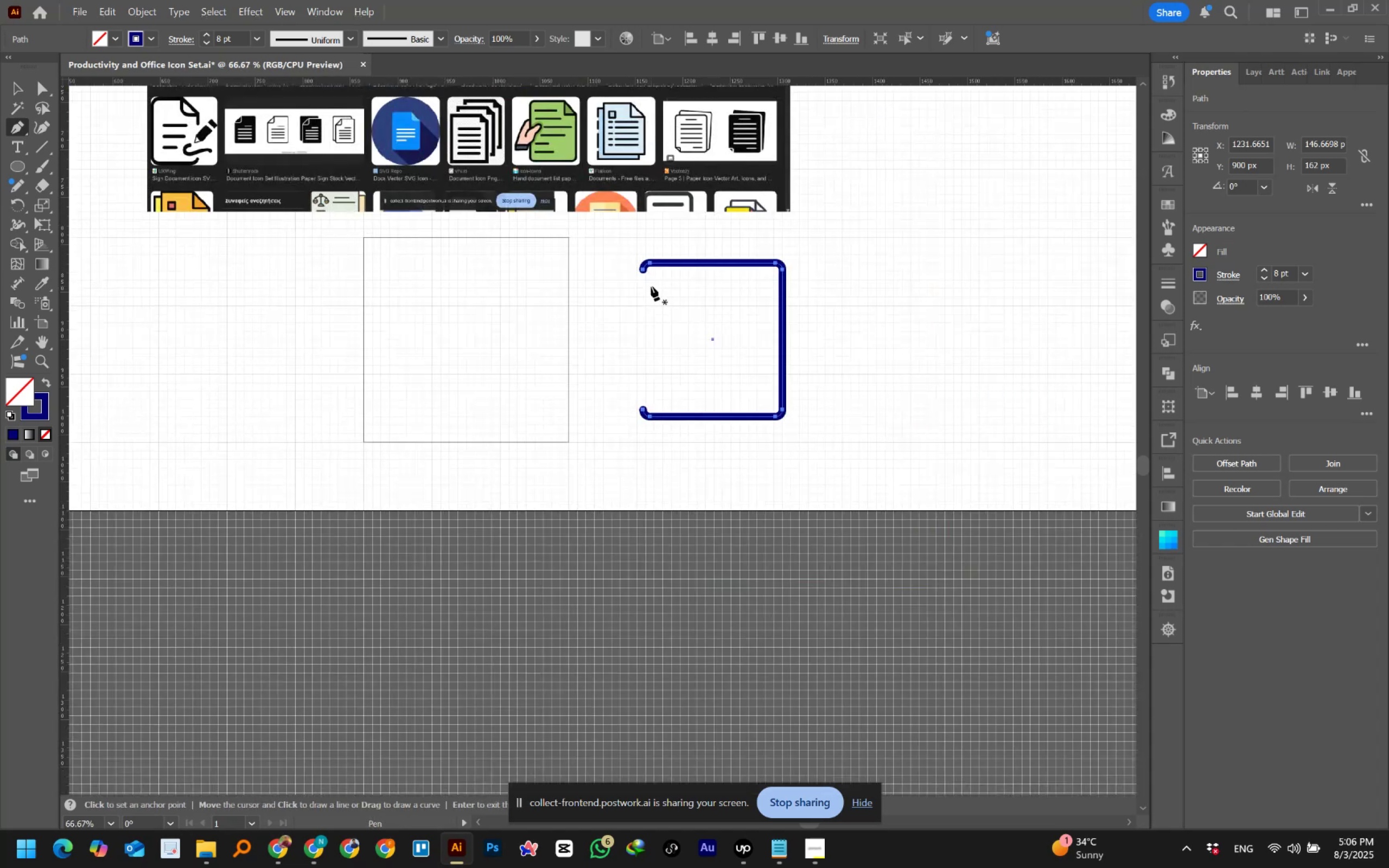 
hold_key(key=Space, duration=1.53)
 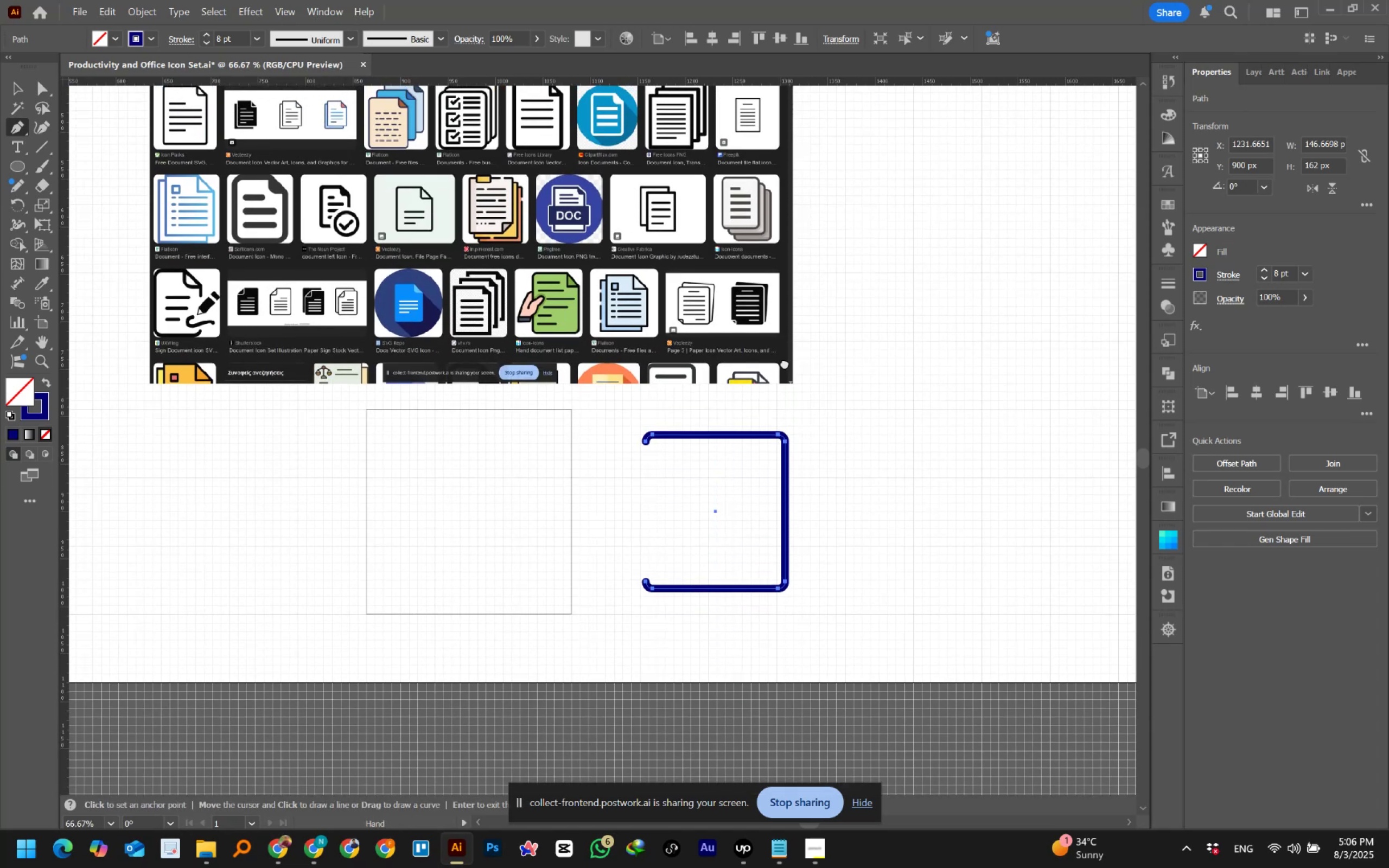 
hold_key(key=Space, duration=1.53)
 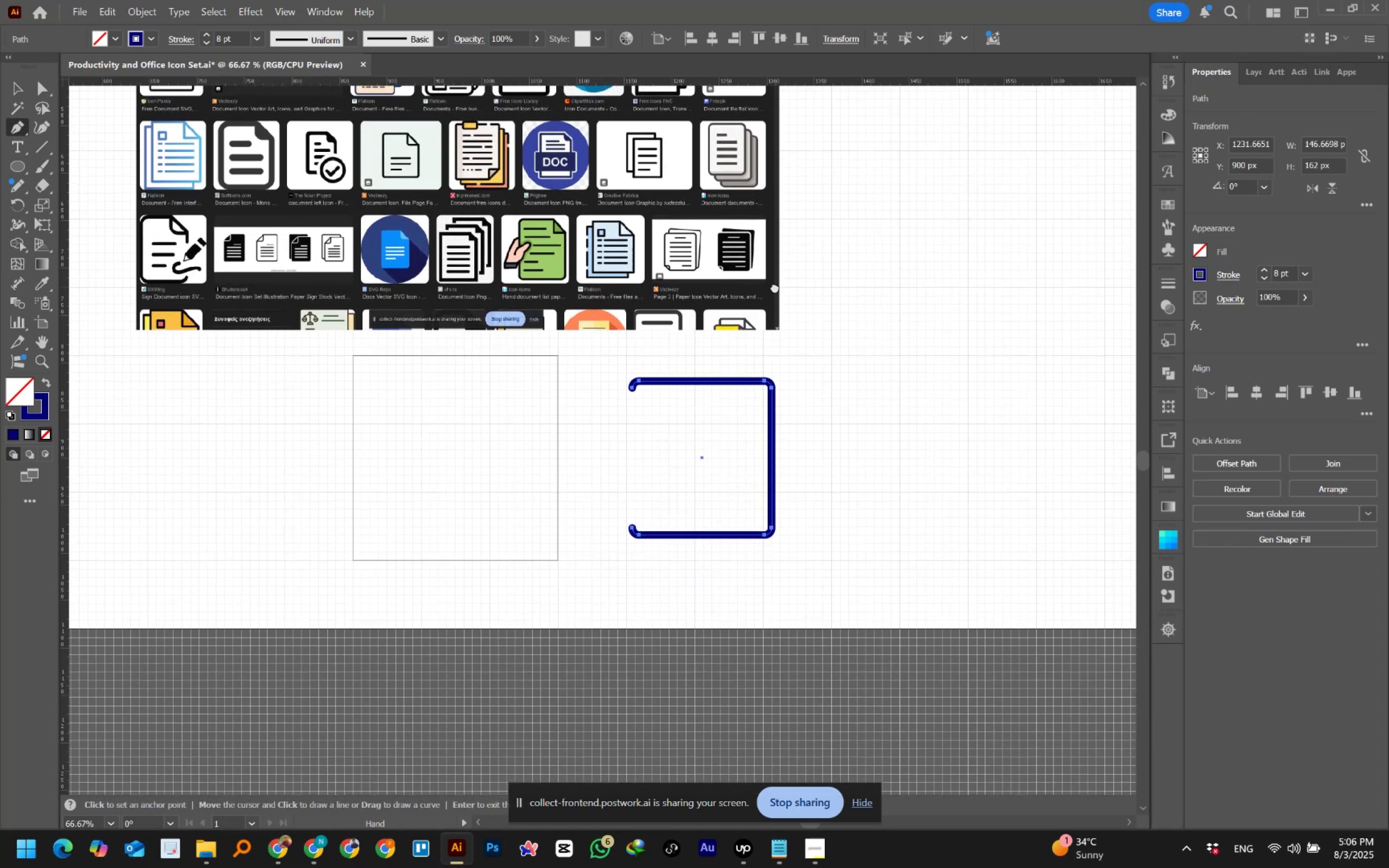 
hold_key(key=Space, duration=1.34)
 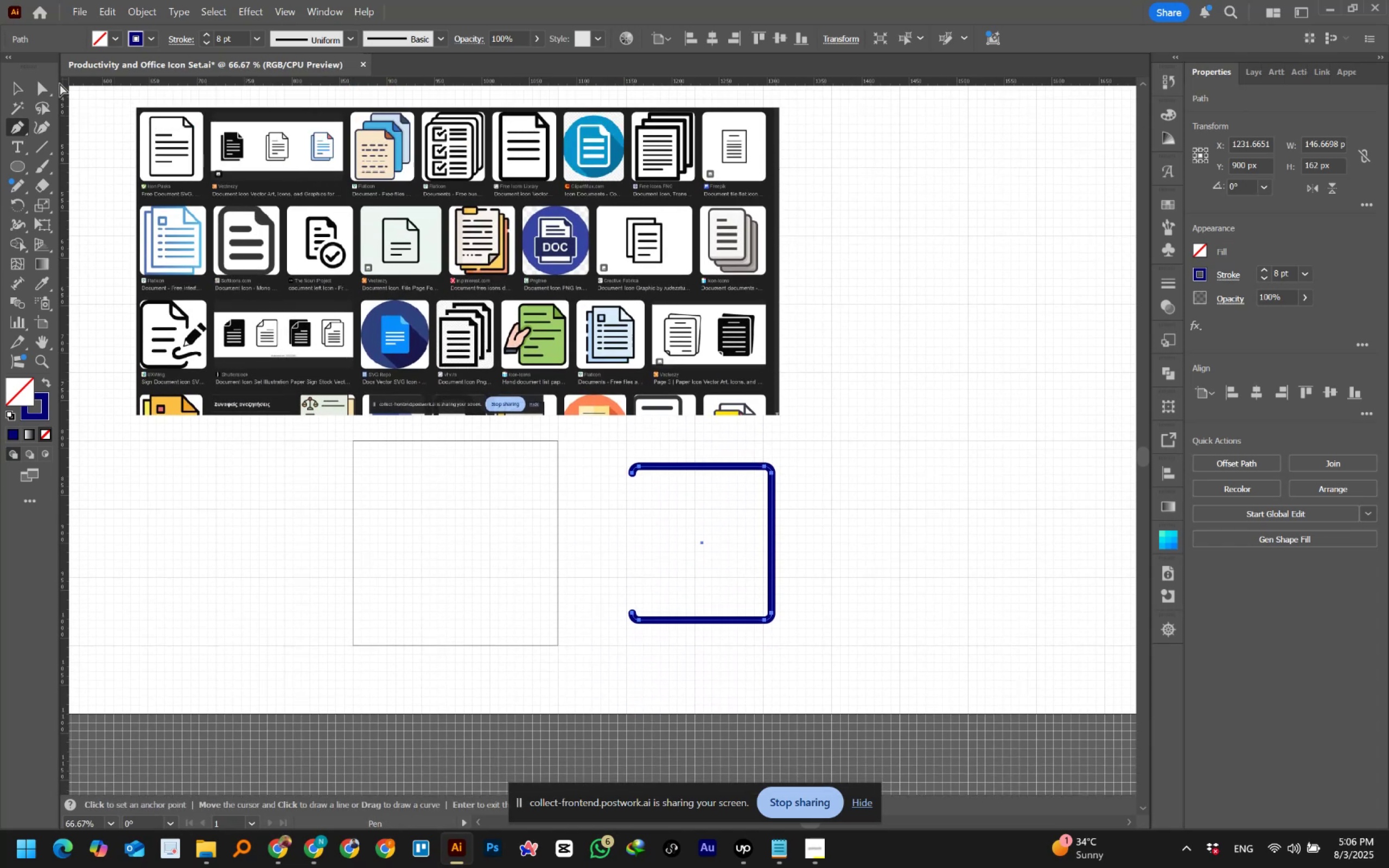 
left_click([49, 85])
 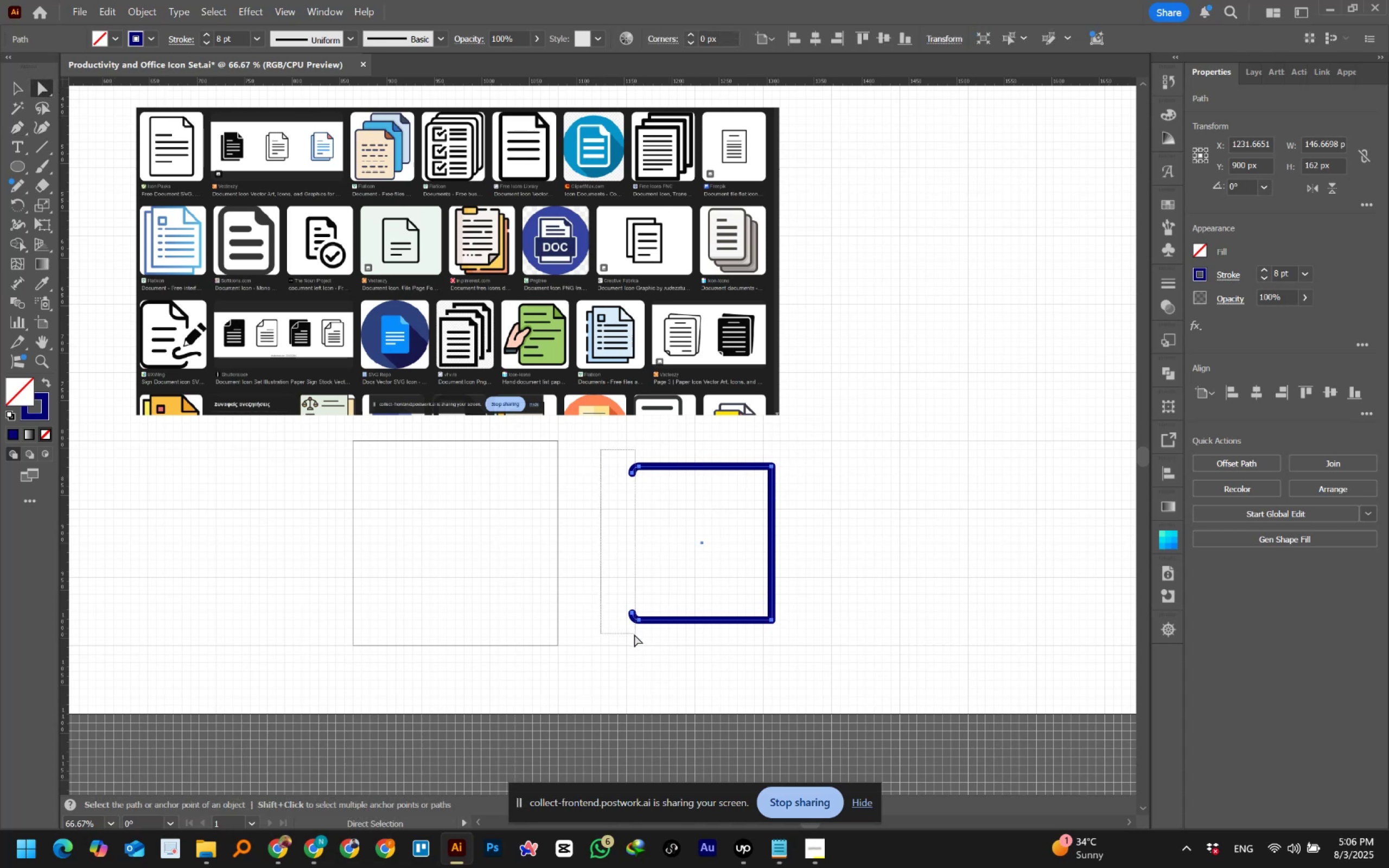 
wait(5.1)
 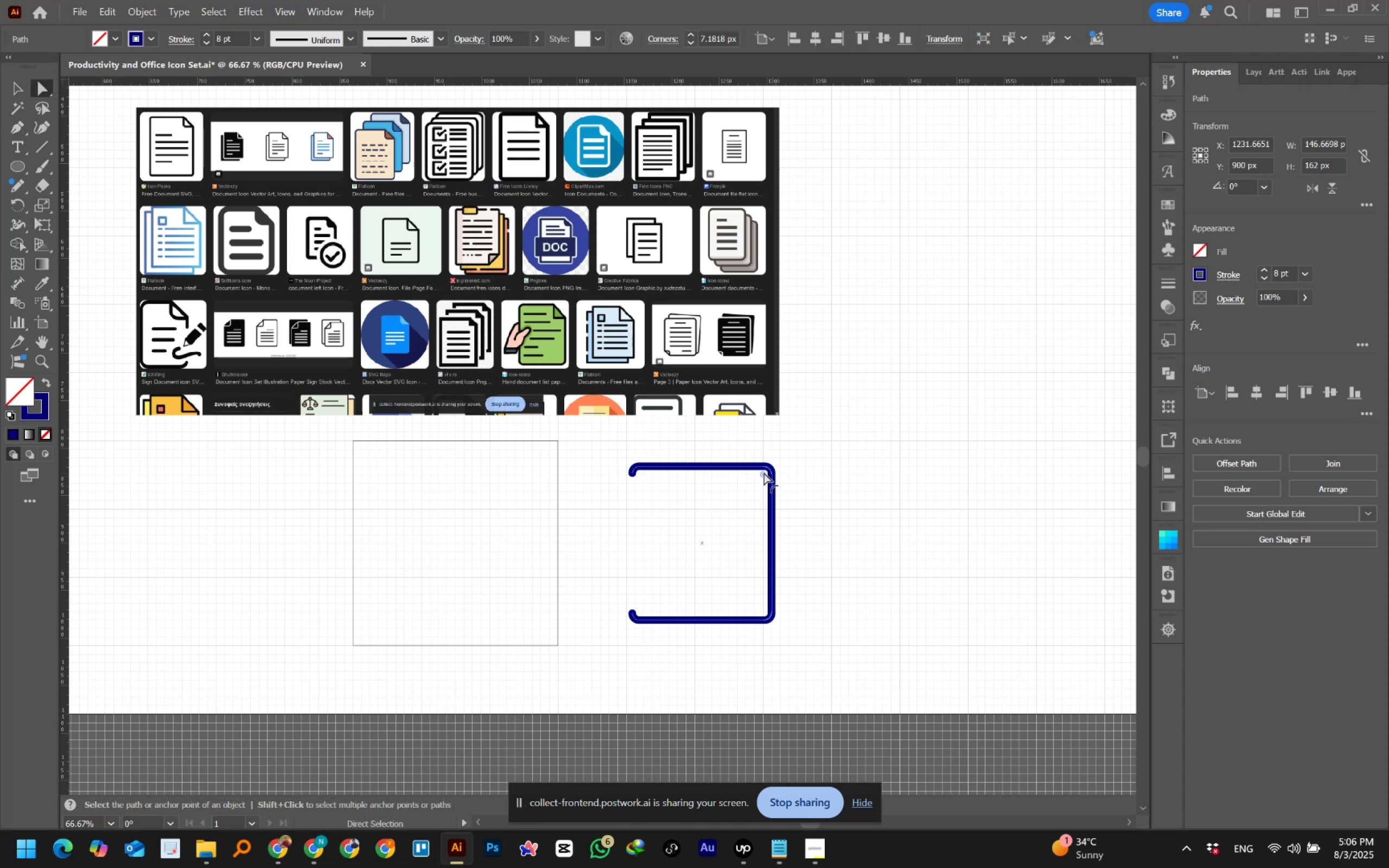 
key(Delete)
 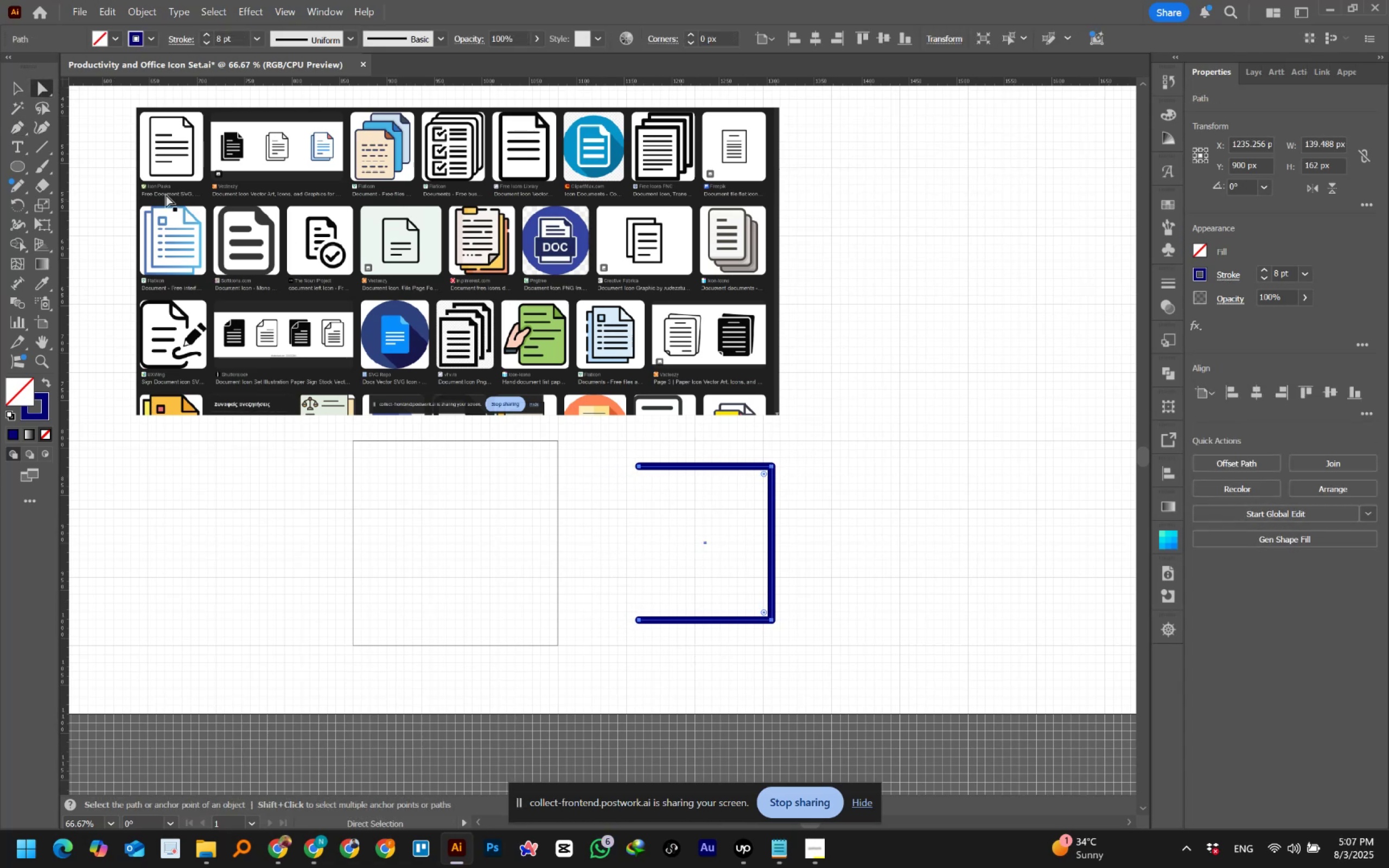 
left_click([15, 130])
 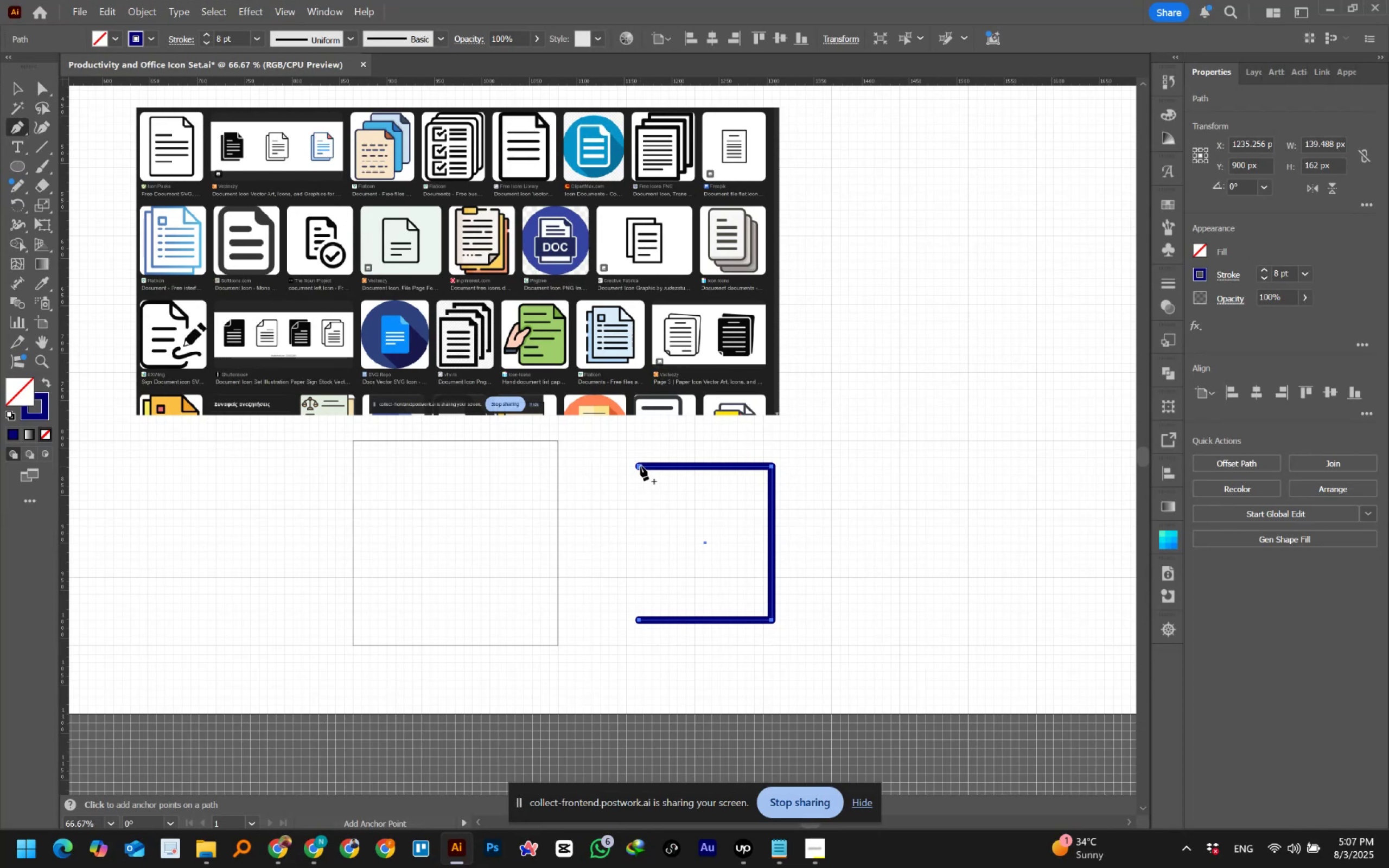 
left_click([640, 466])
 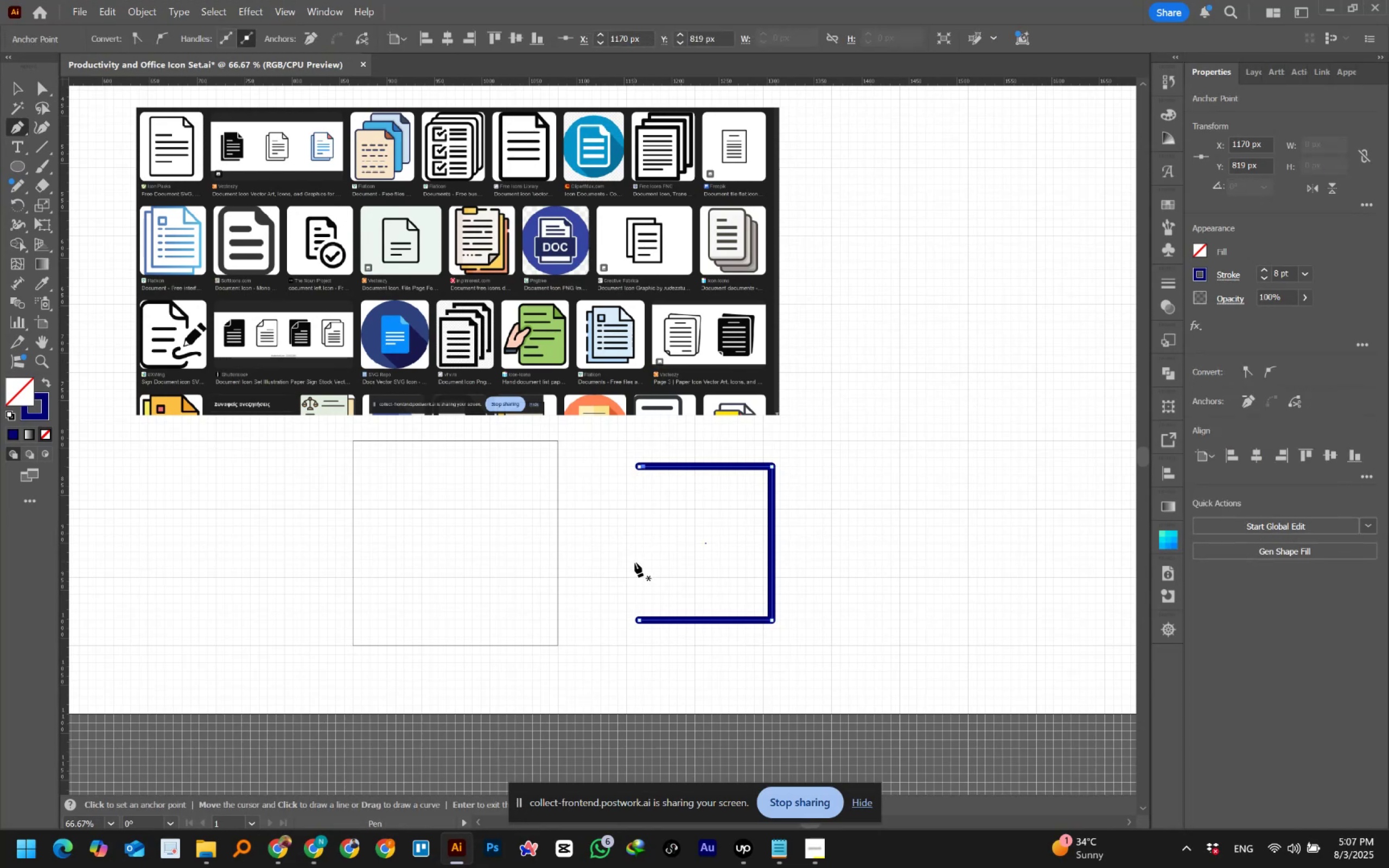 
key(Control+Z)
 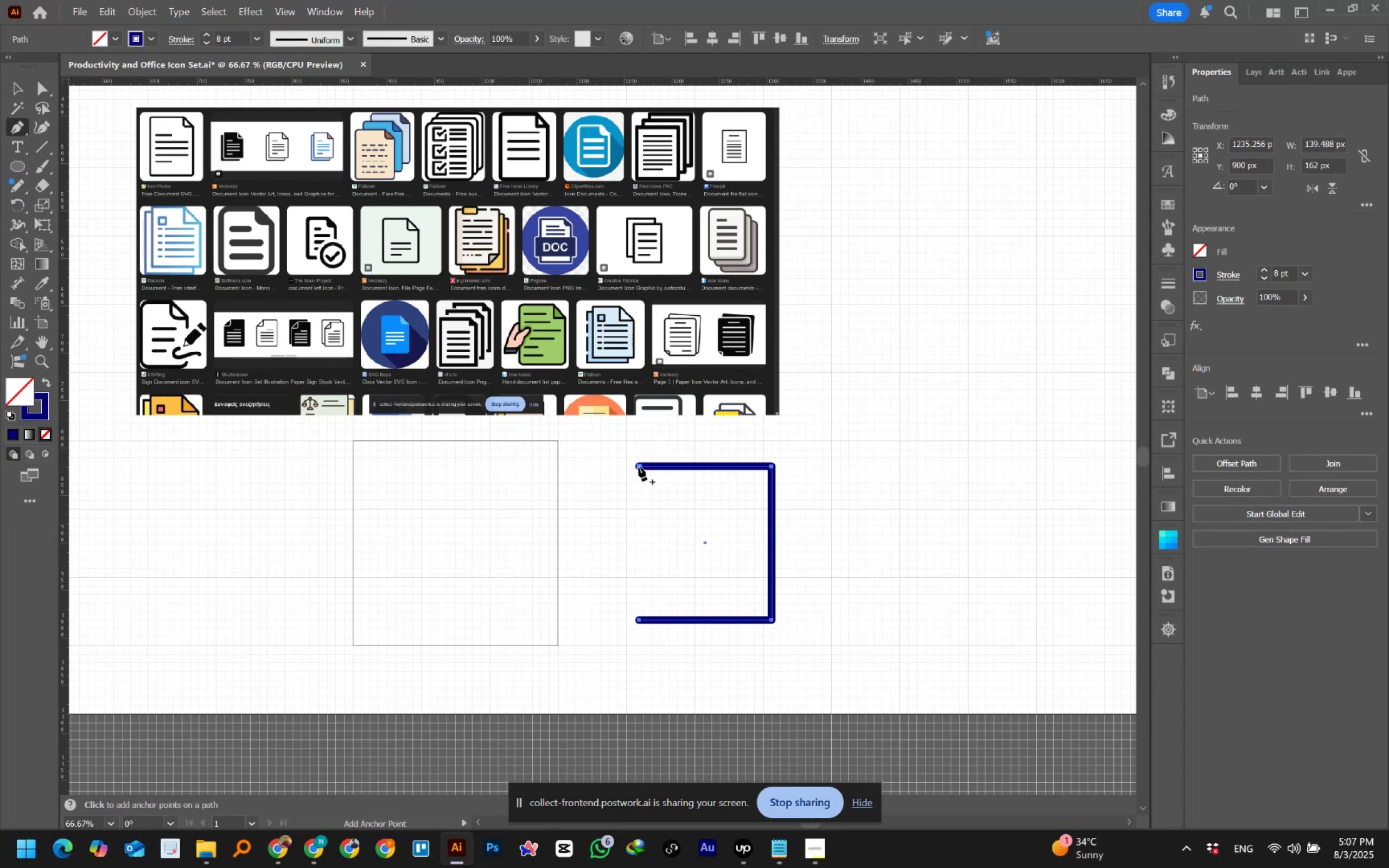 
key(P)
 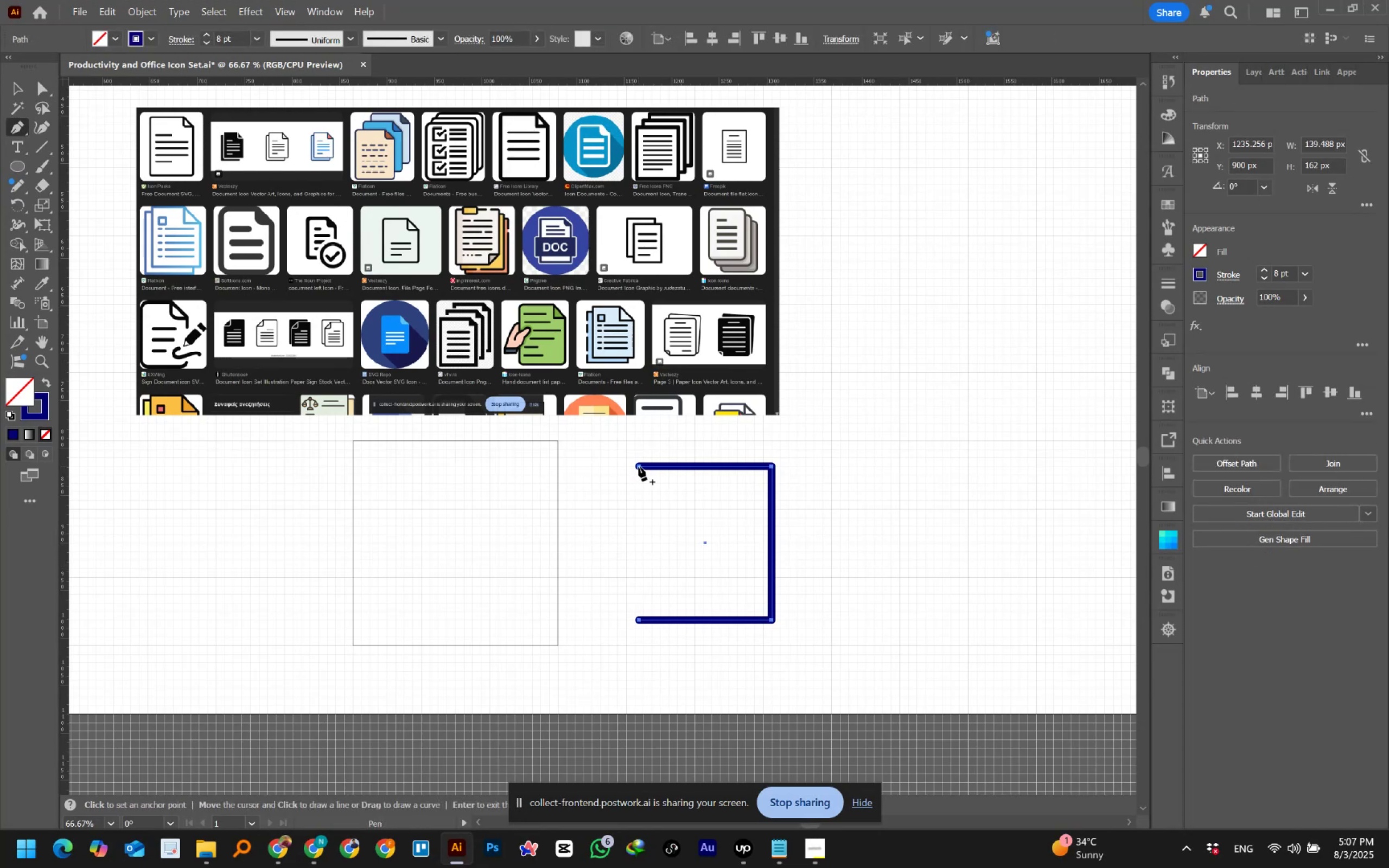 
left_click([639, 467])
 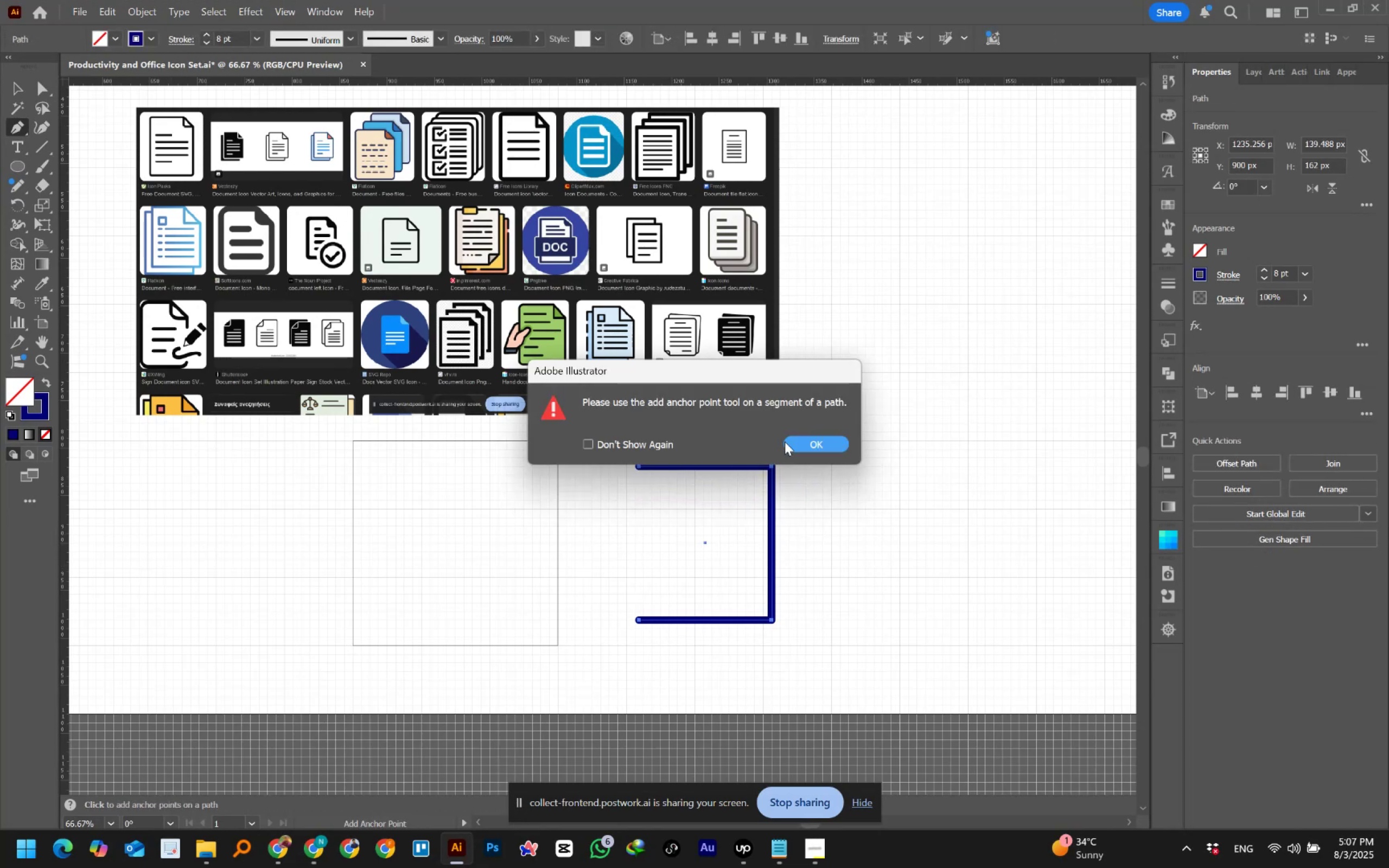 
left_click([803, 444])
 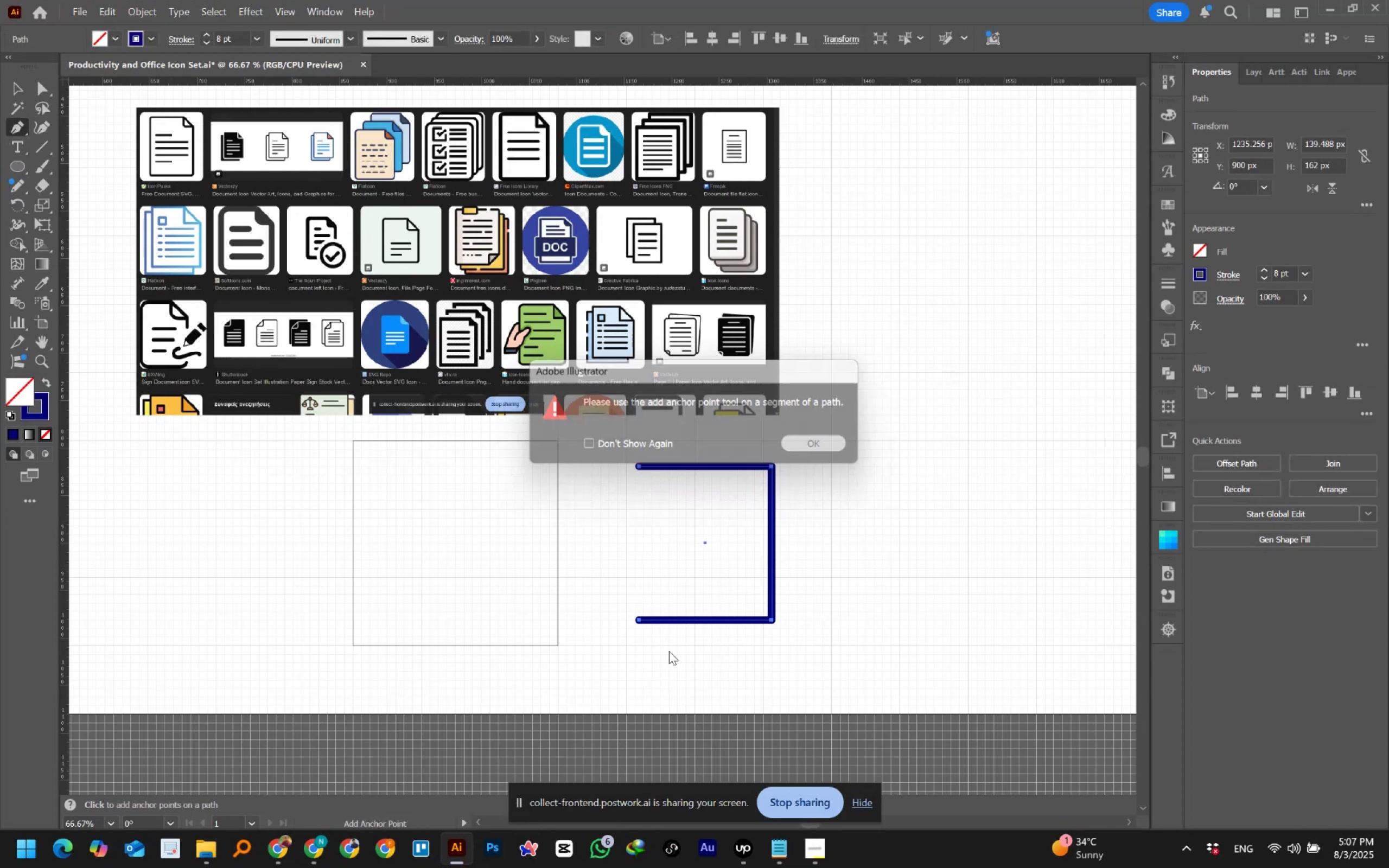 
hold_key(key=AltLeft, duration=0.67)
scroll: coordinate [664, 648], scroll_direction: up, amount: 2.0
 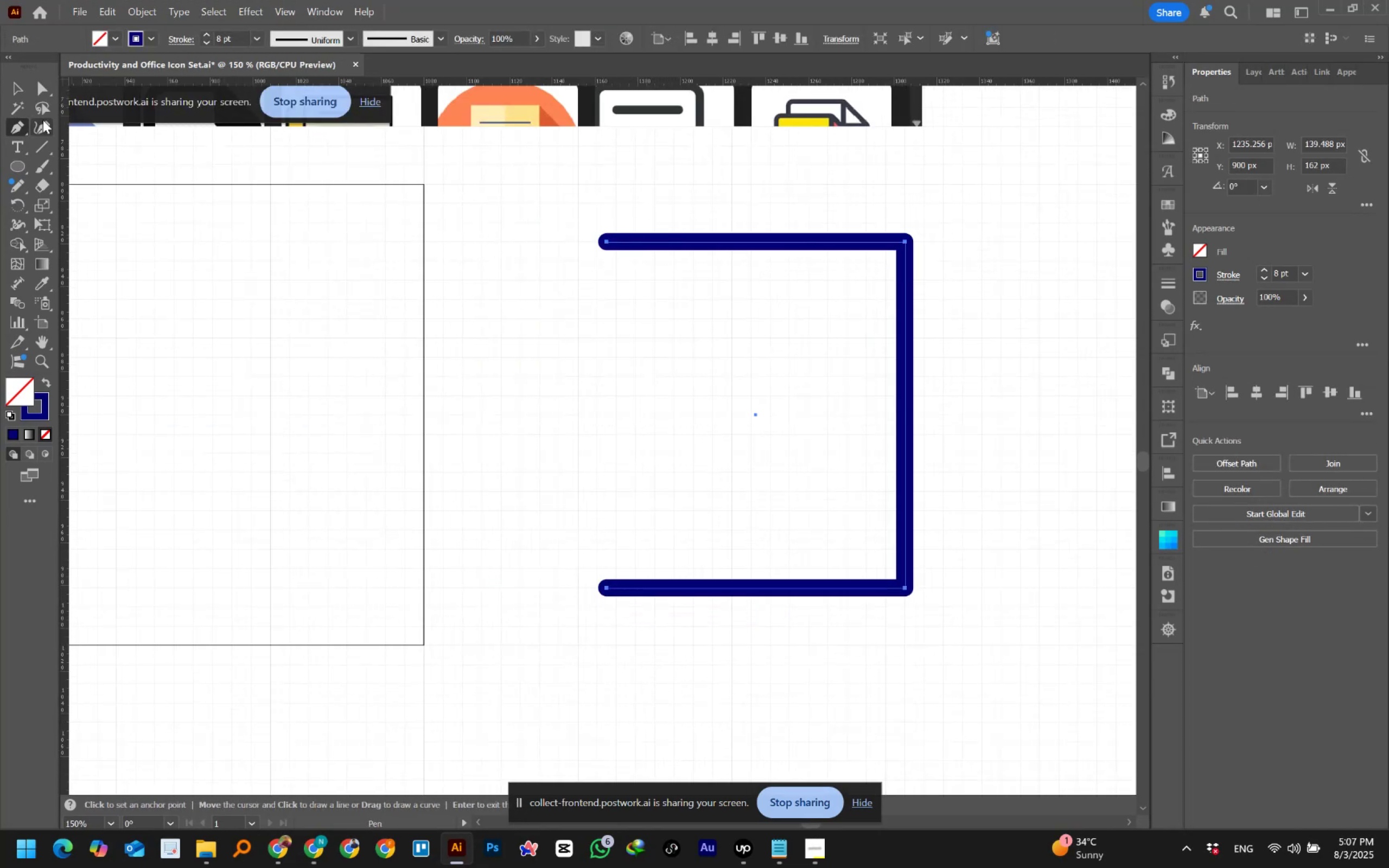 
right_click([15, 122])
 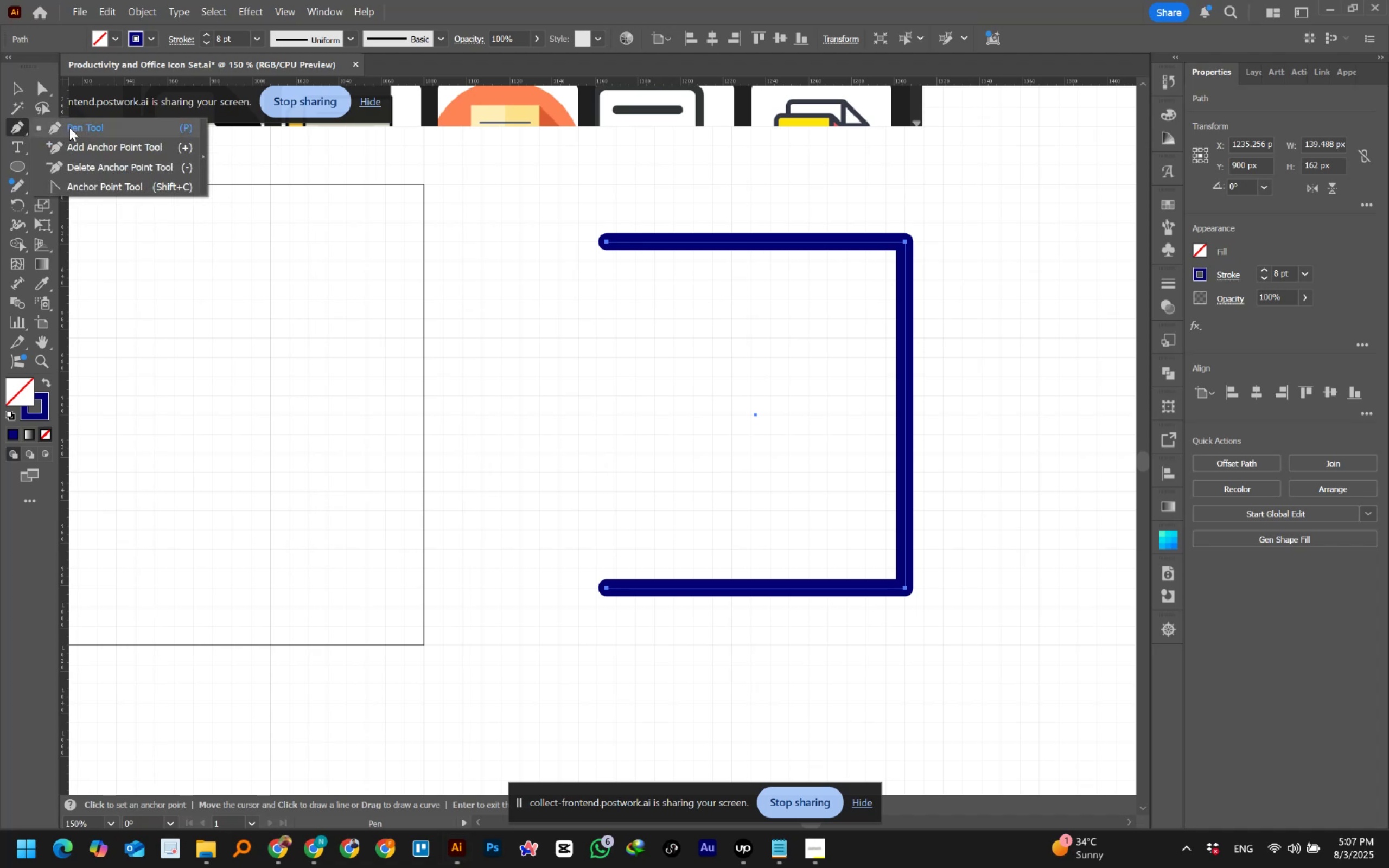 
left_click([69, 127])
 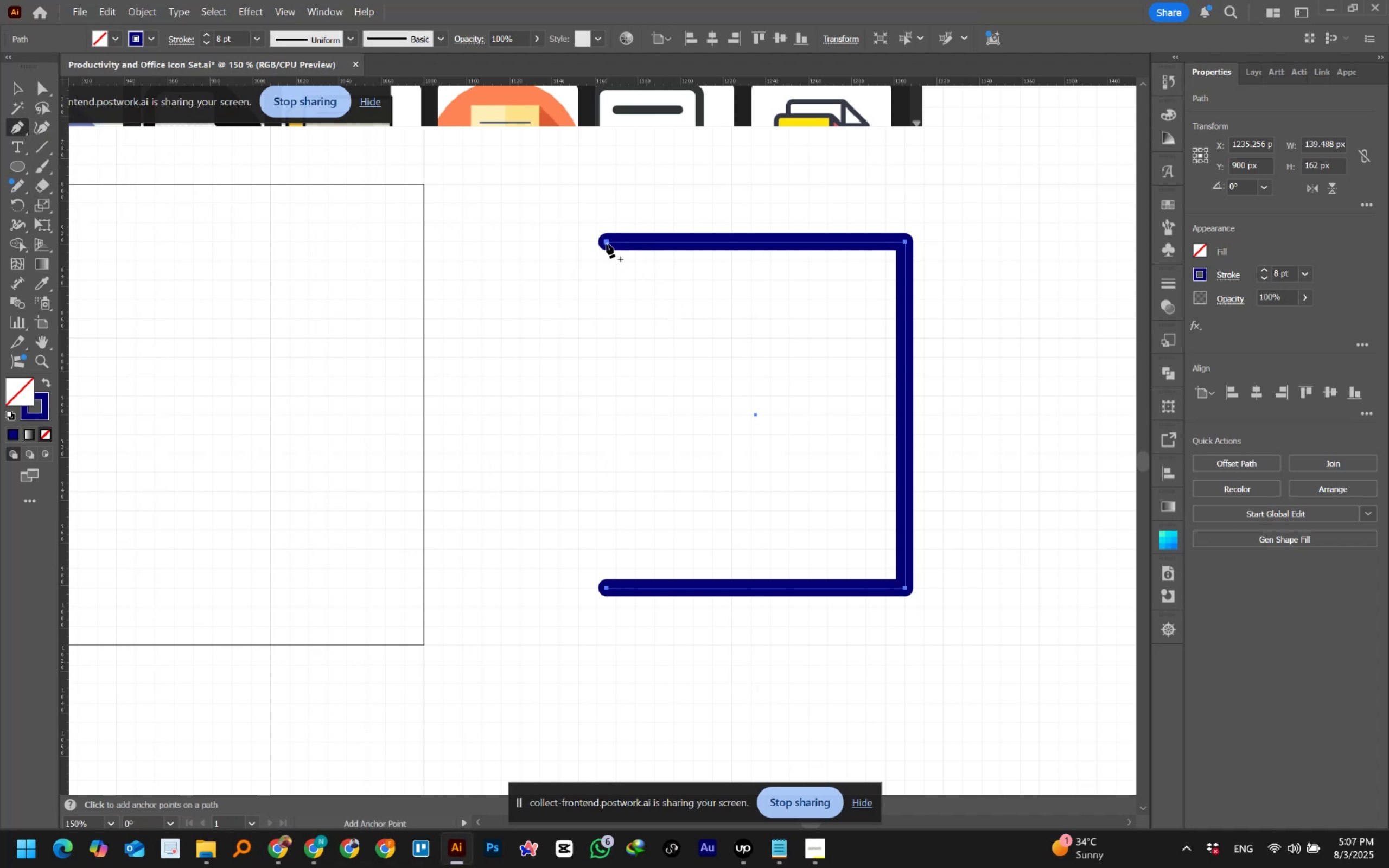 
left_click([606, 243])
 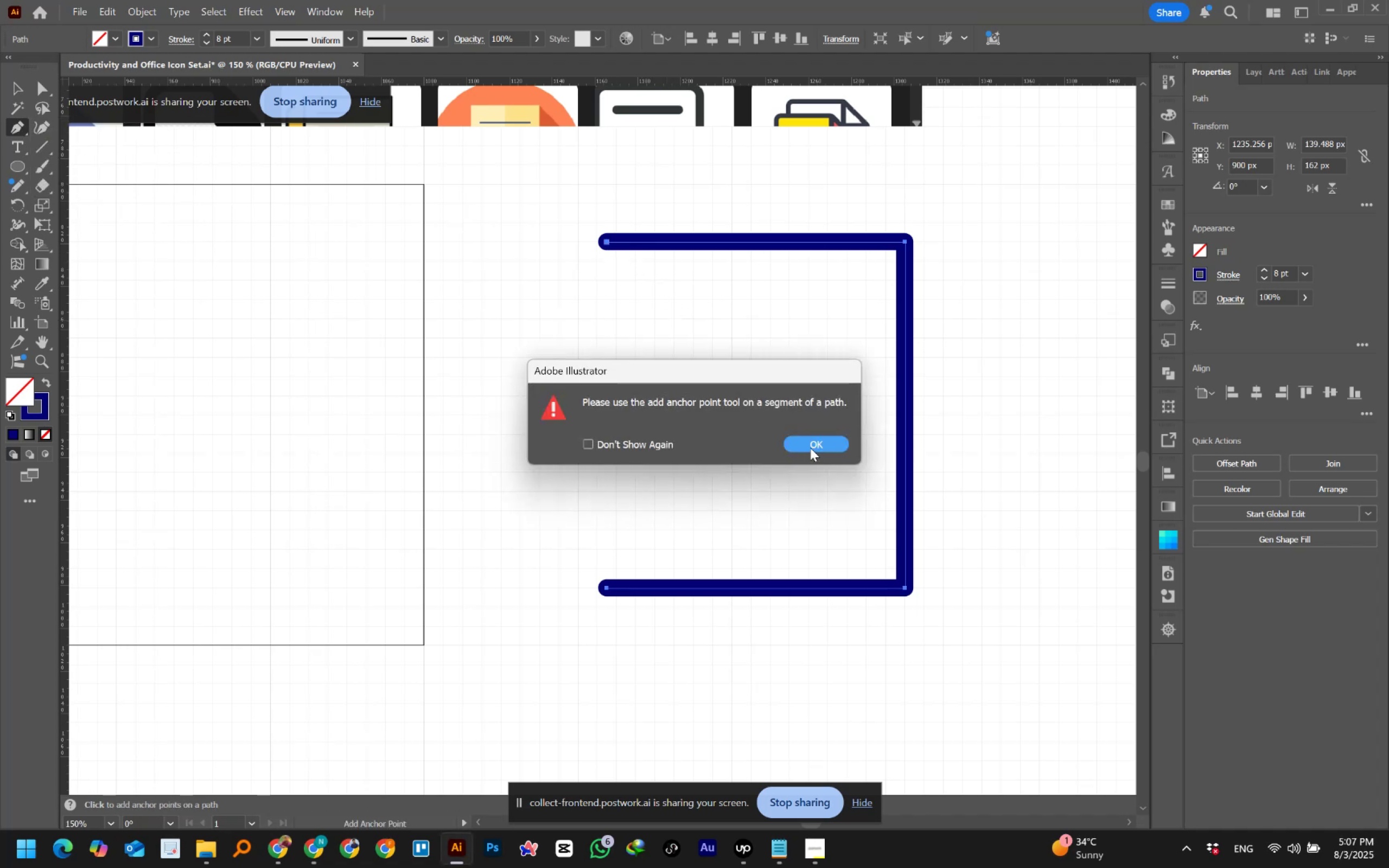 
left_click([810, 448])
 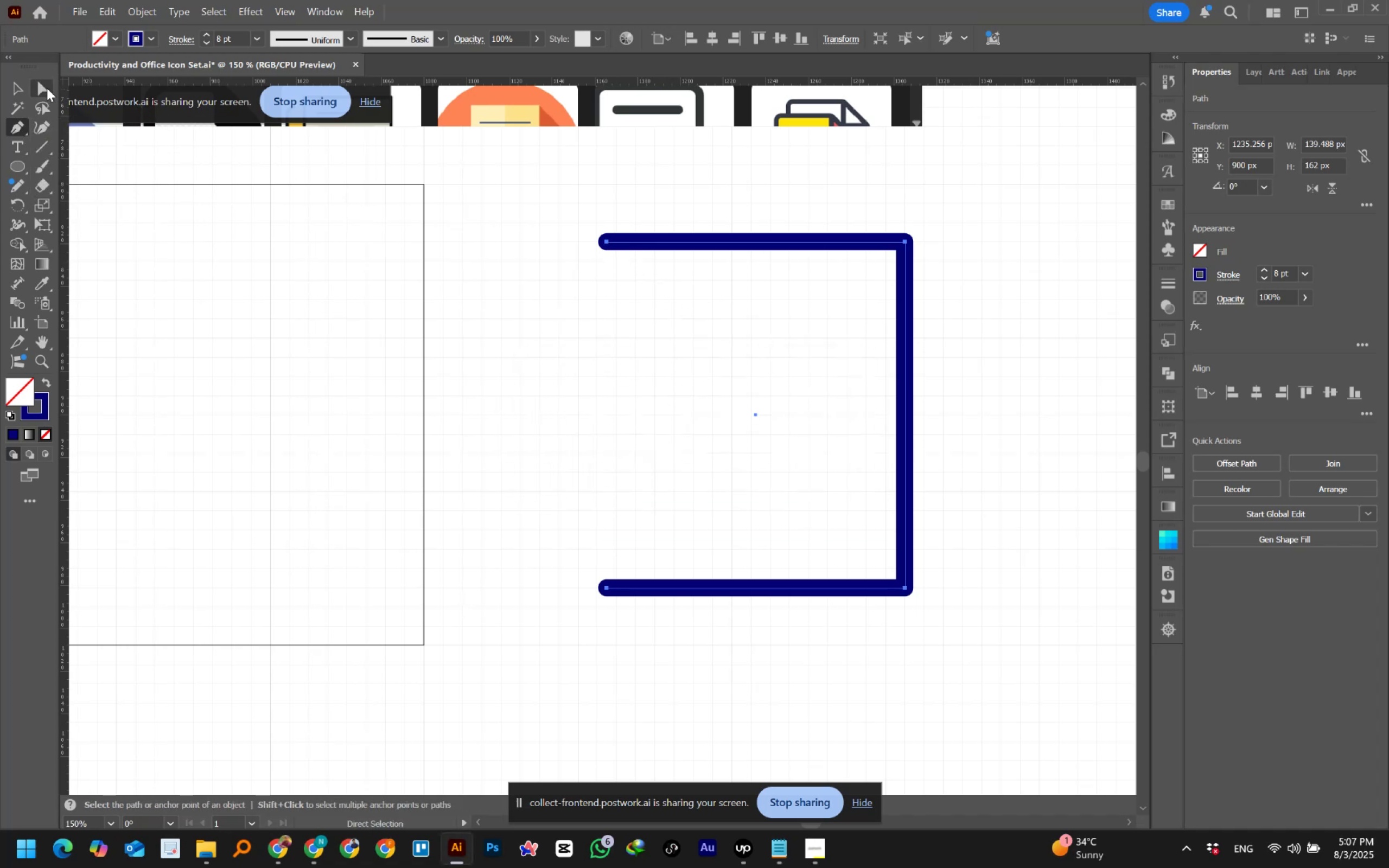 
left_click([41, 88])
 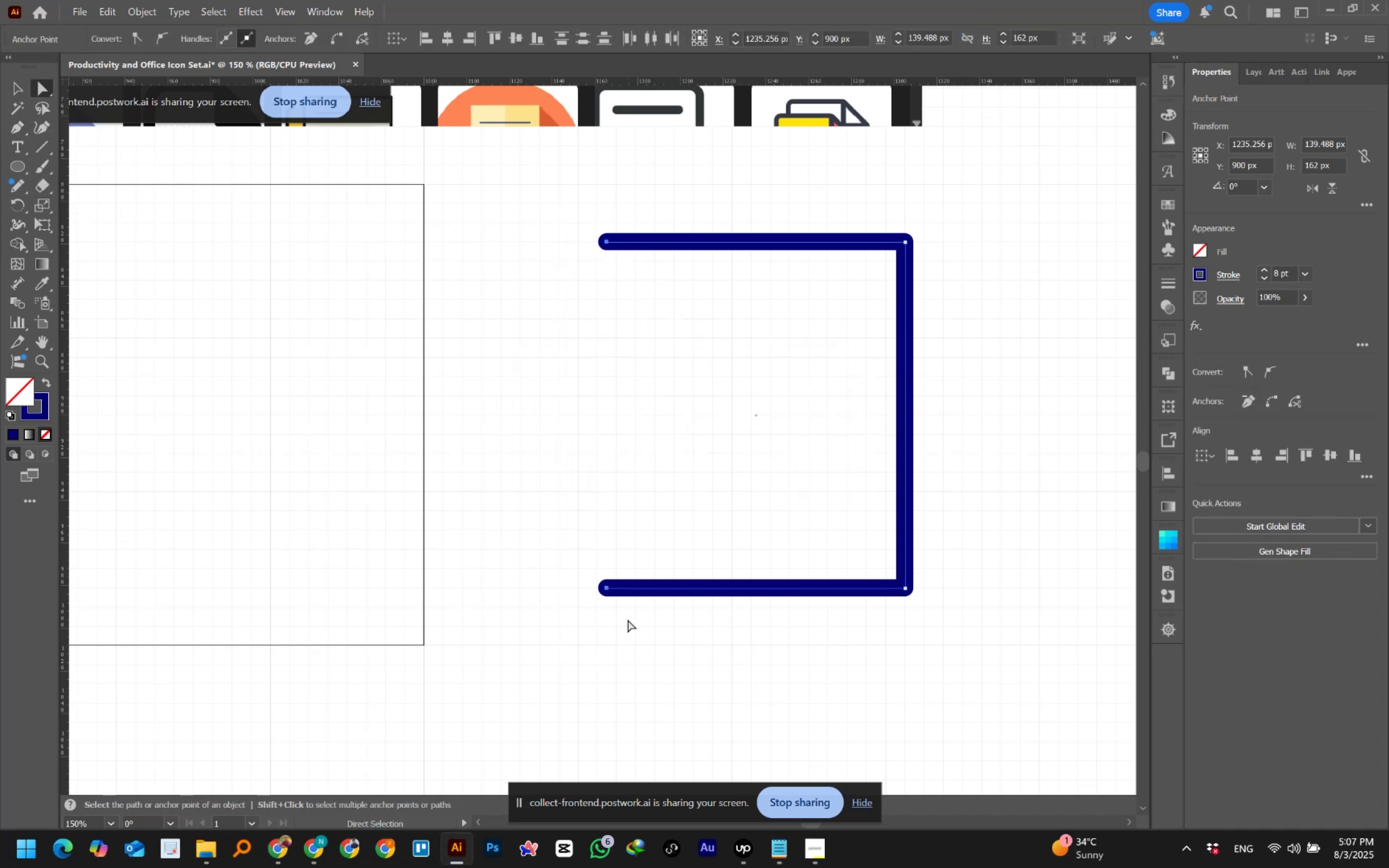 
key(Delete)
 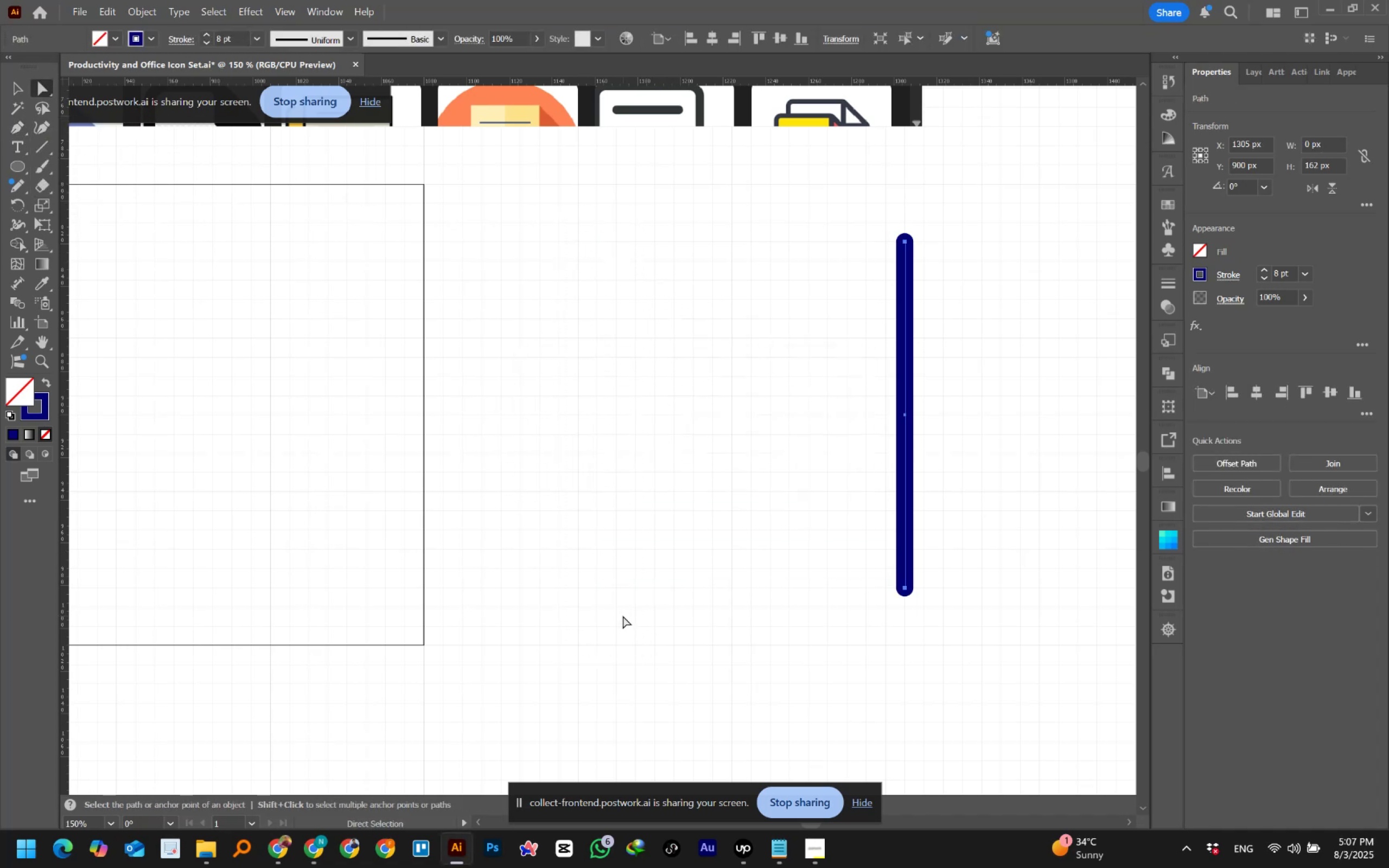 
key(Control+Z)
 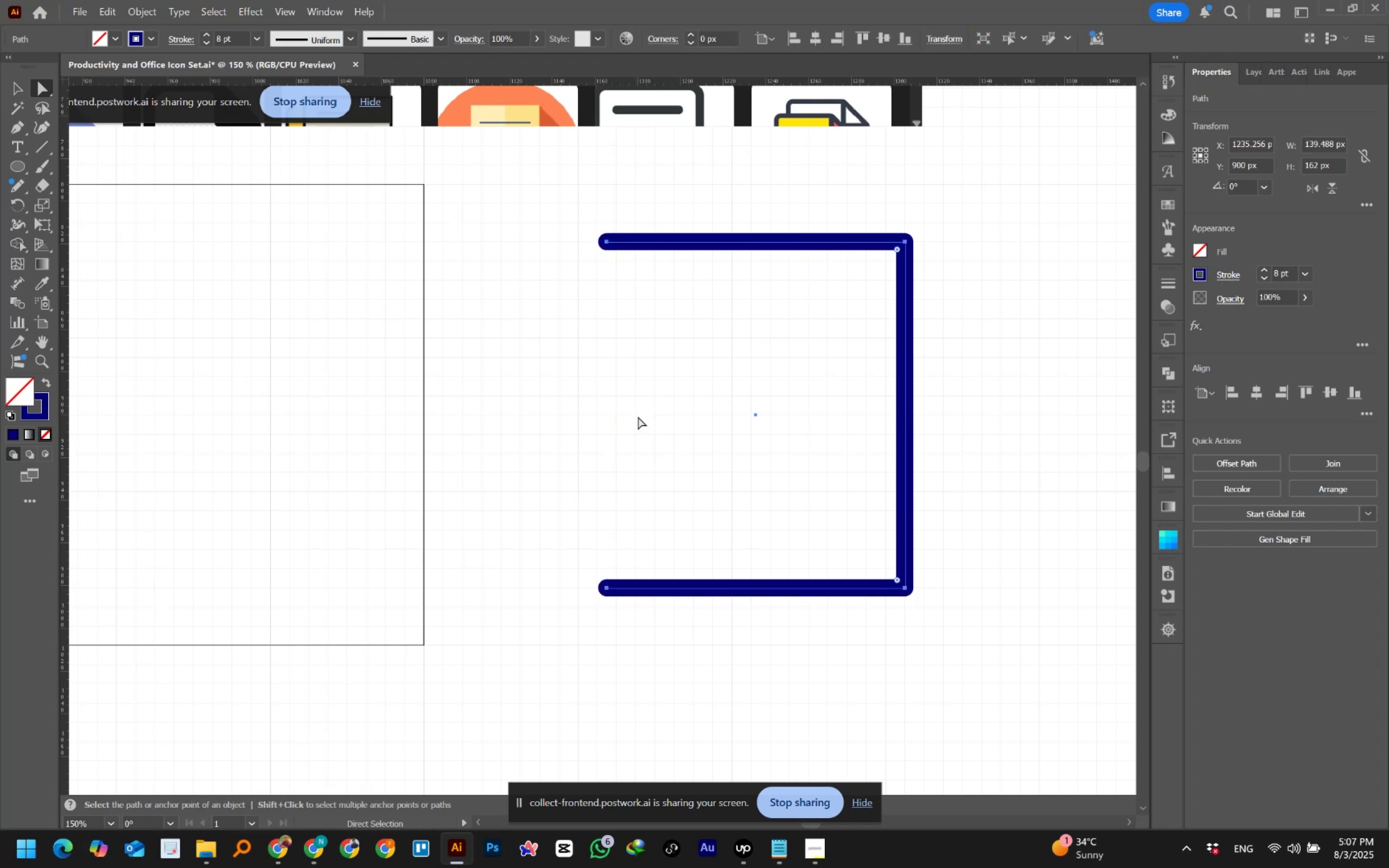 
left_click([646, 374])
 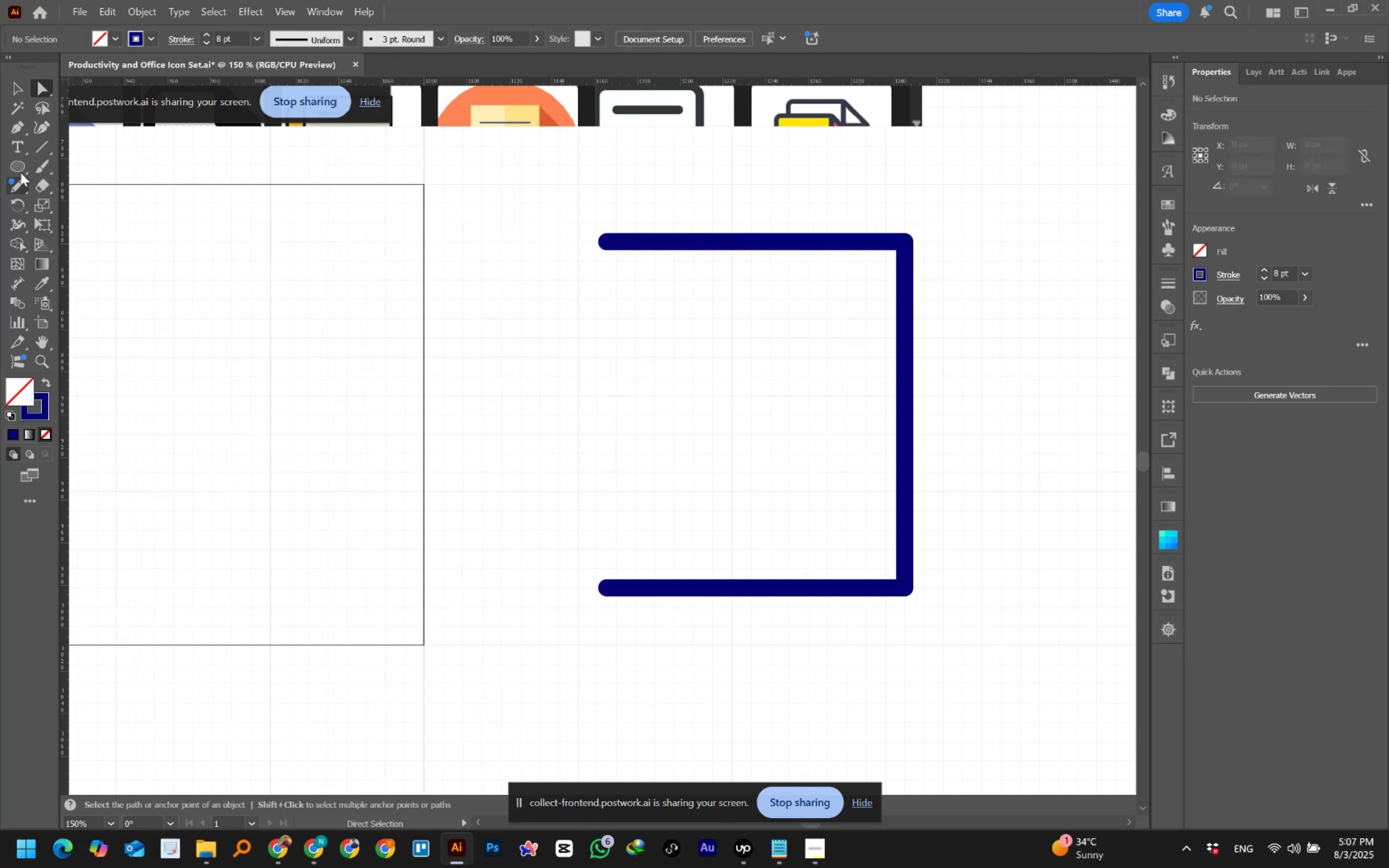 
left_click([17, 148])
 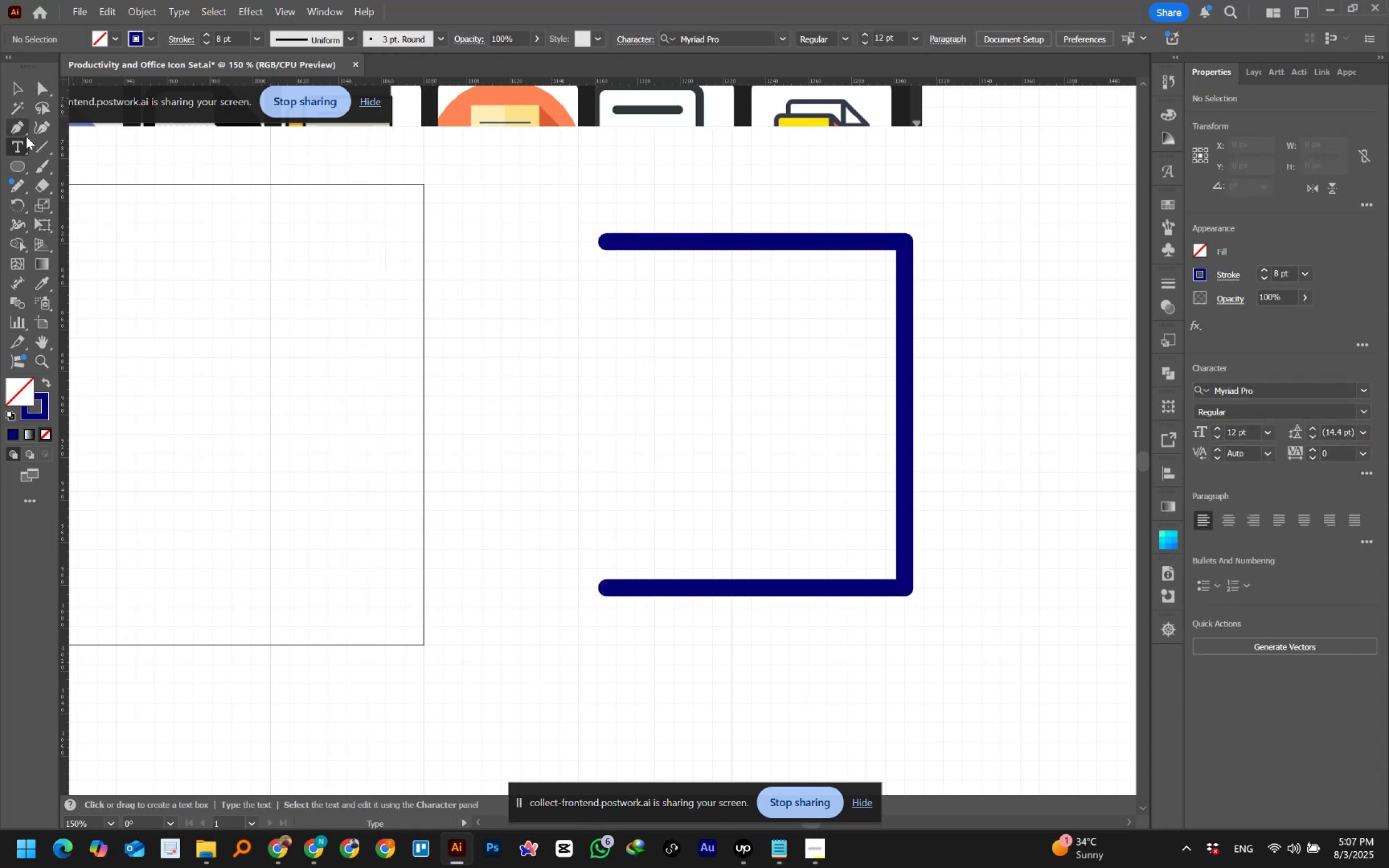 
left_click([21, 132])
 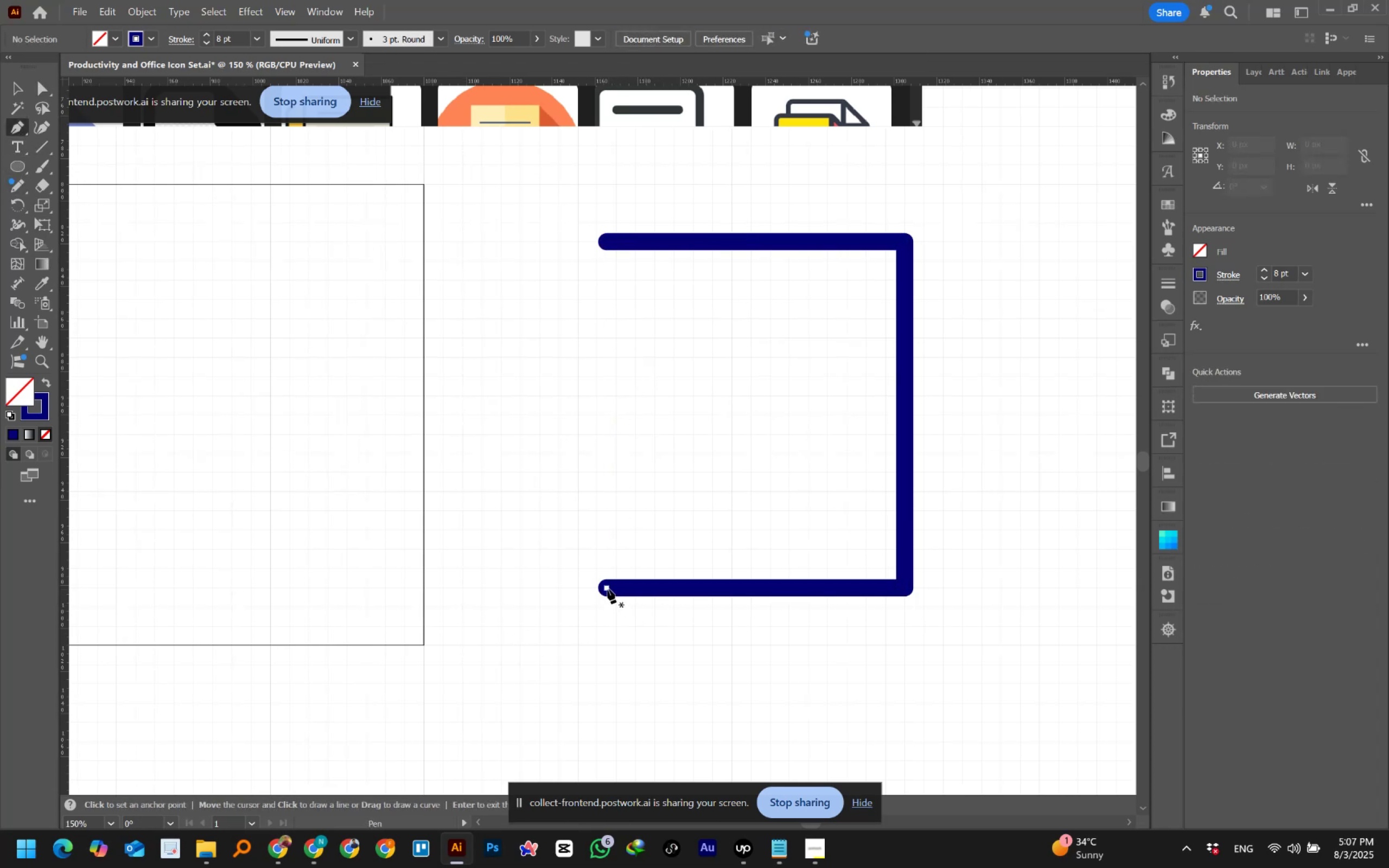 
left_click([607, 589])
 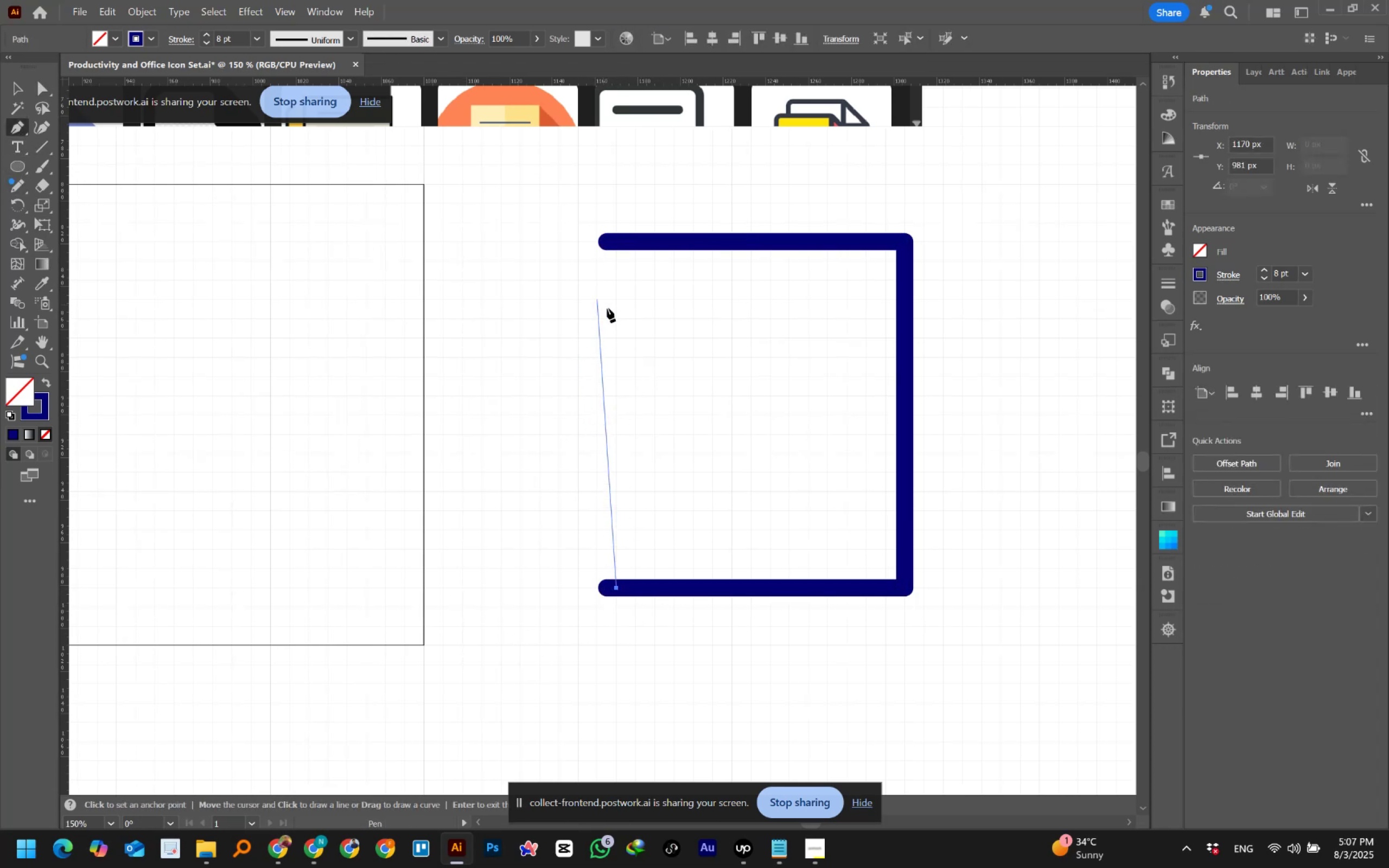 
key(Control+Z)
 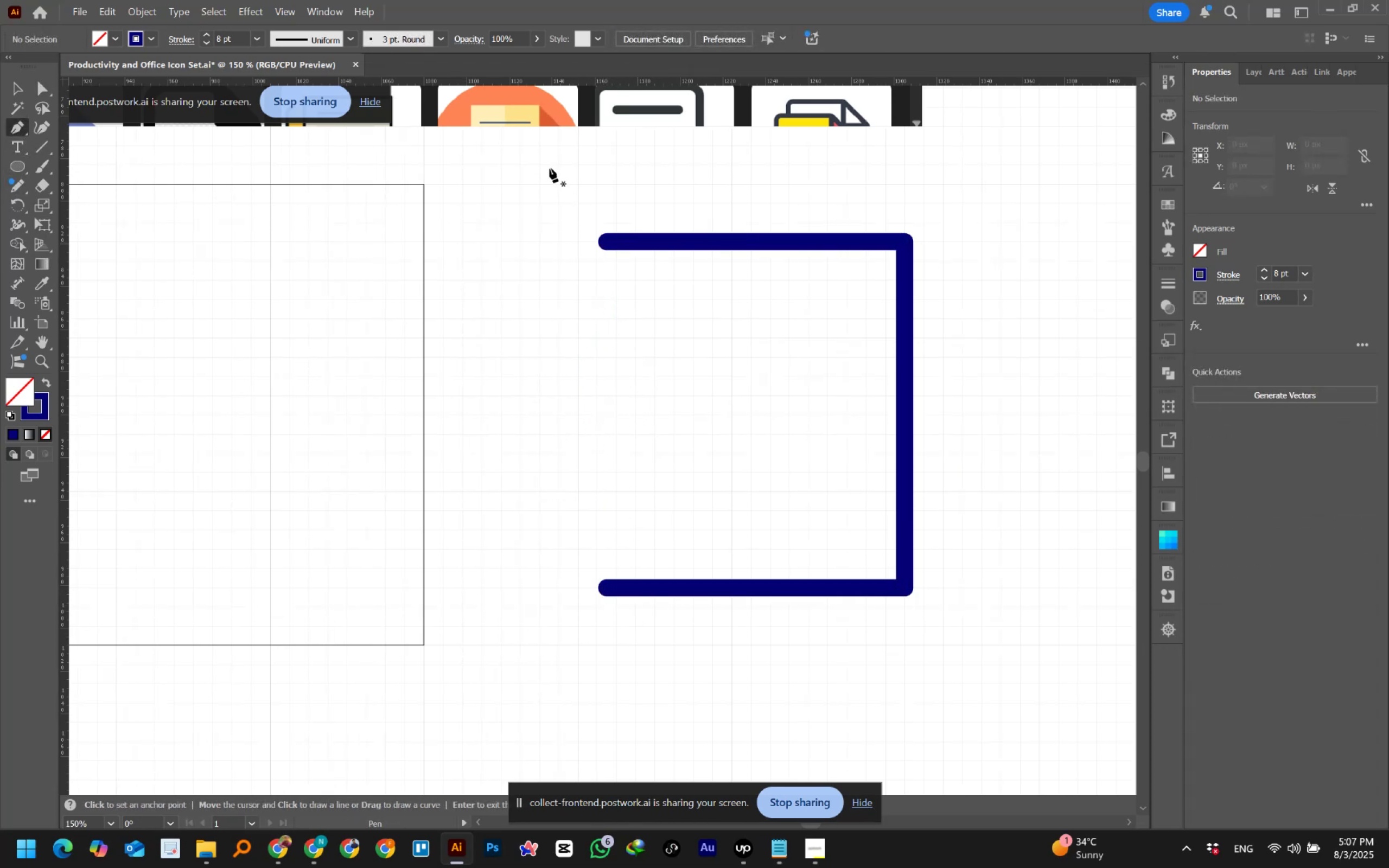 
left_click([291, 12])
 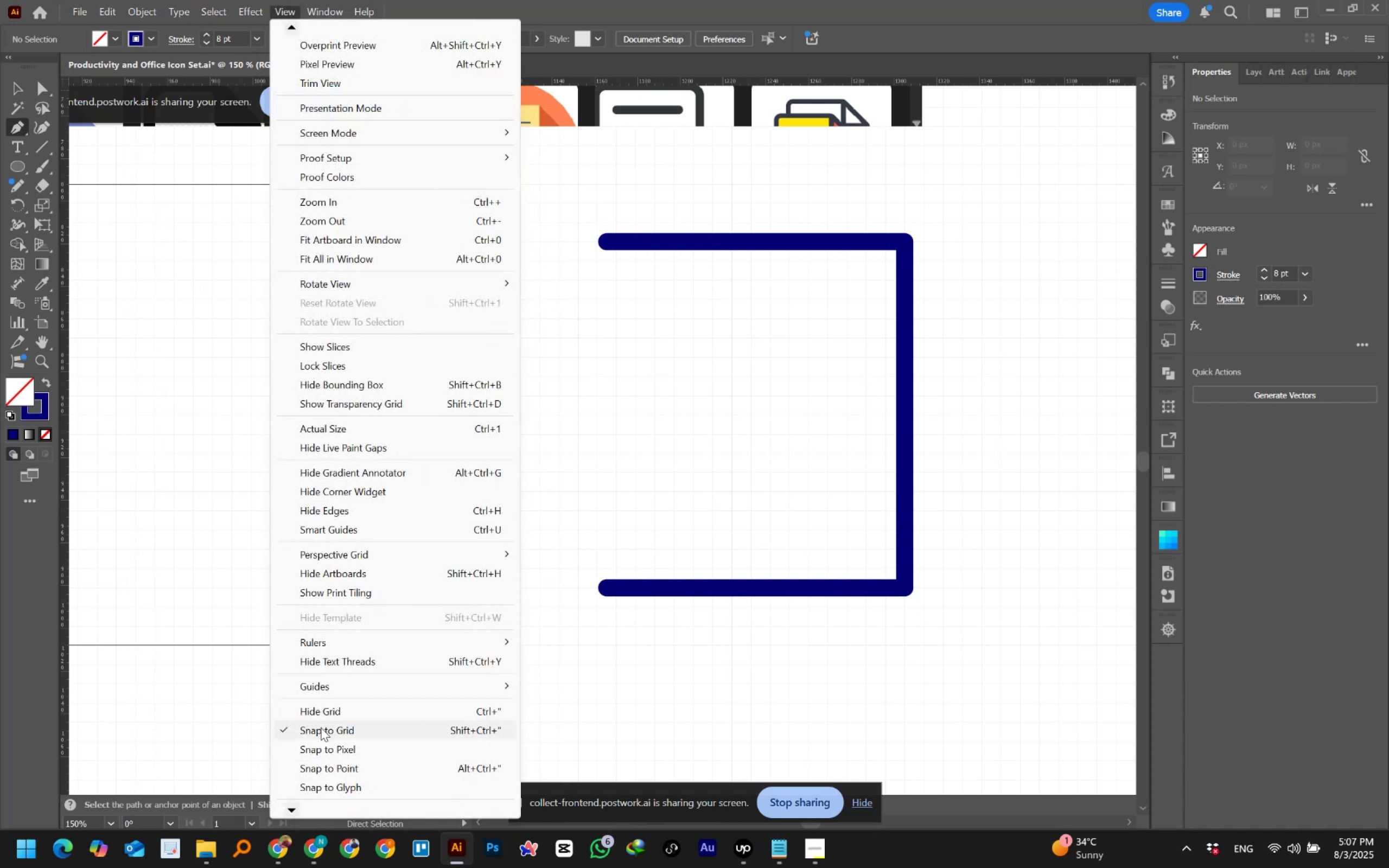 
left_click([321, 725])
 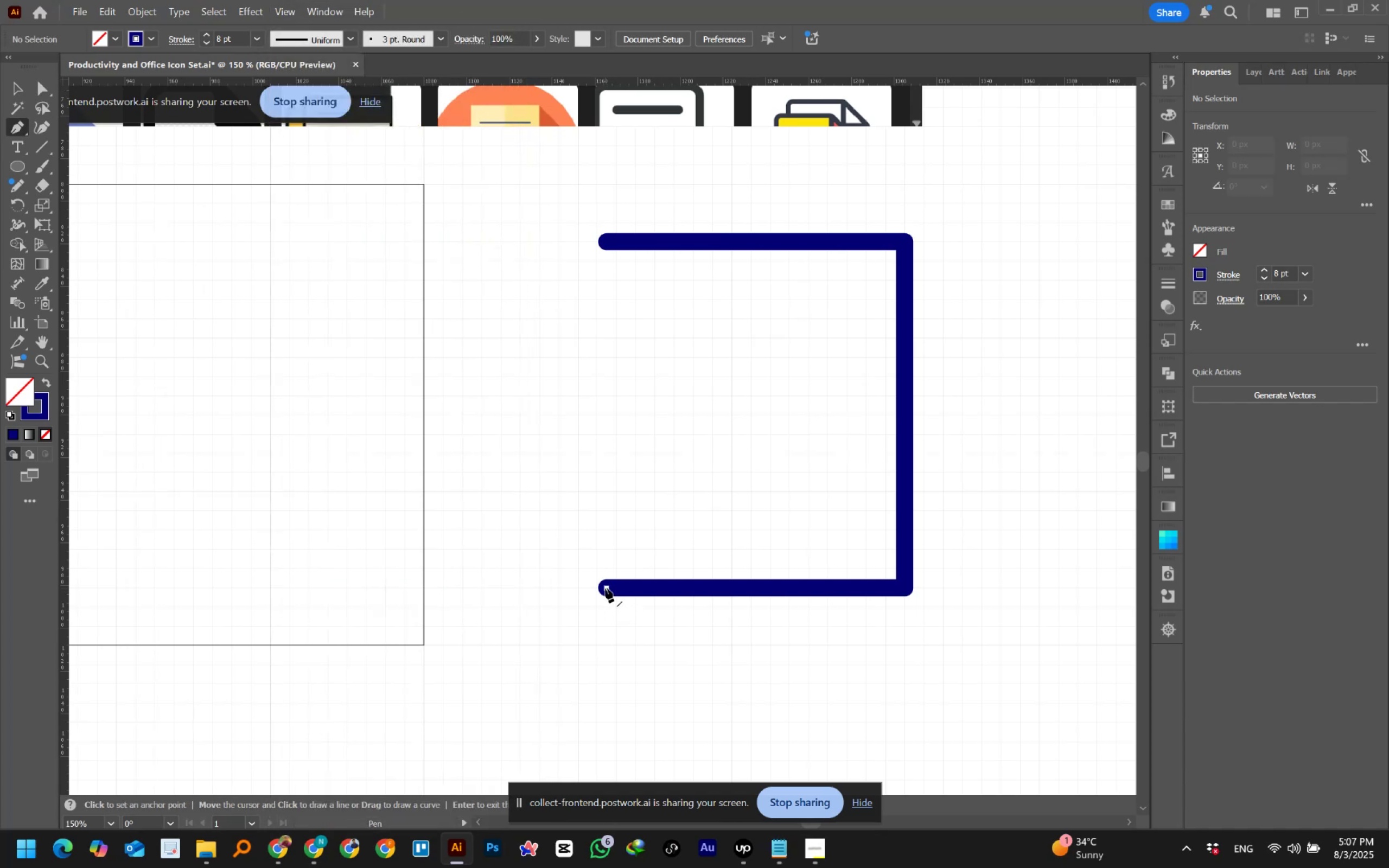 
left_click([607, 588])
 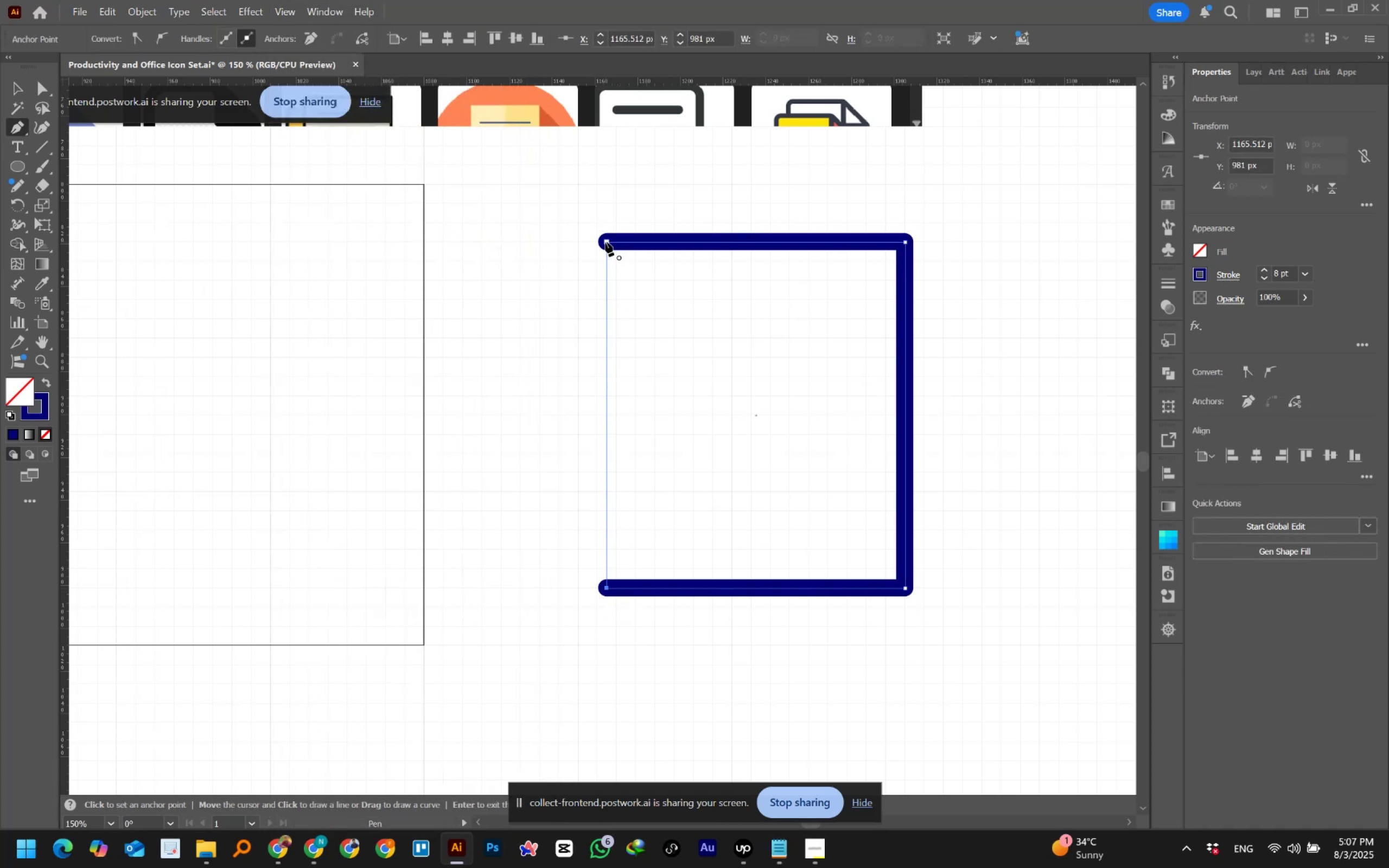 
left_click([606, 242])
 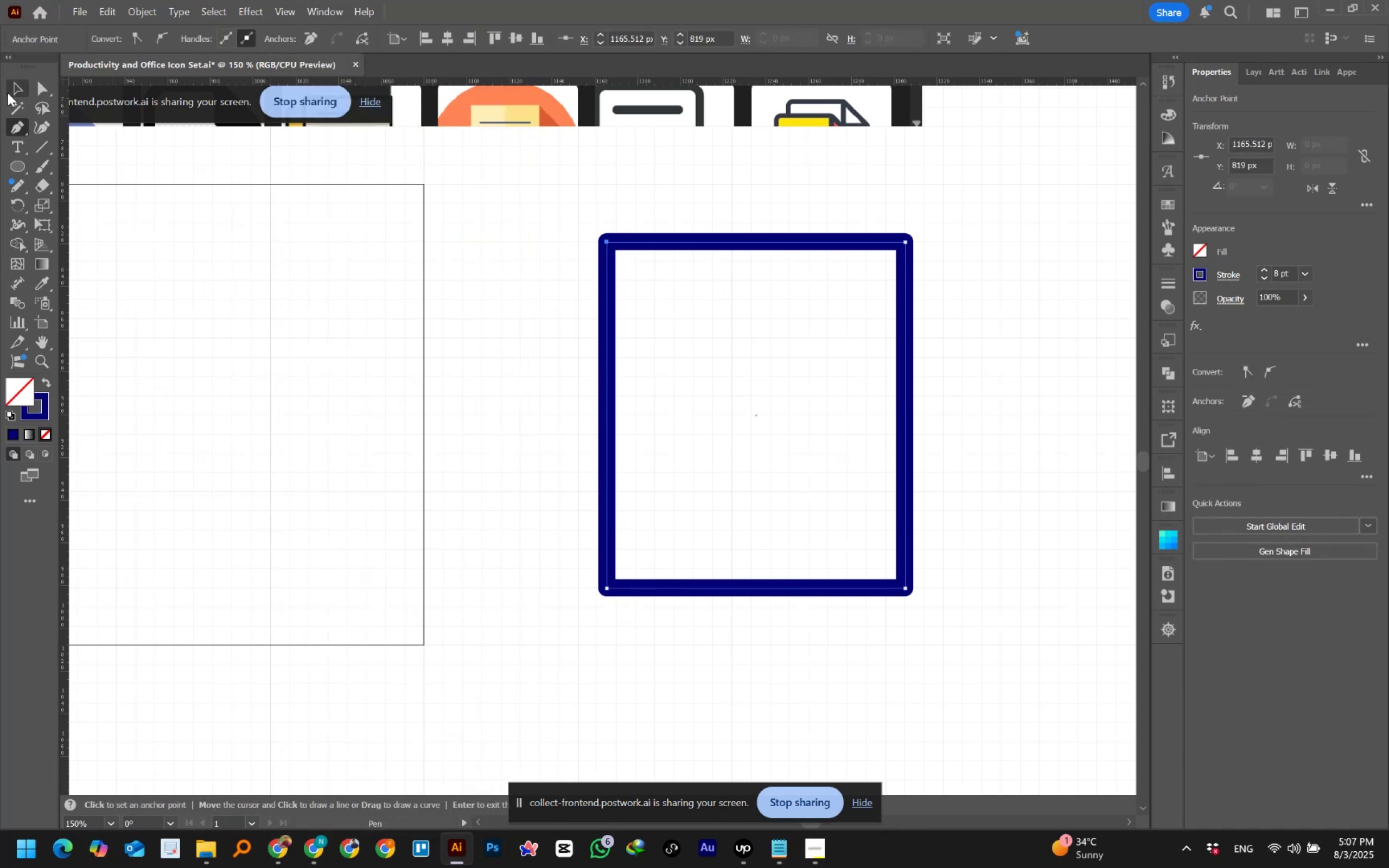 
left_click([14, 86])
 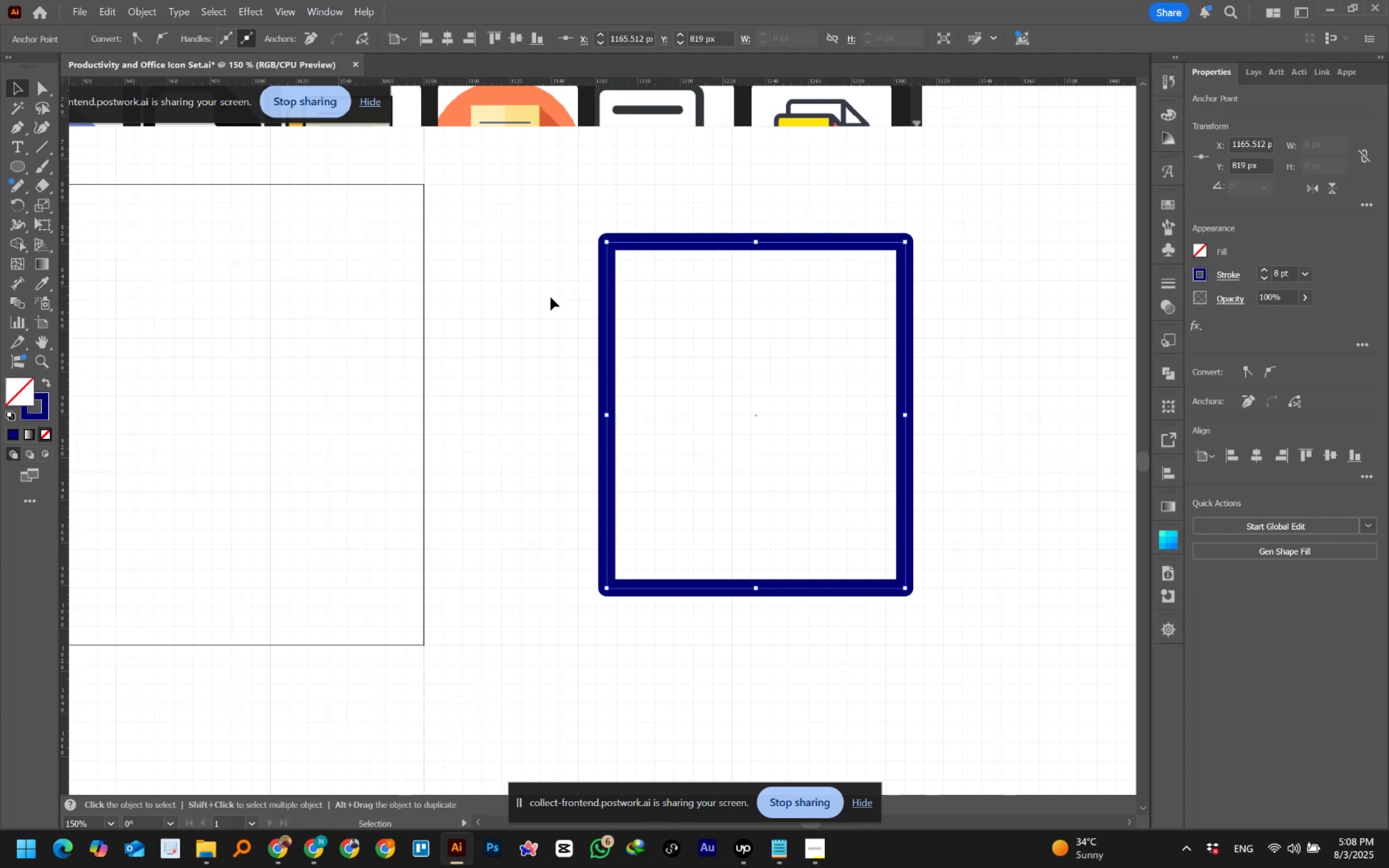 
wait(69.77)
 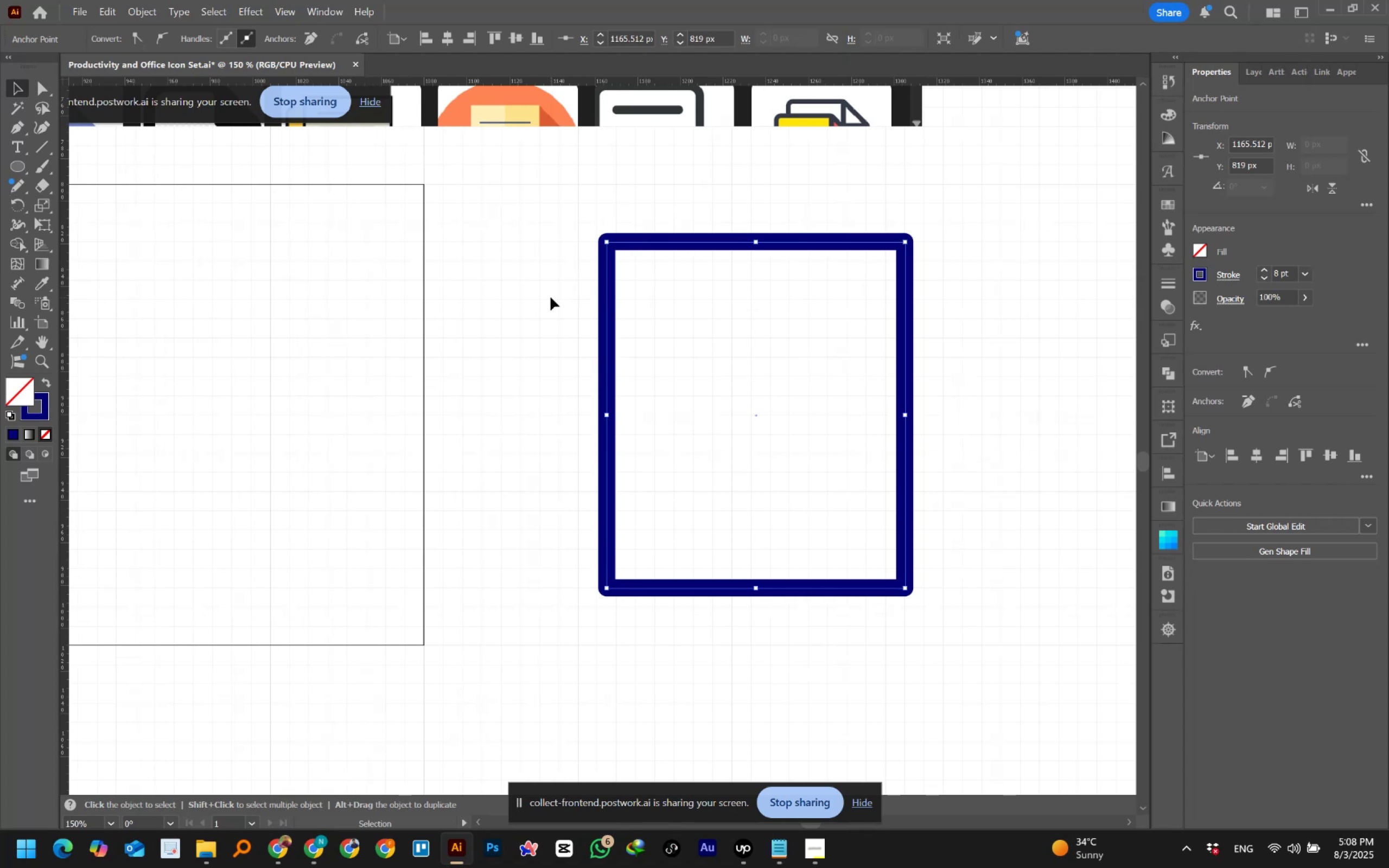 
hold_key(key=AltLeft, duration=0.63)
scroll: coordinate [551, 297], scroll_direction: down, amount: 2.0
 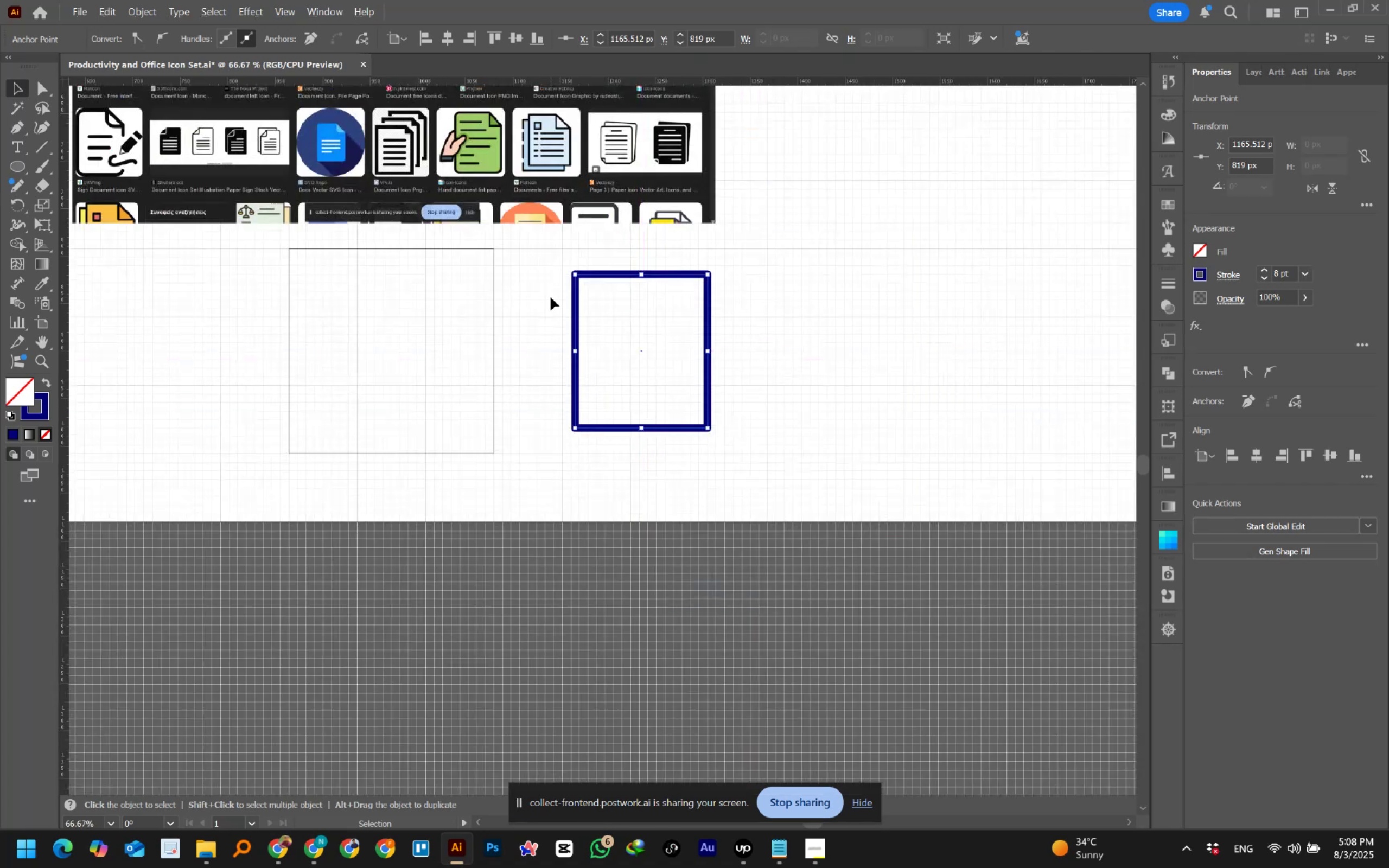 
hold_key(key=Space, duration=1.52)
 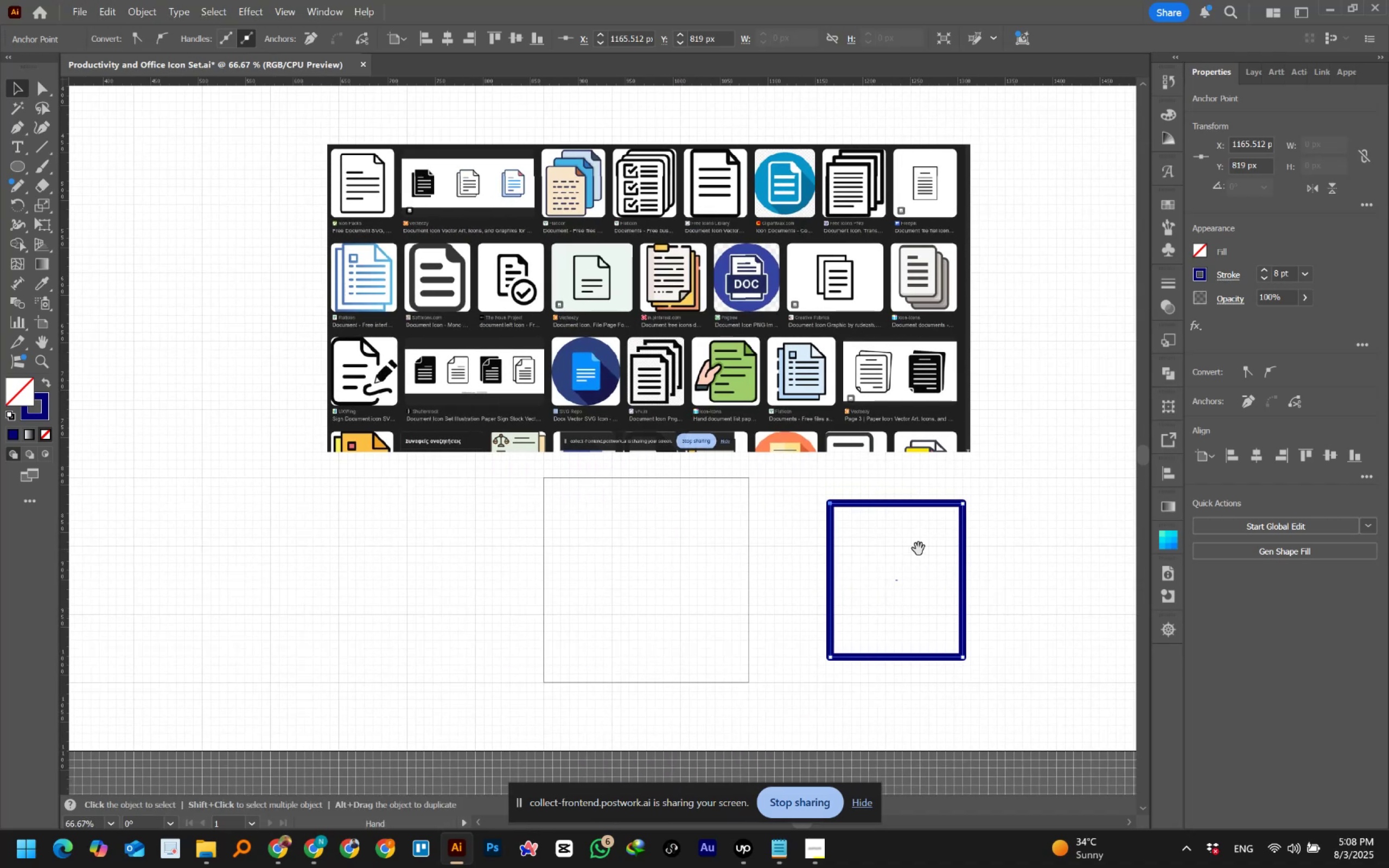 
hold_key(key=Space, duration=0.92)
 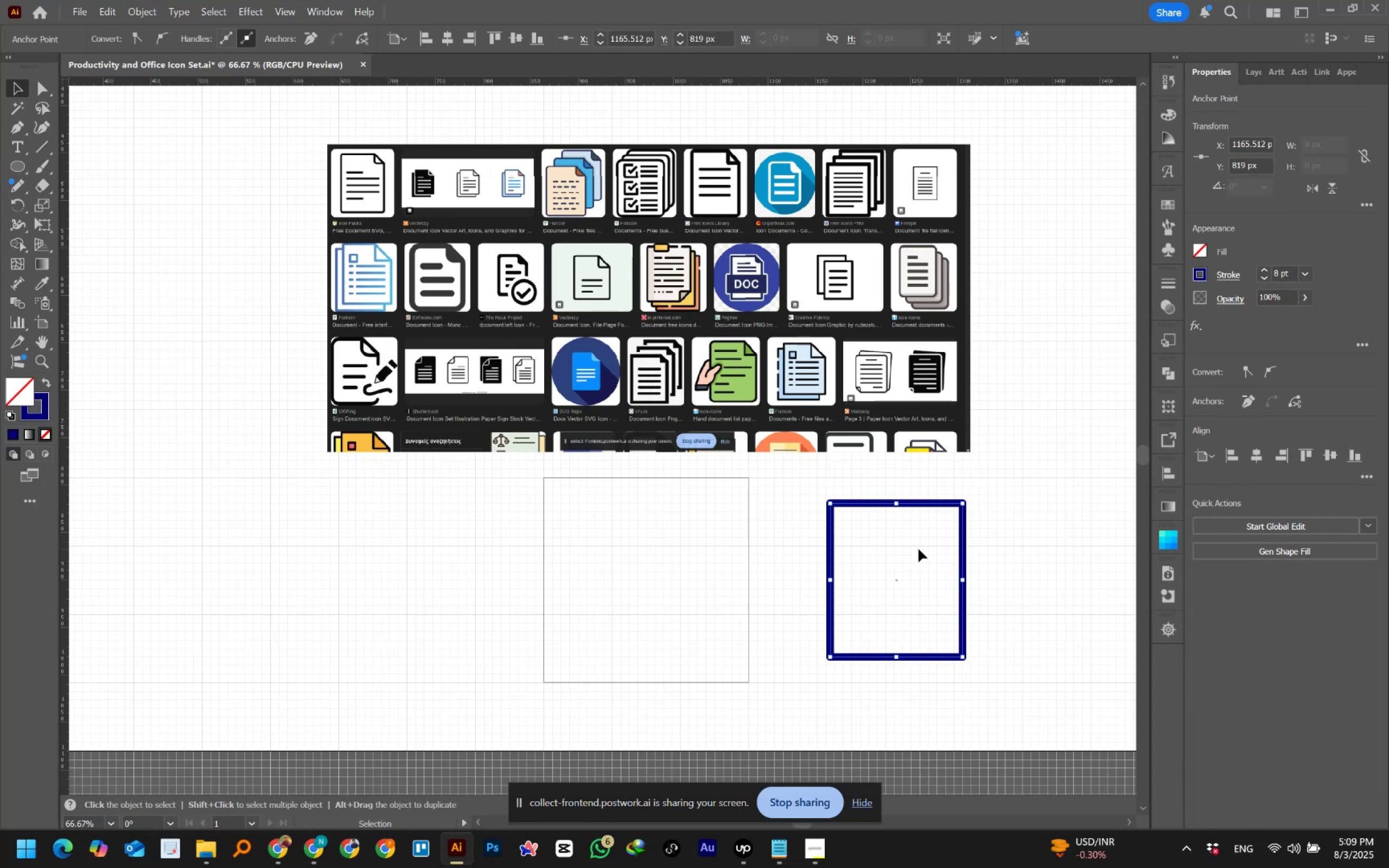 
wait(65.14)
 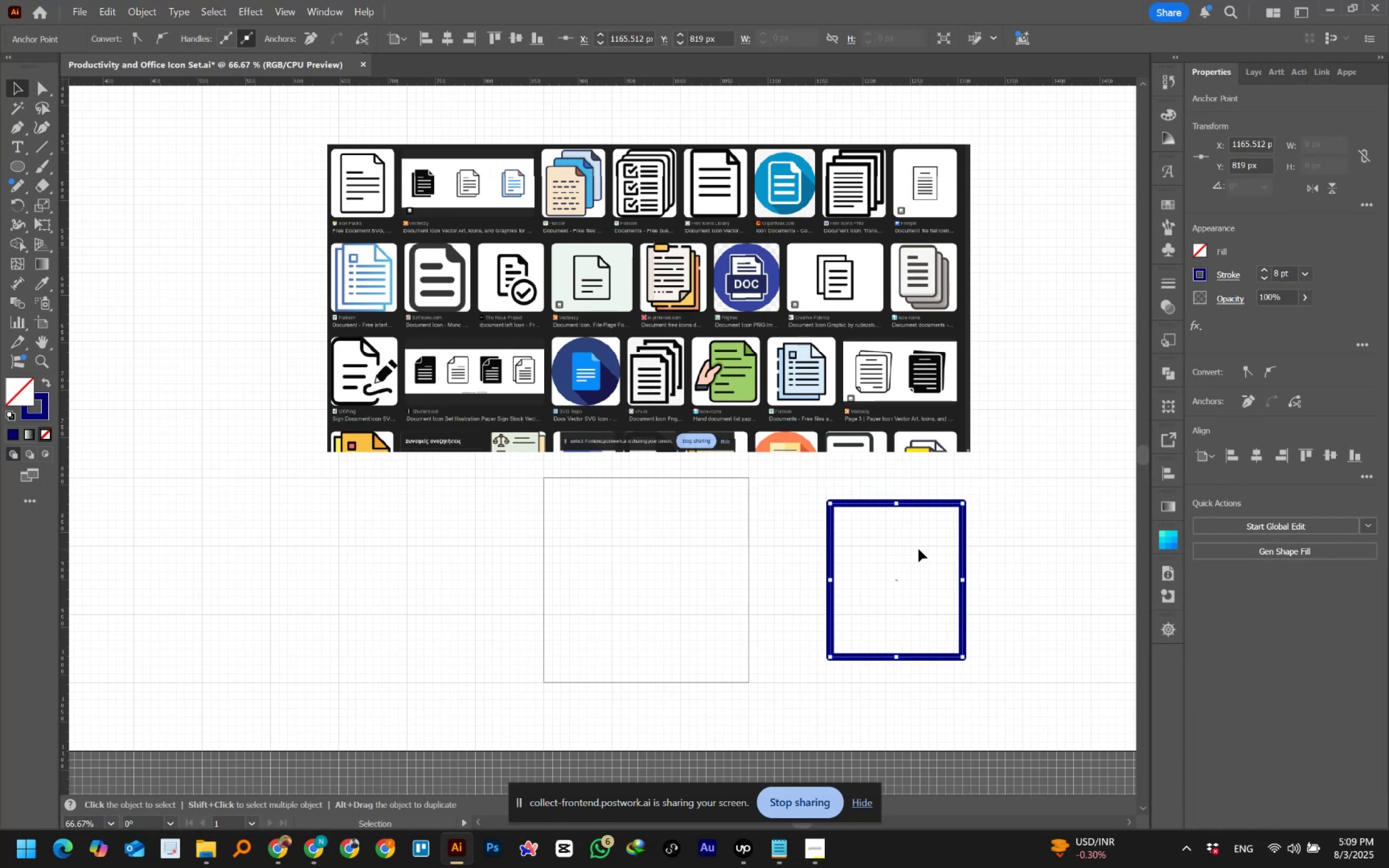 
hold_key(key=Space, duration=1.49)
 